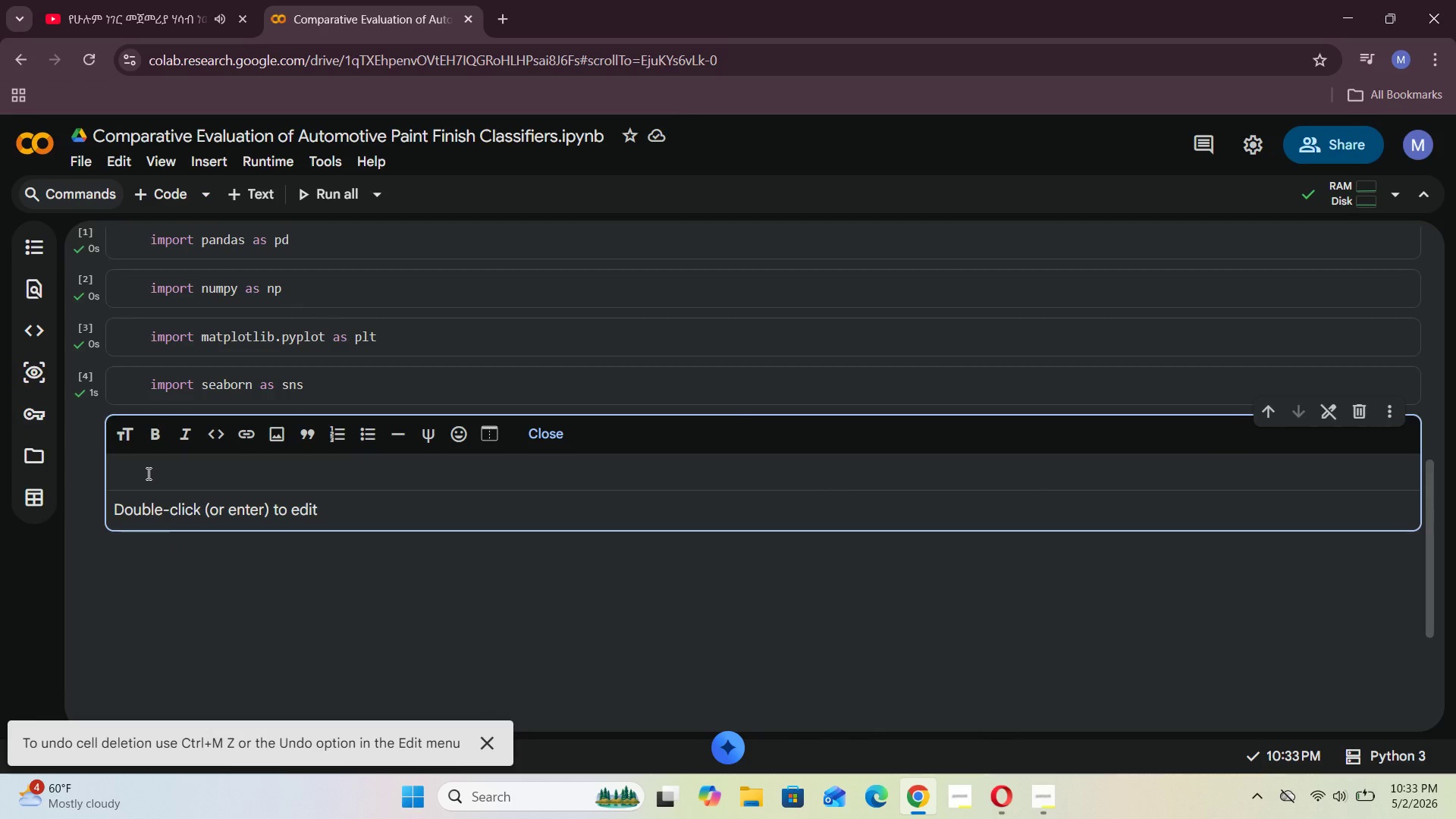 
type(Data Loading )
 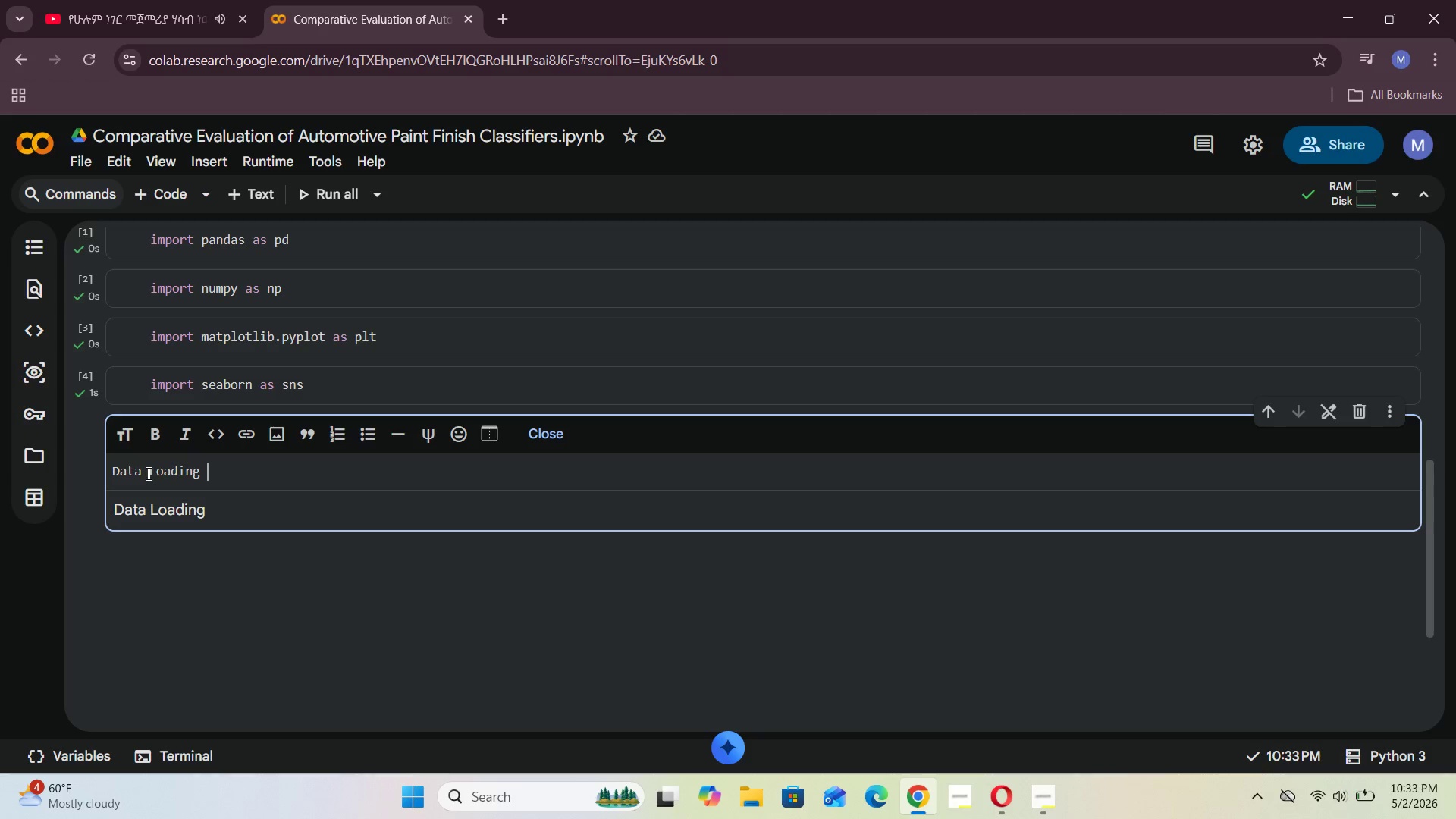 
hold_key(key=ArrowLeft, duration=0.94)
 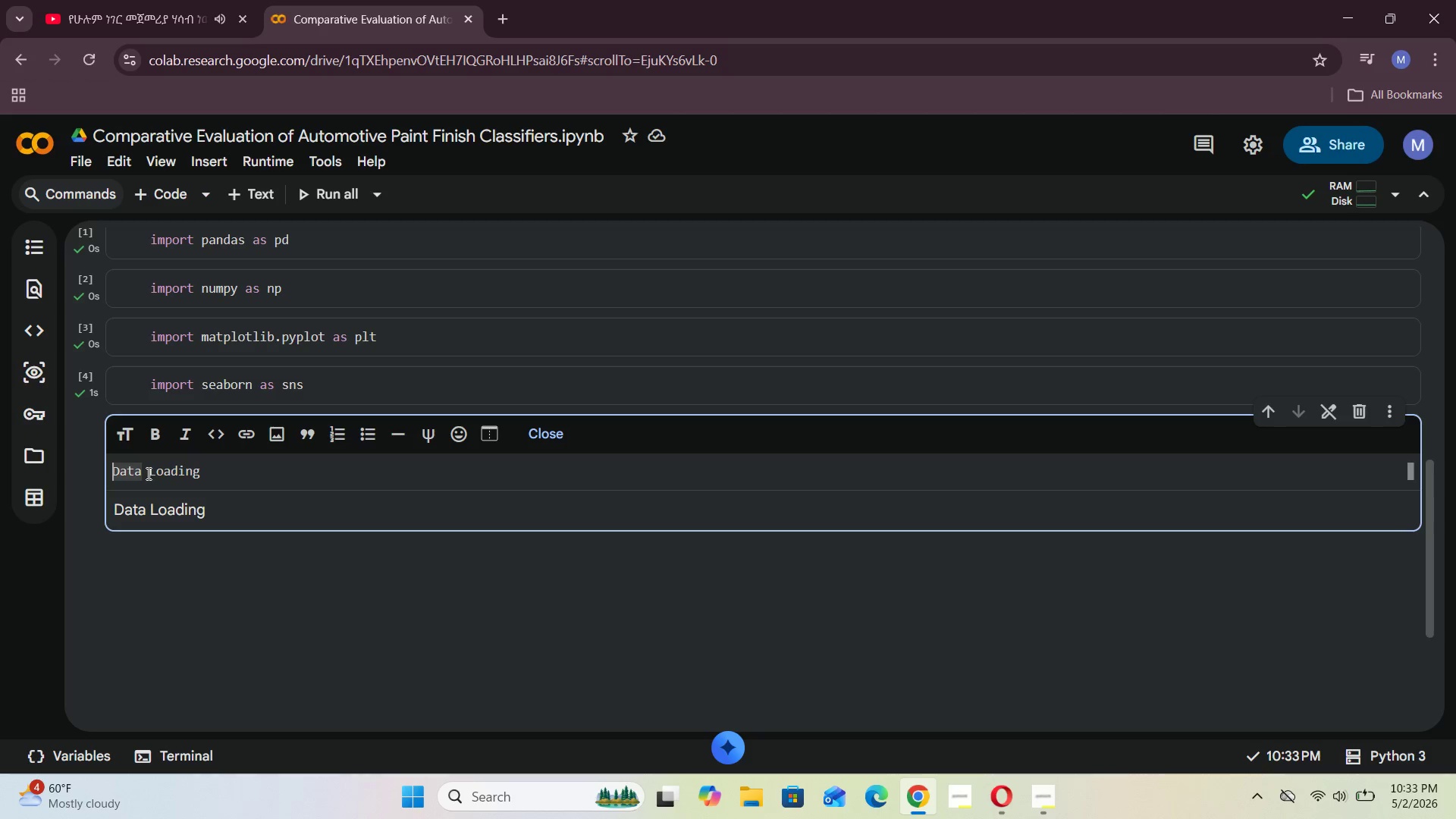 
type(##3)
key(Backspace)
type(# )
 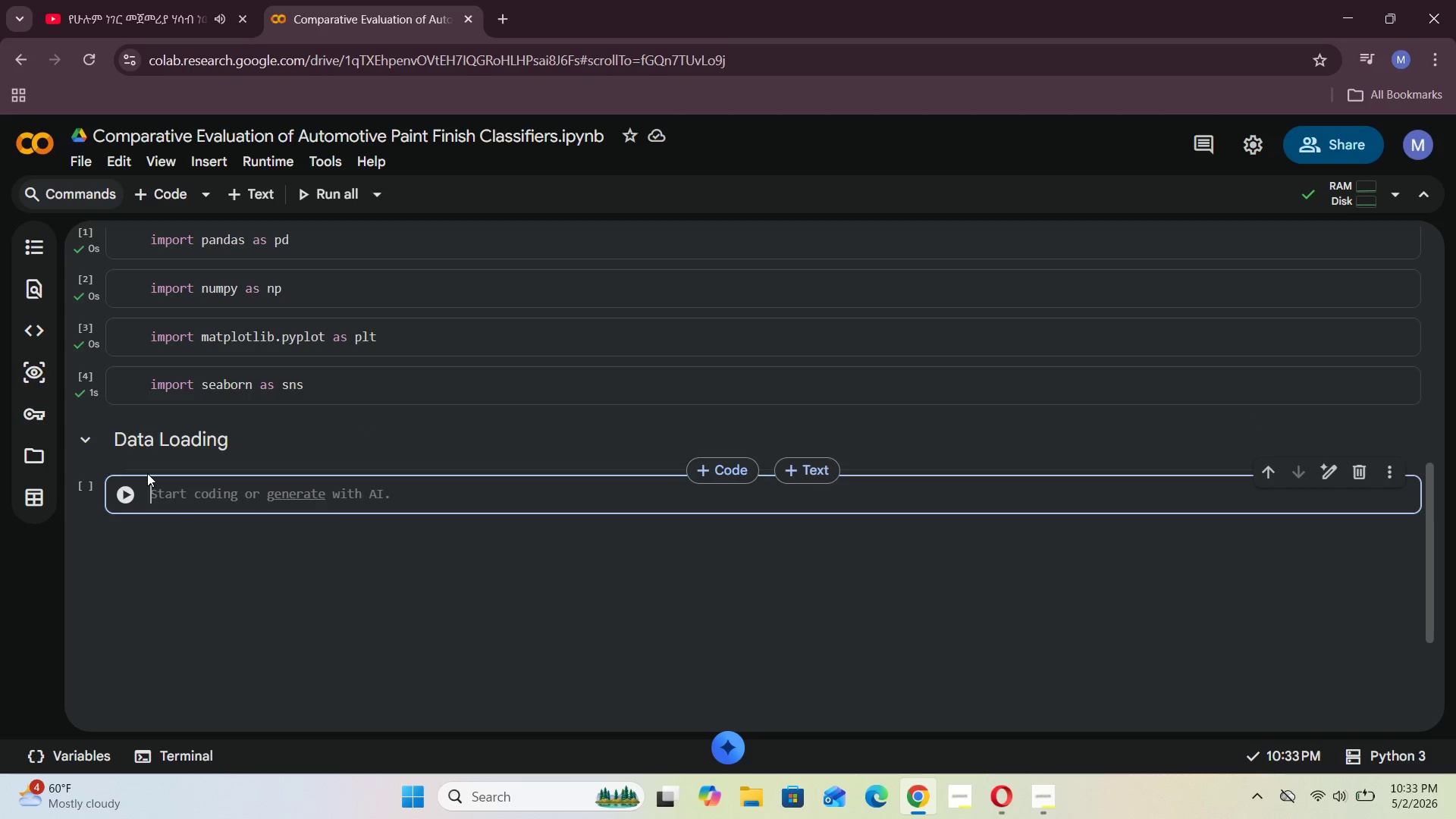 
key(Shift+Enter)
 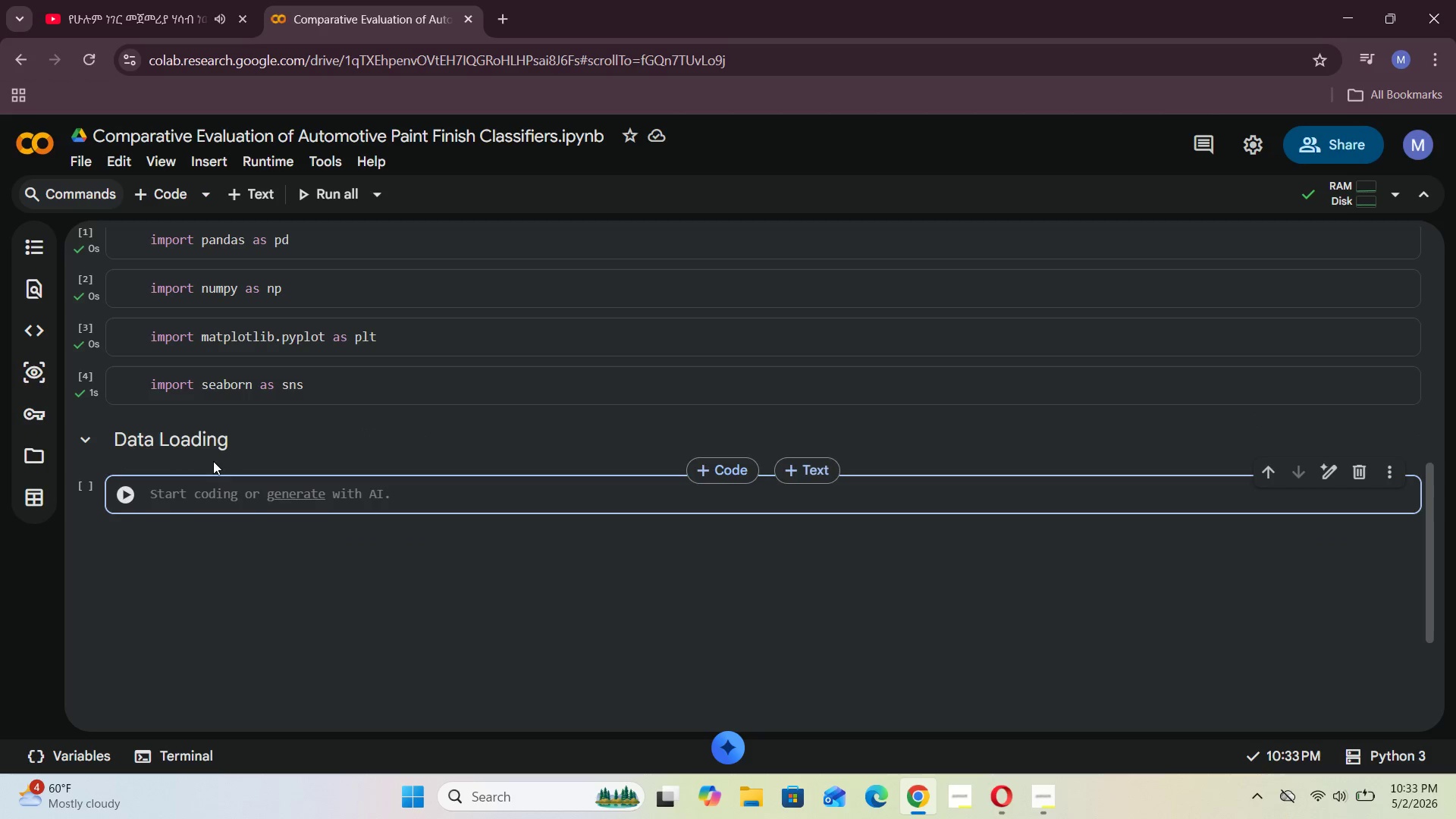 
left_click([213, 461])
 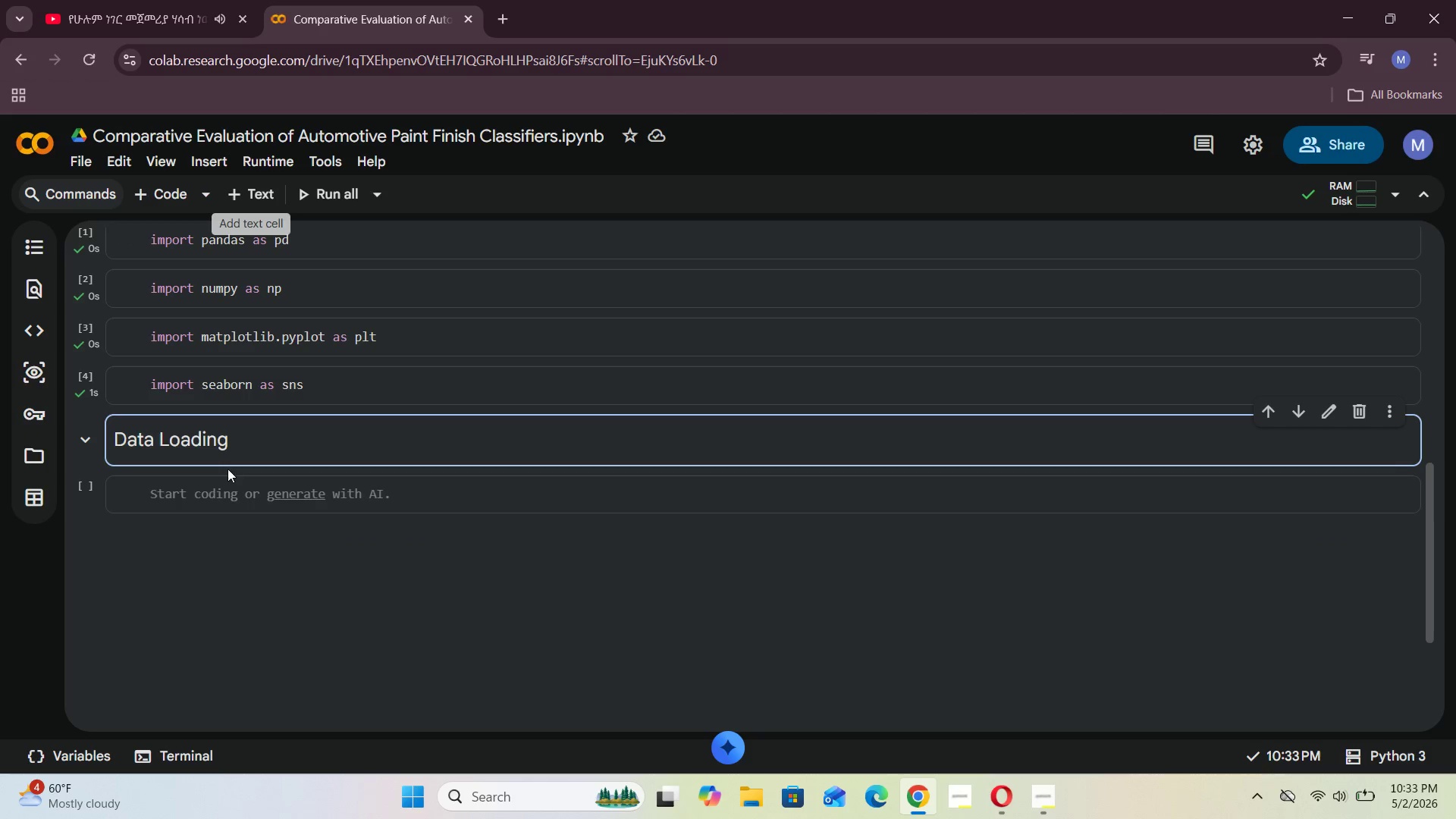 
left_click([191, 490])
 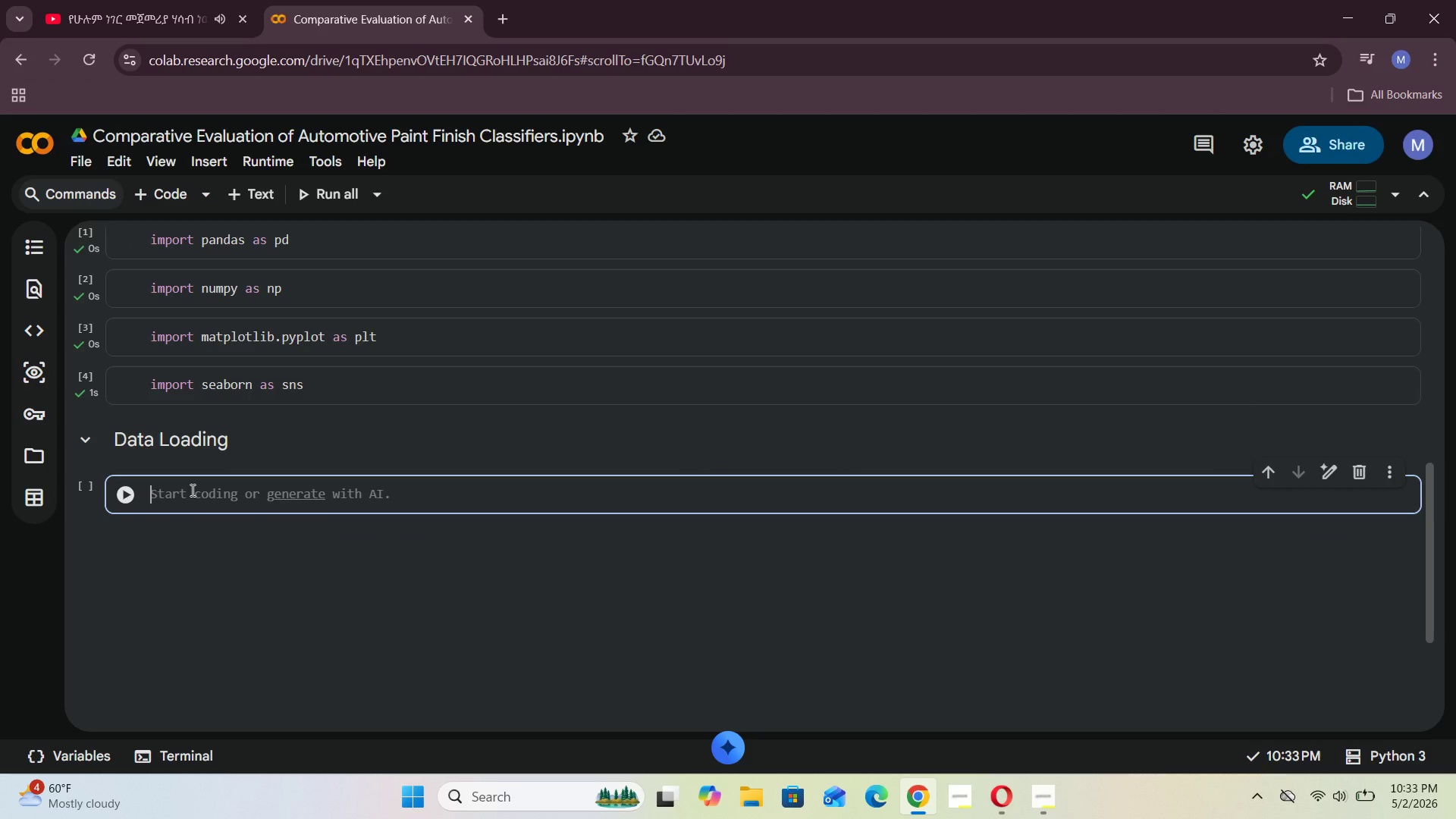 
type(fr google.colab imo)
key(Backspace)
type(port files)
 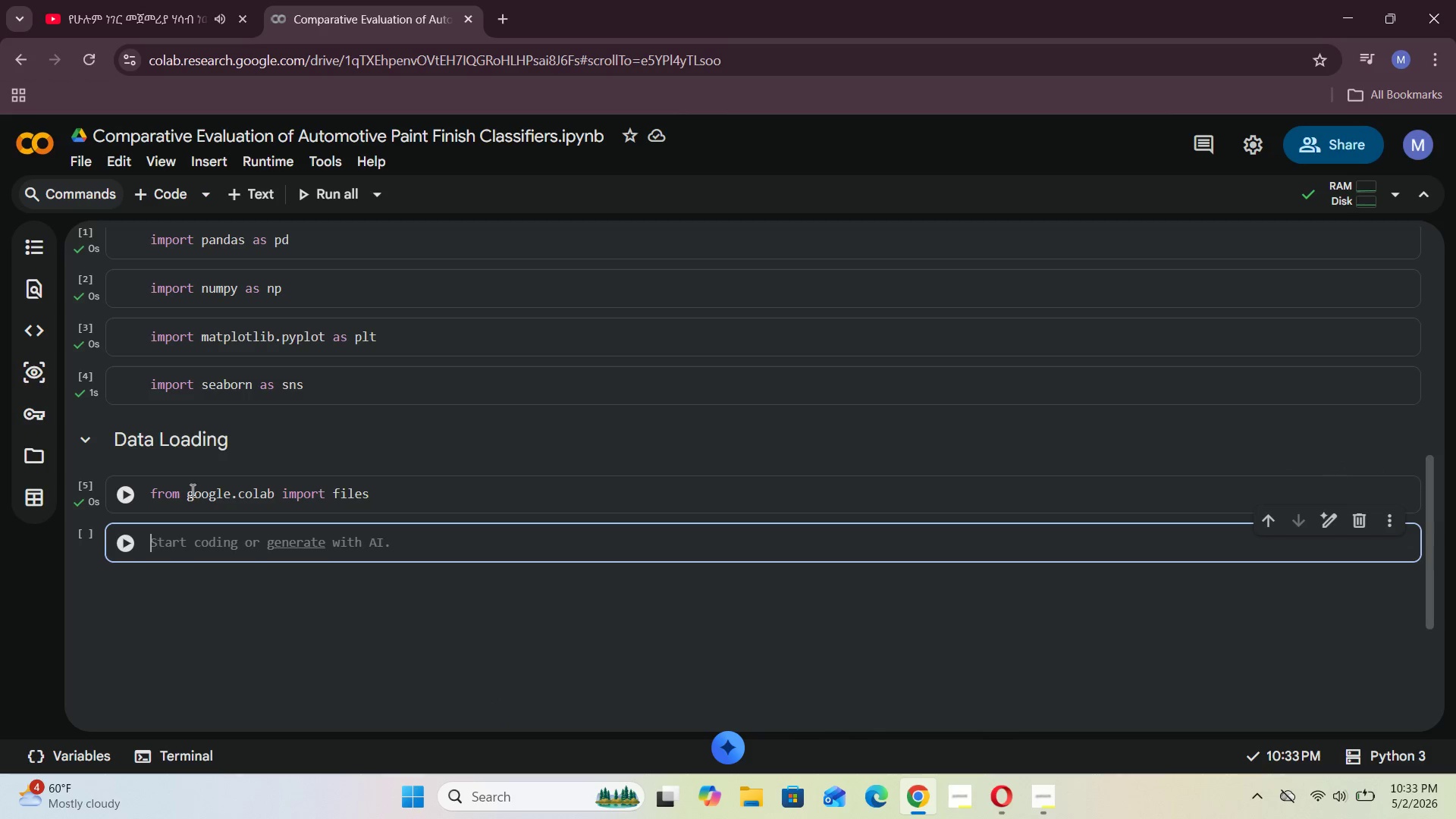 
key(Shift+Enter)
 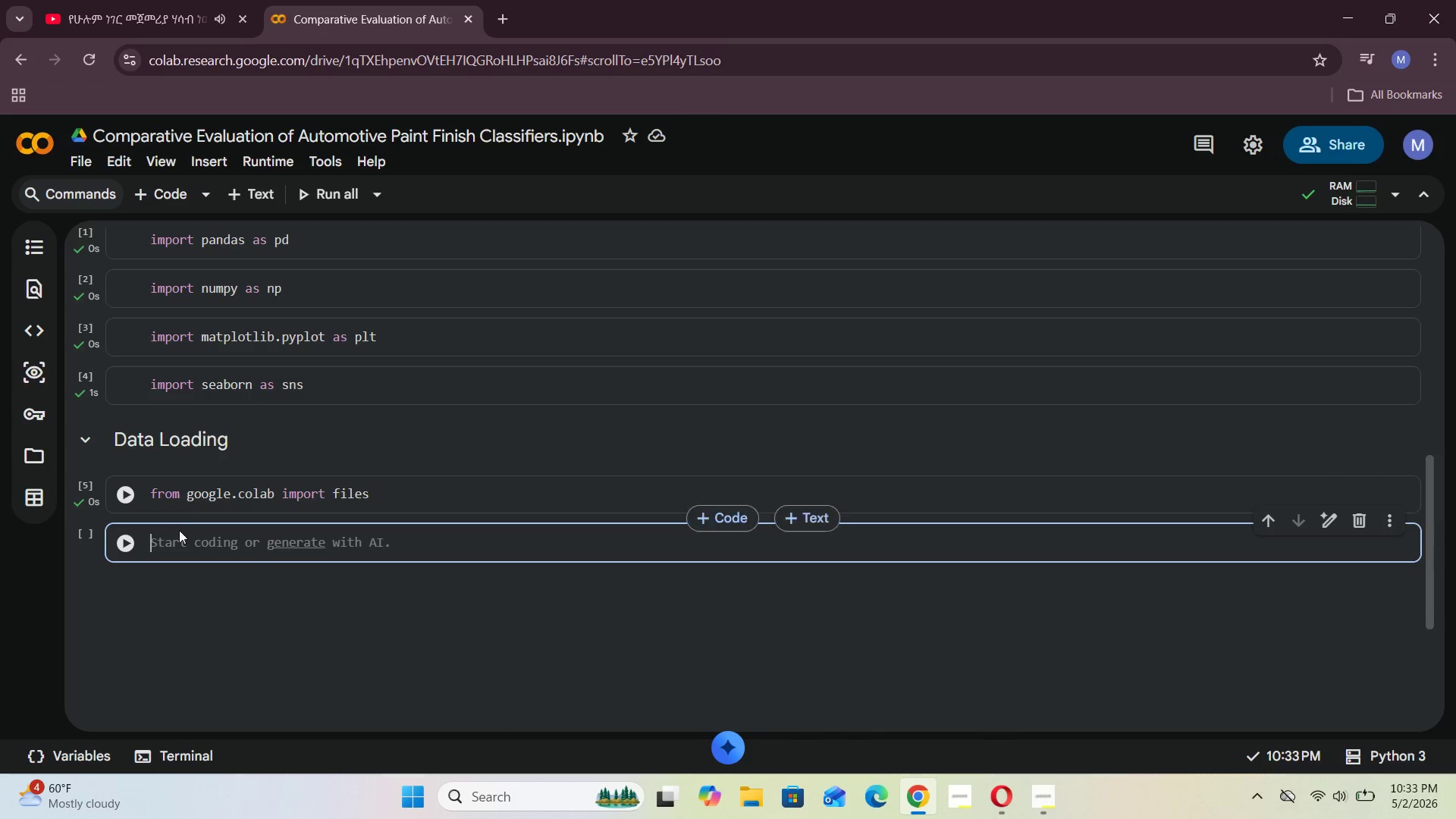 
left_click([179, 542])
 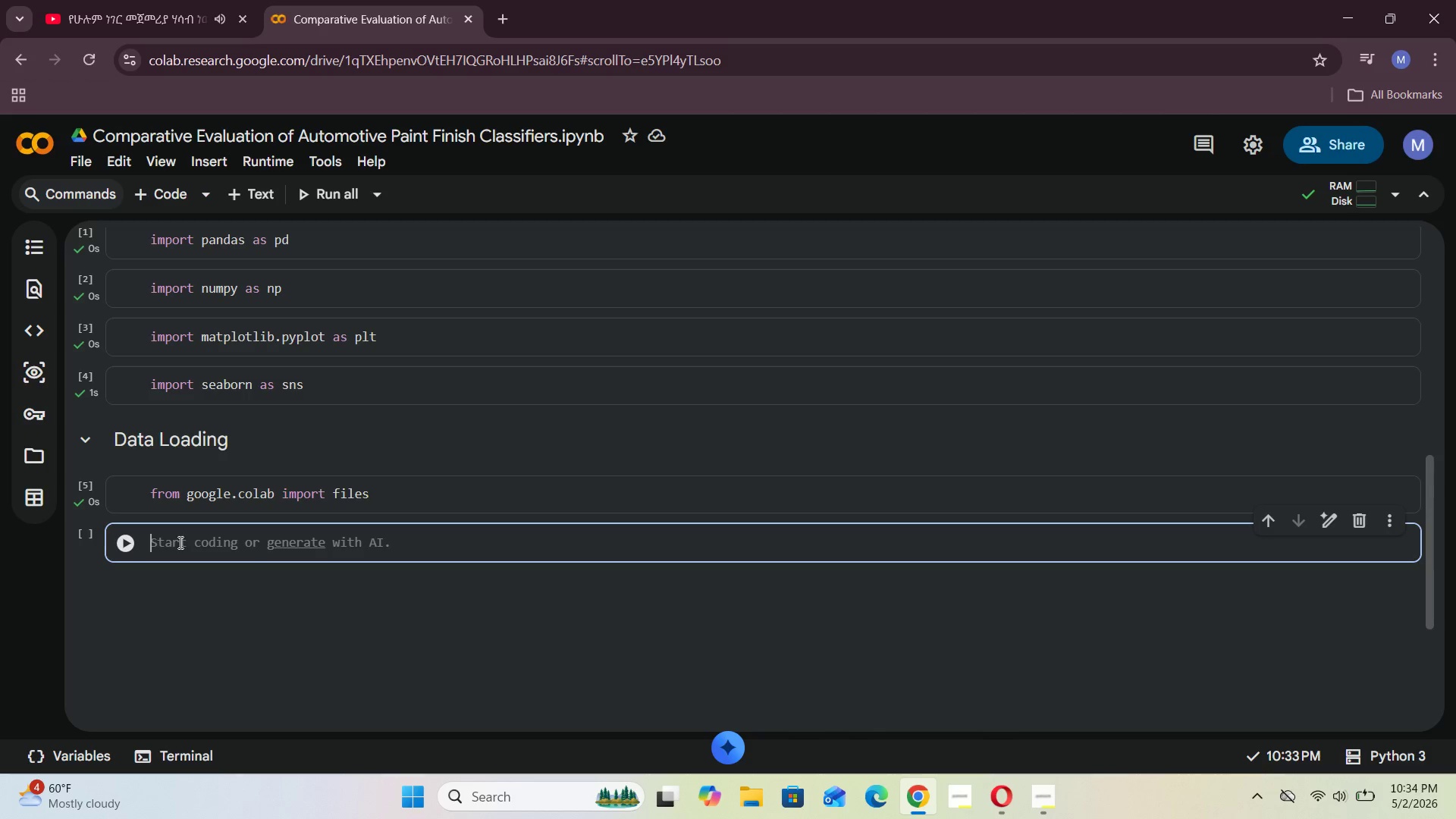 
wait(22.58)
 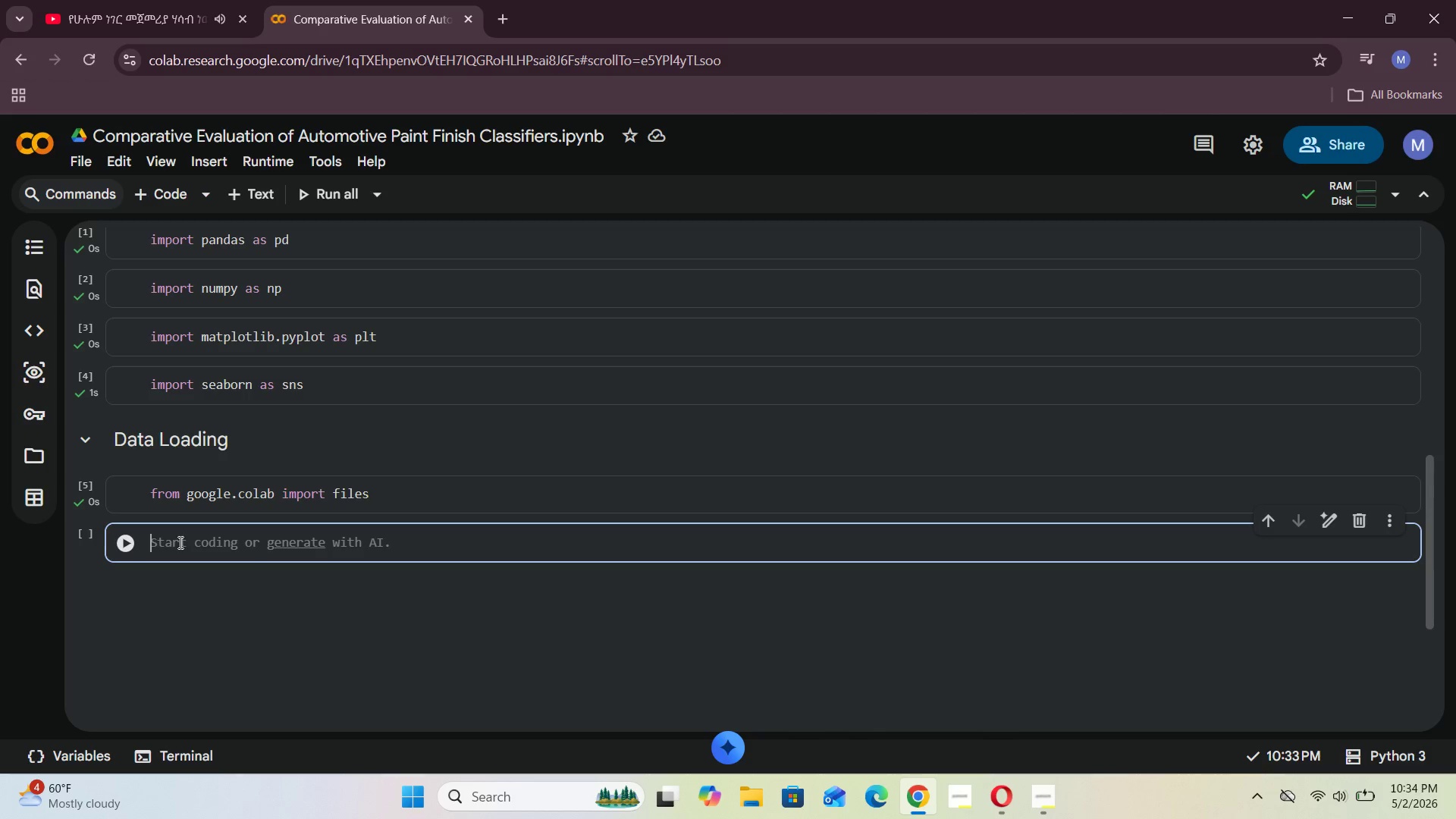 
type(files.upload(uploaded = )
 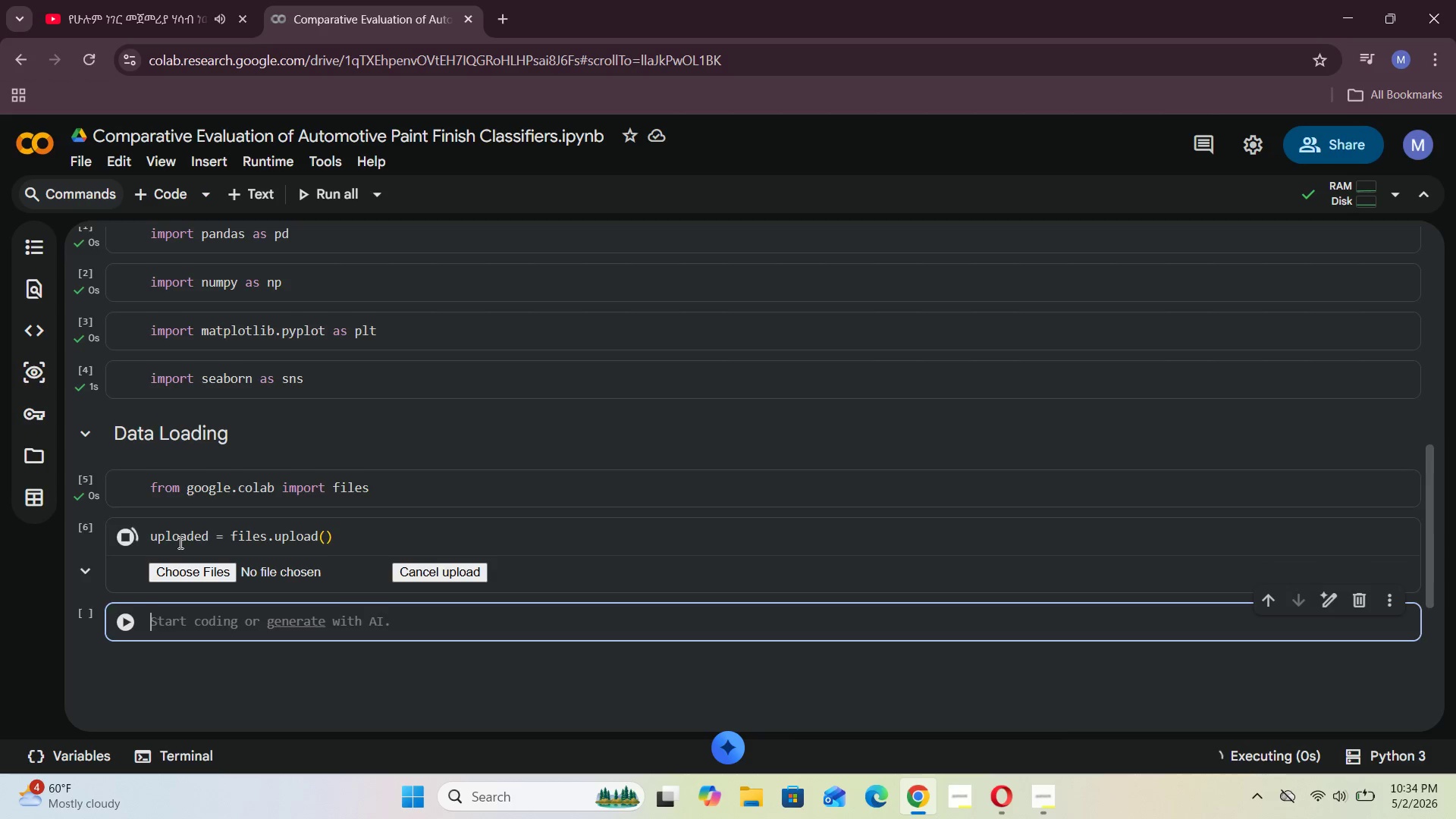 
 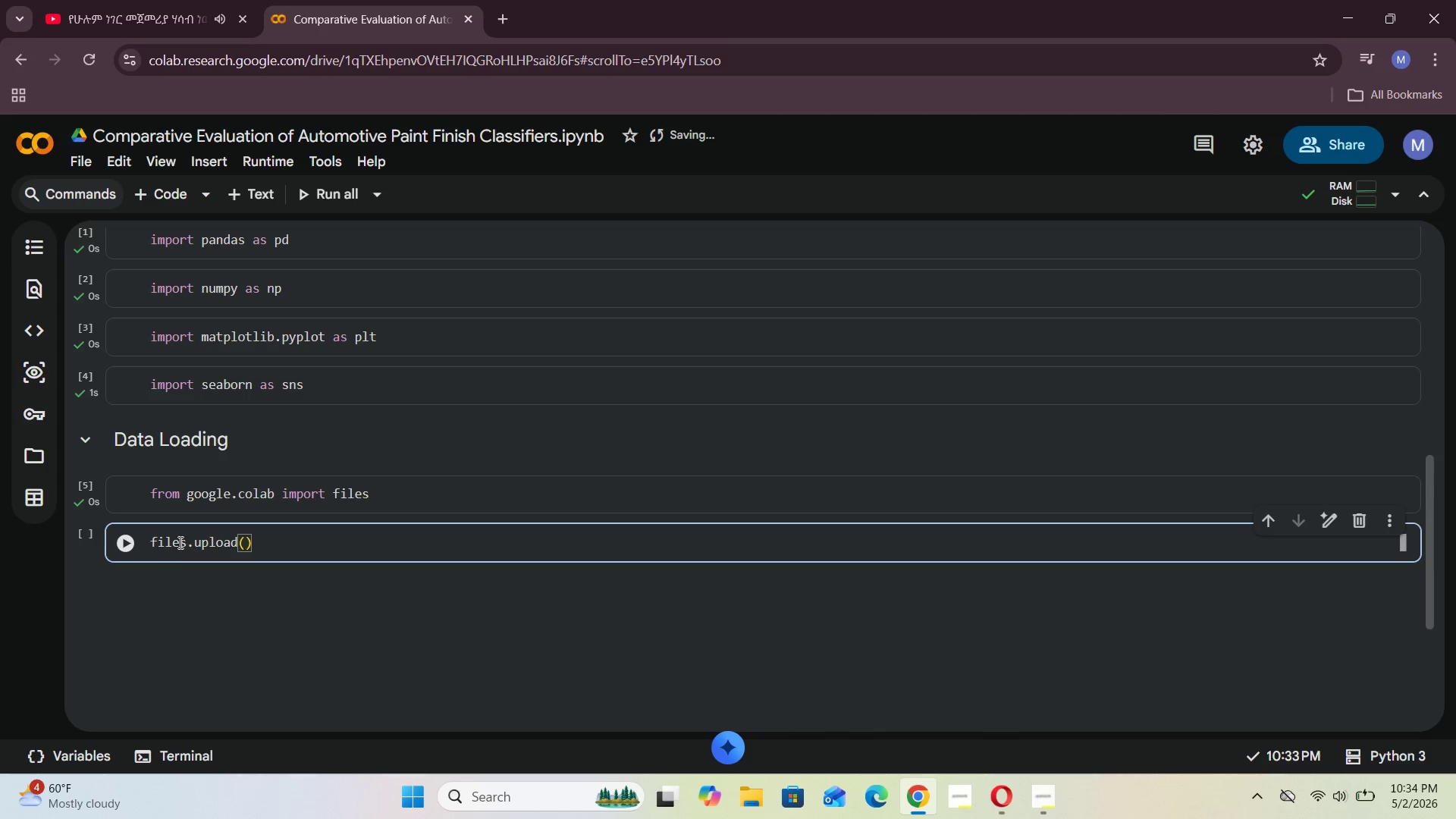 
hold_key(key=ArrowLeft, duration=0.88)
 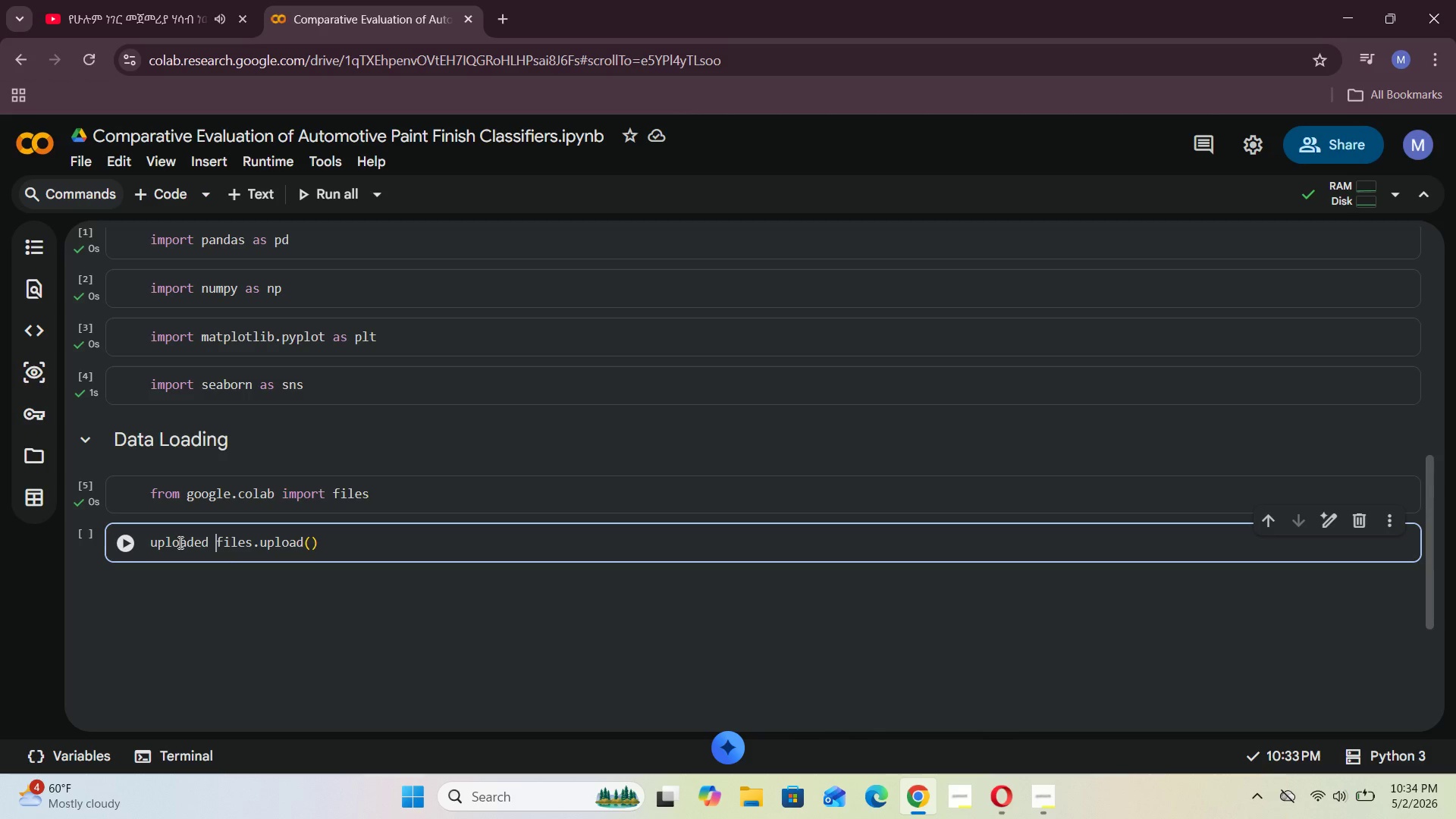 
key(Shift+Enter)
 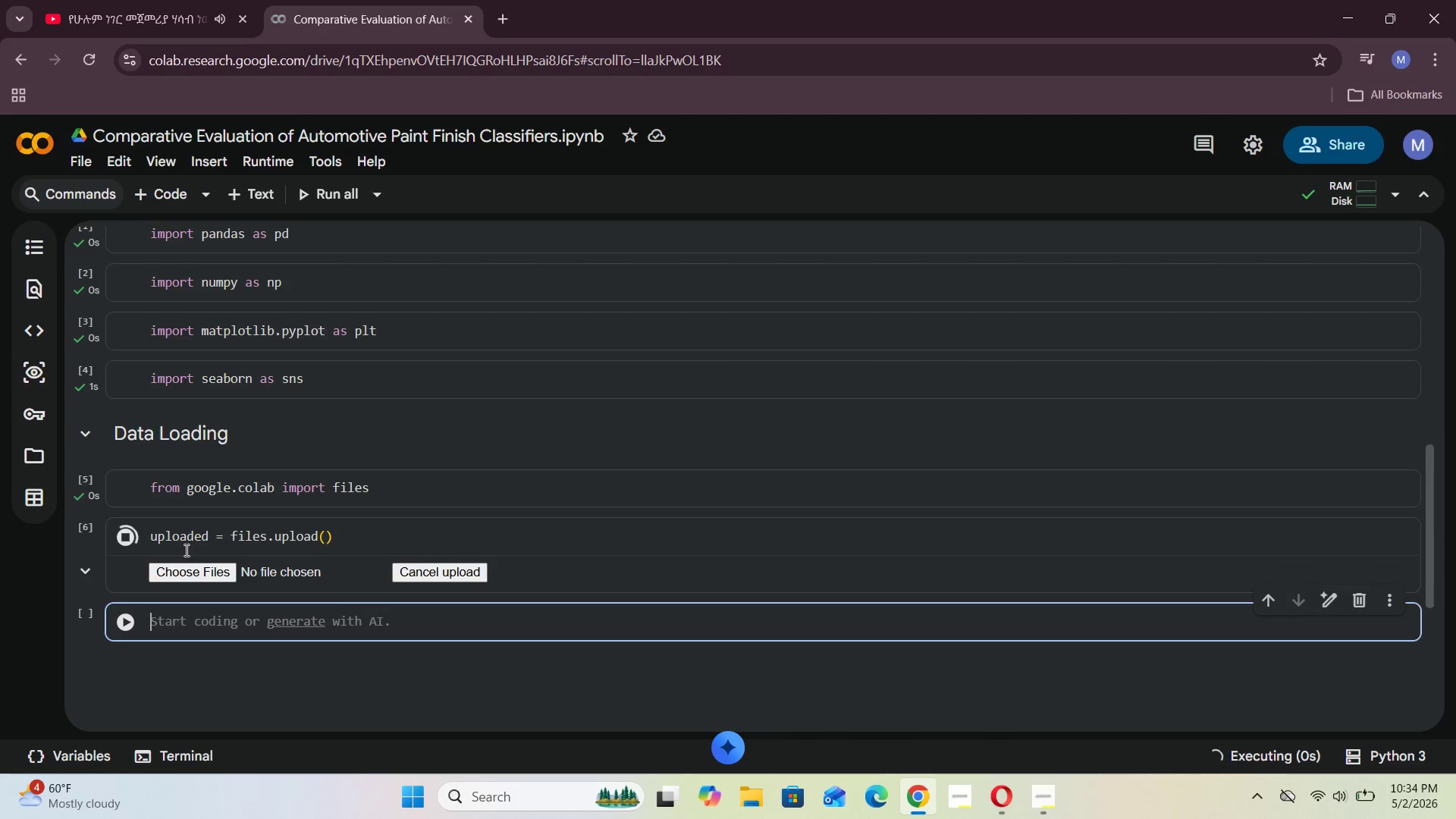 
left_click([200, 573])
 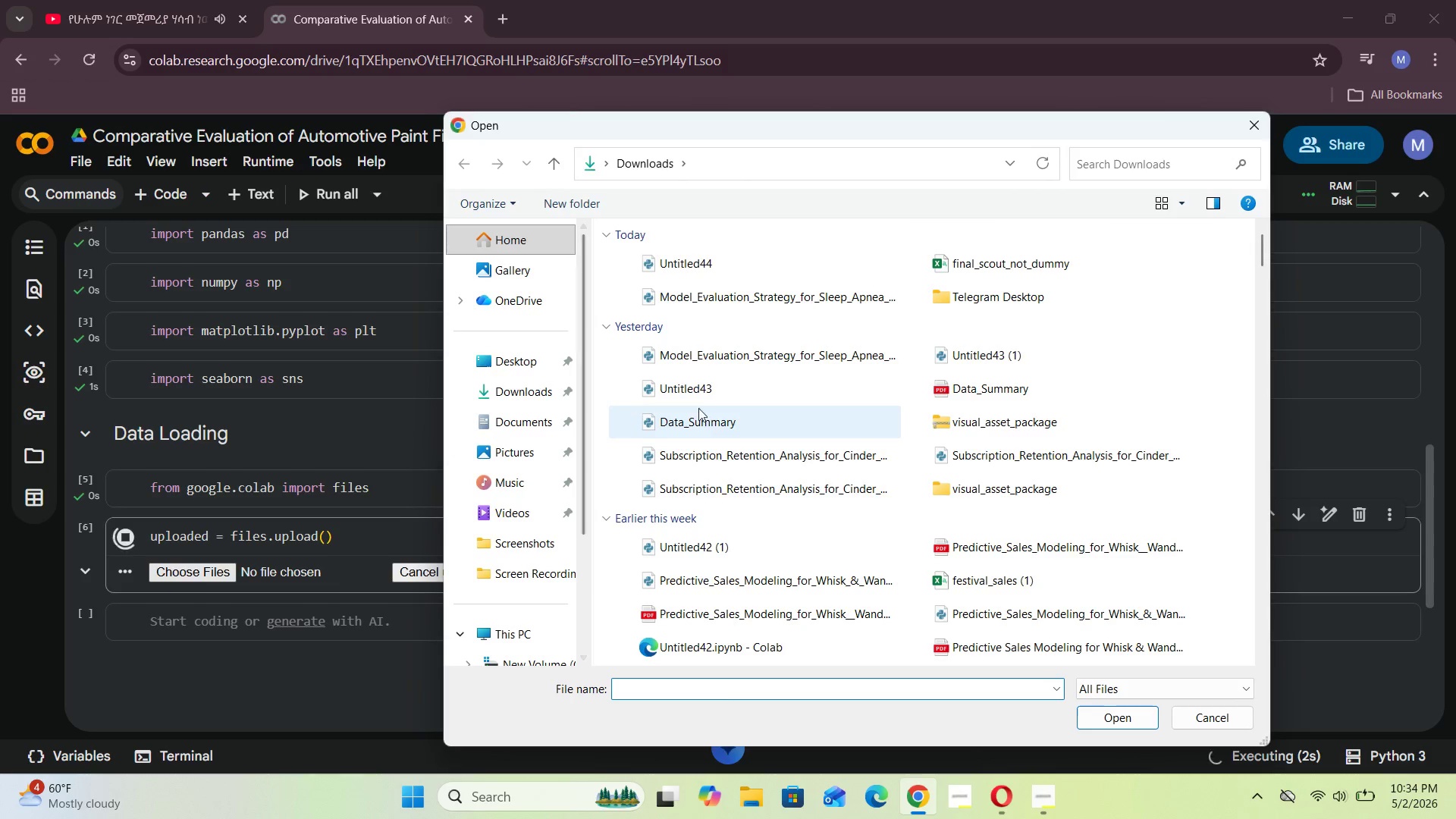 
scroll: coordinate [710, 409], scroll_direction: up, amount: 1.0
 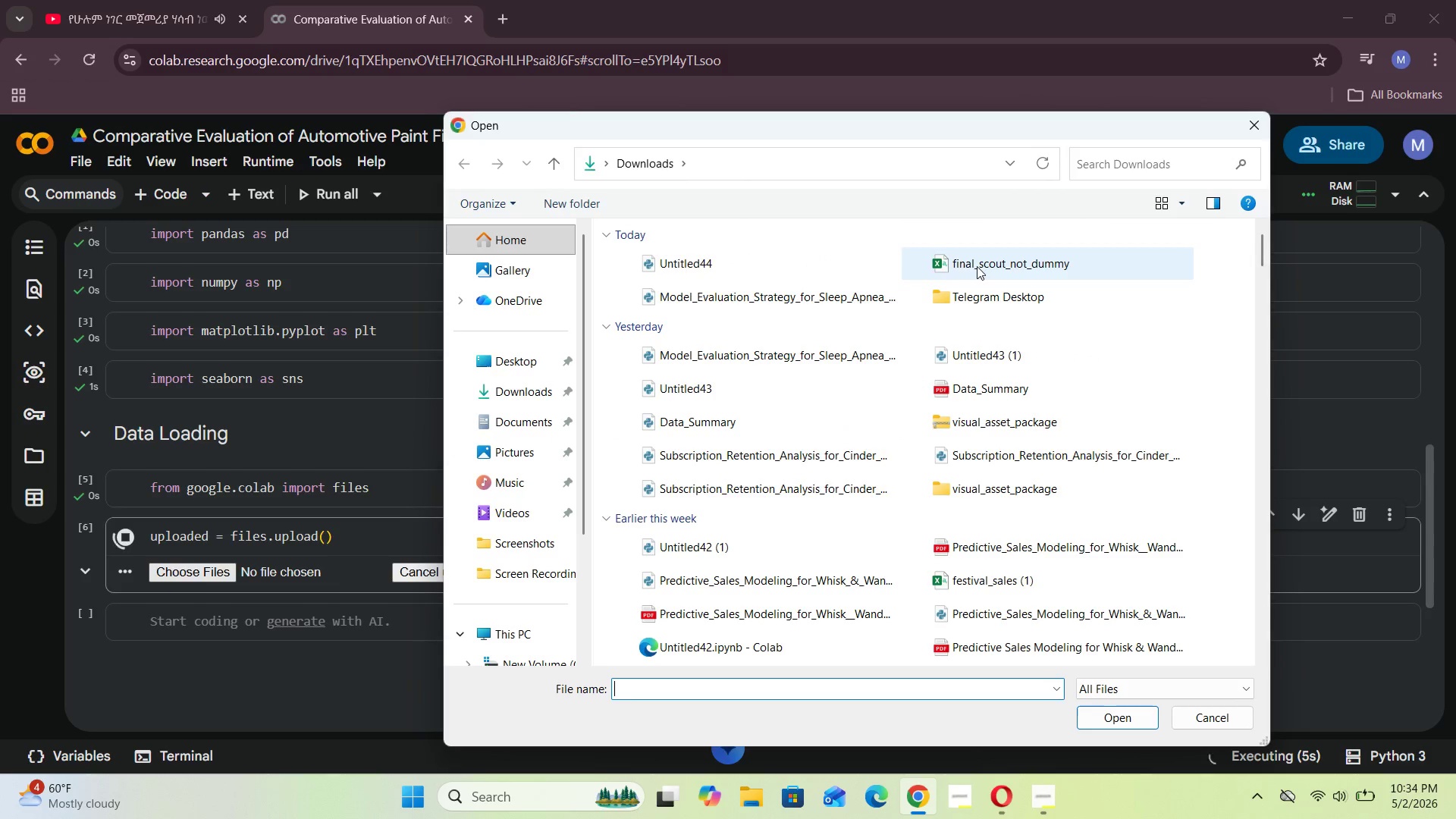 
left_click([977, 266])
 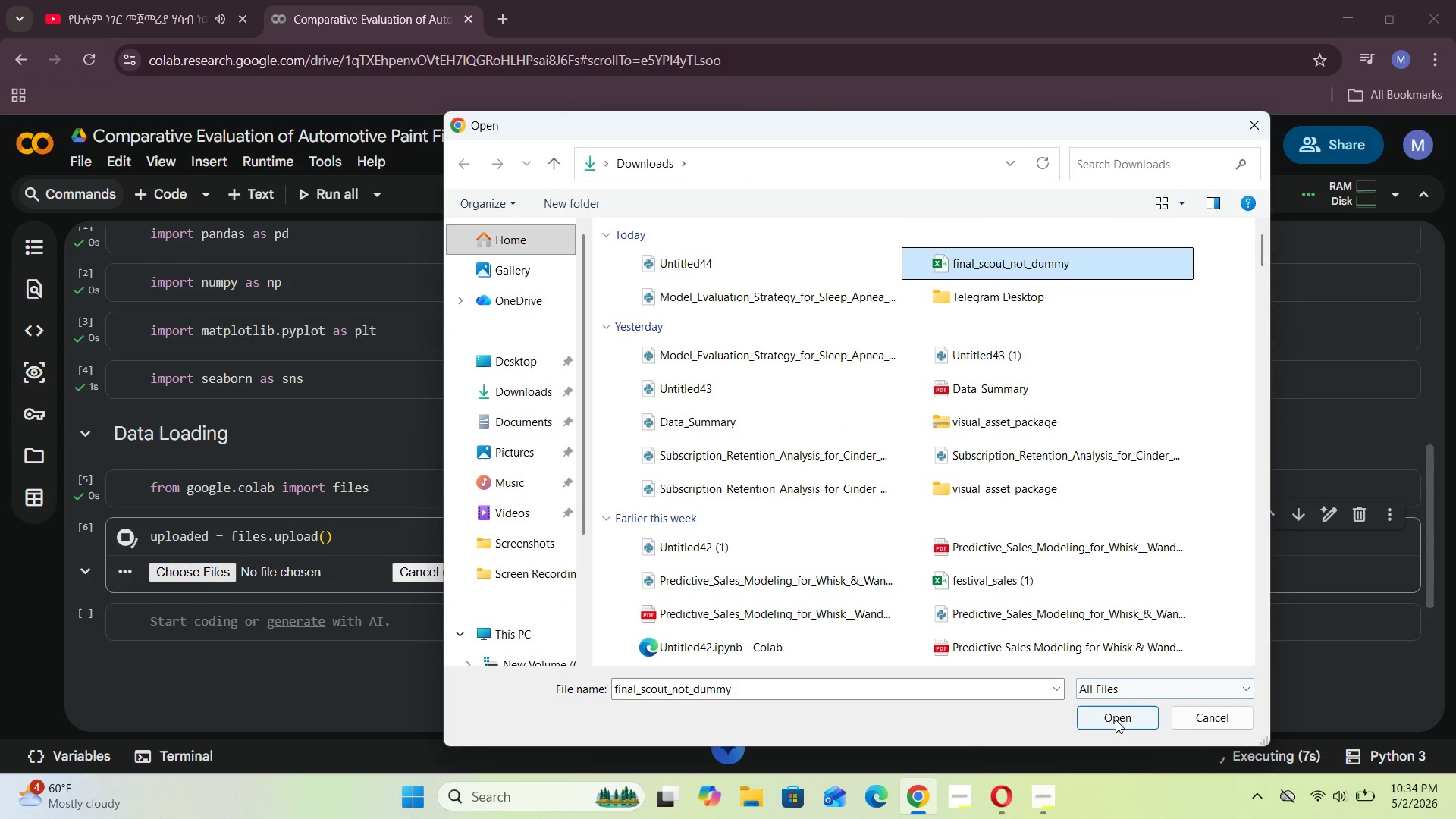 
left_click([1116, 720])
 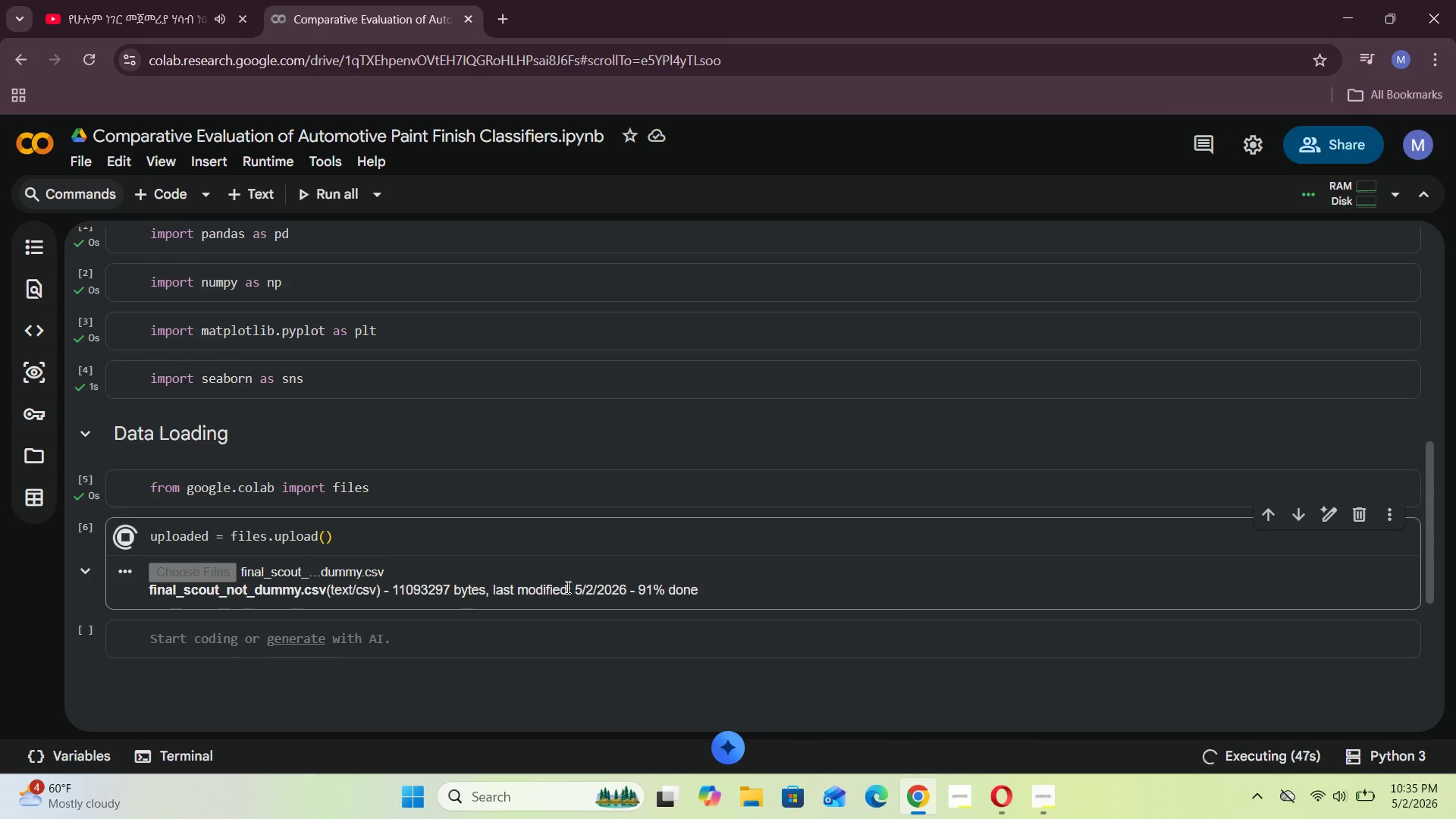 
wait(44.05)
 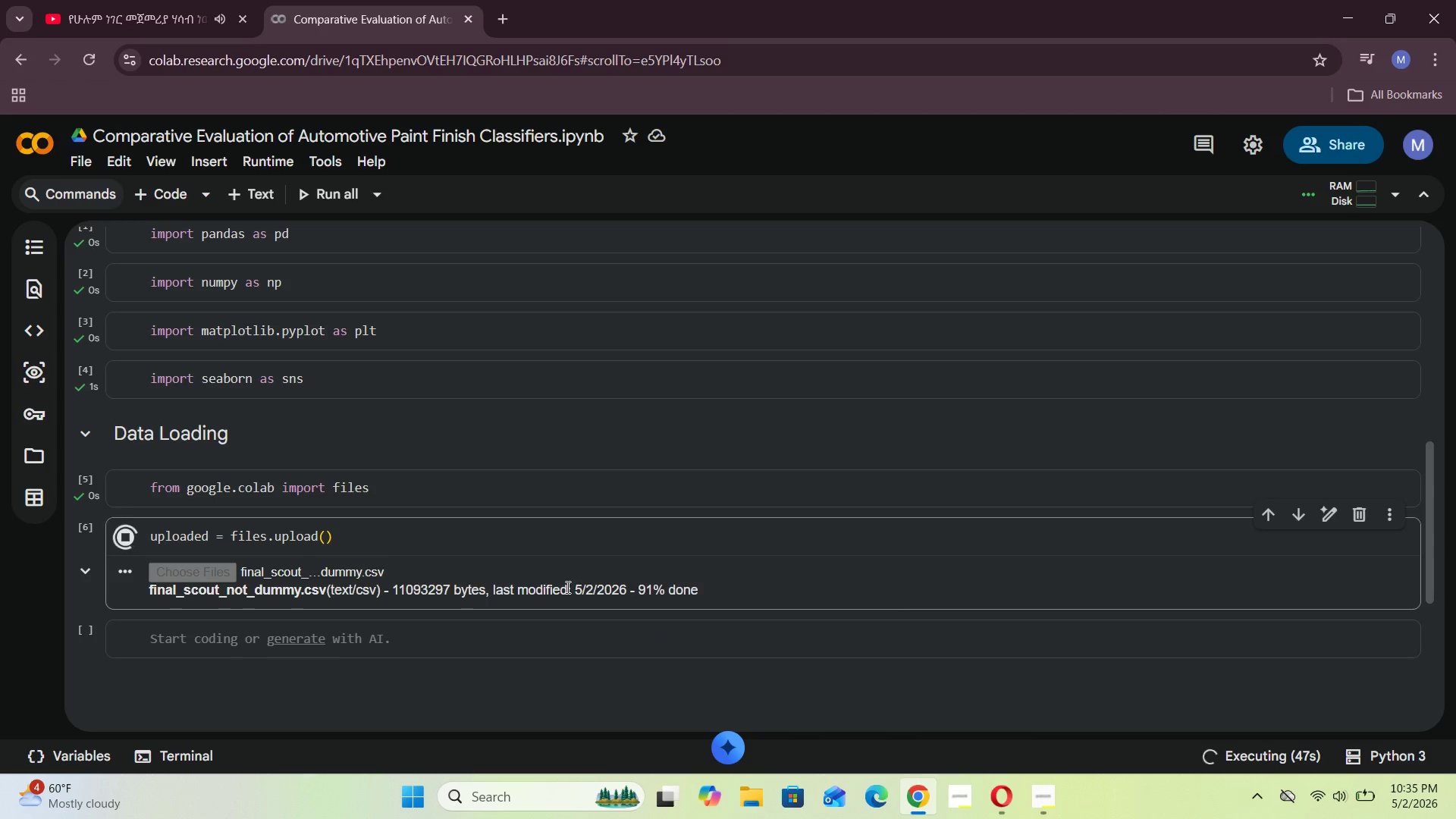 
left_click([217, 651])
 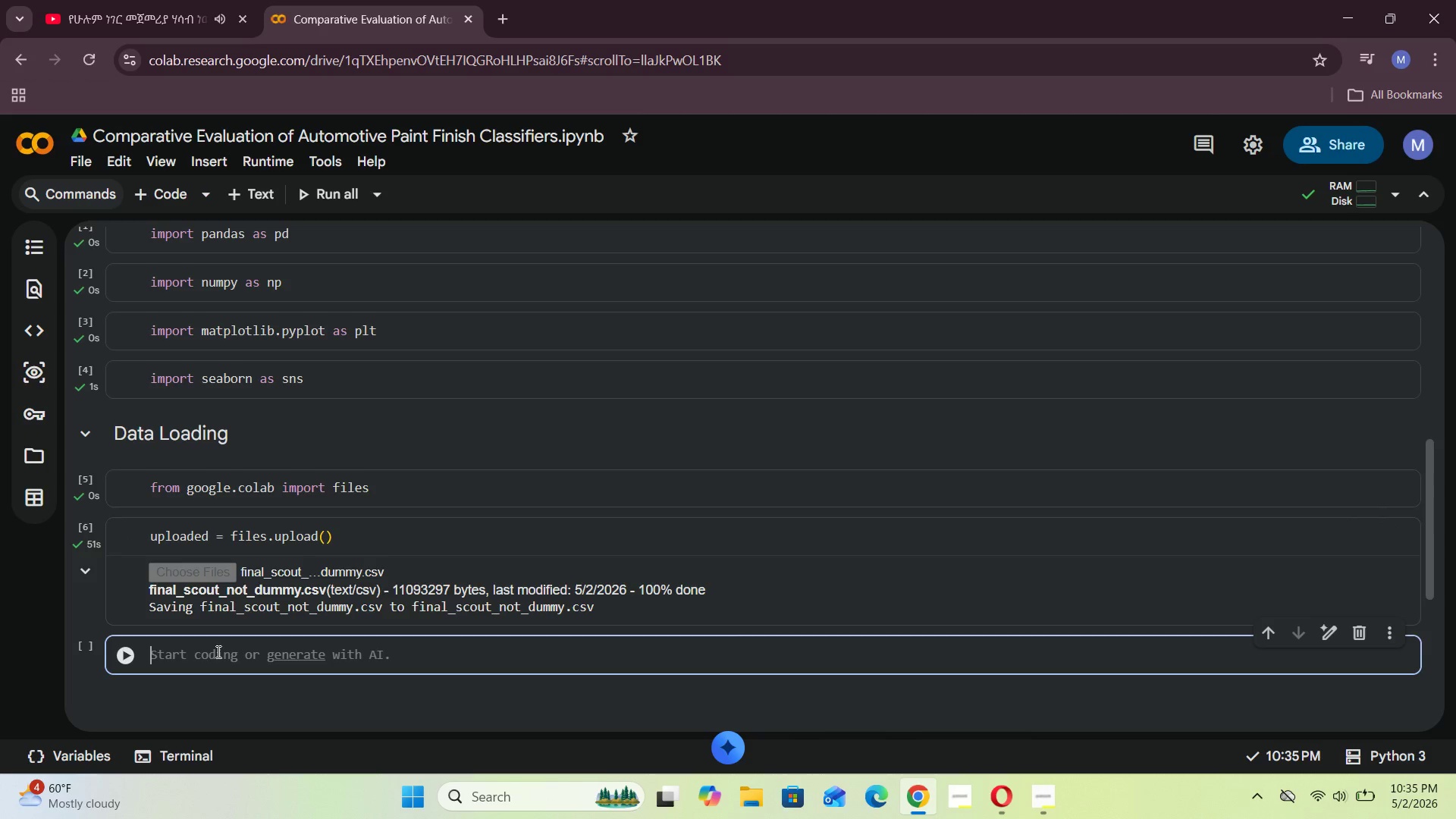 
type(pd.read_csv(")
 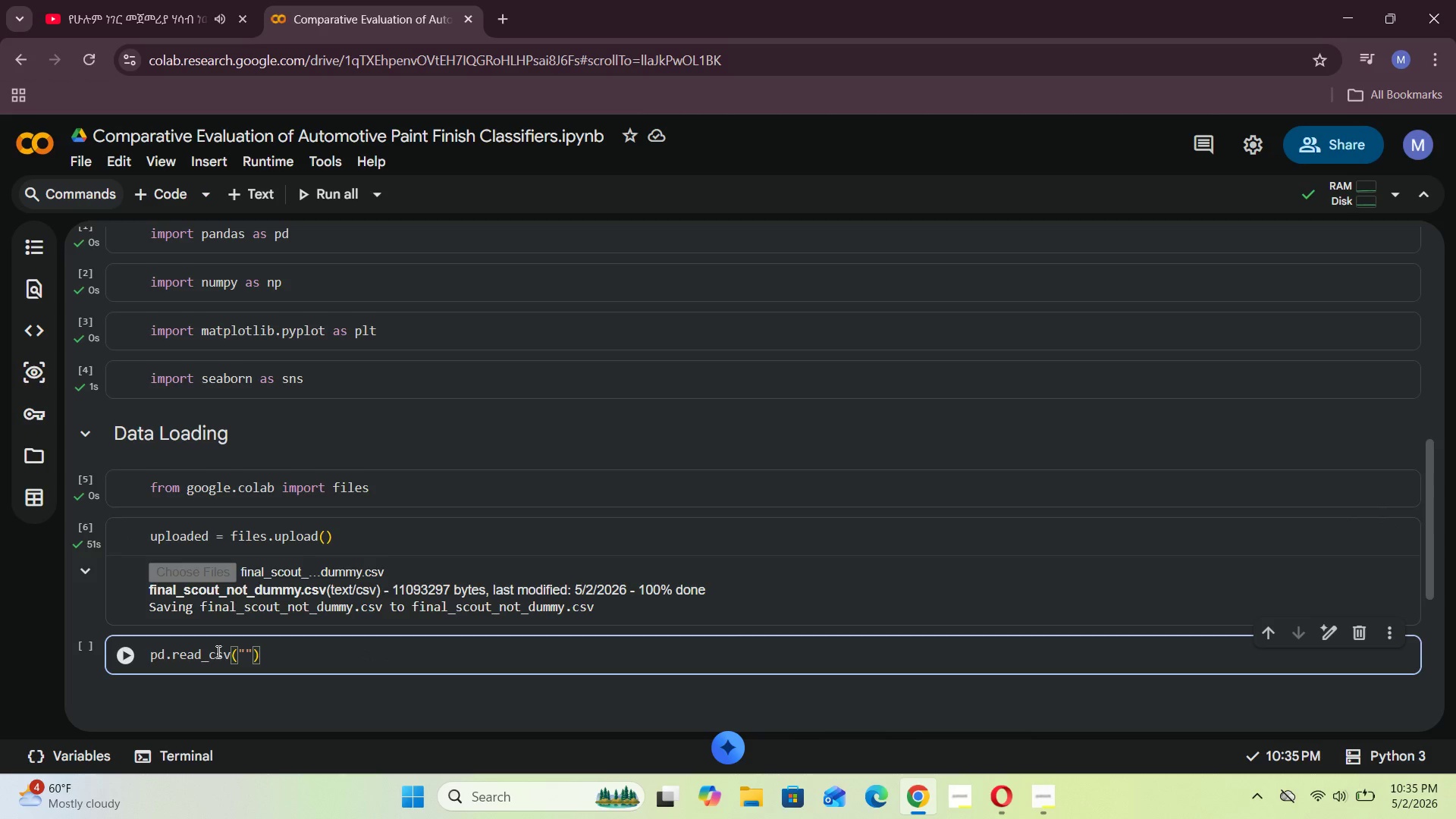 
left_click_drag(start_coordinate=[325, 589], to_coordinate=[143, 592])
 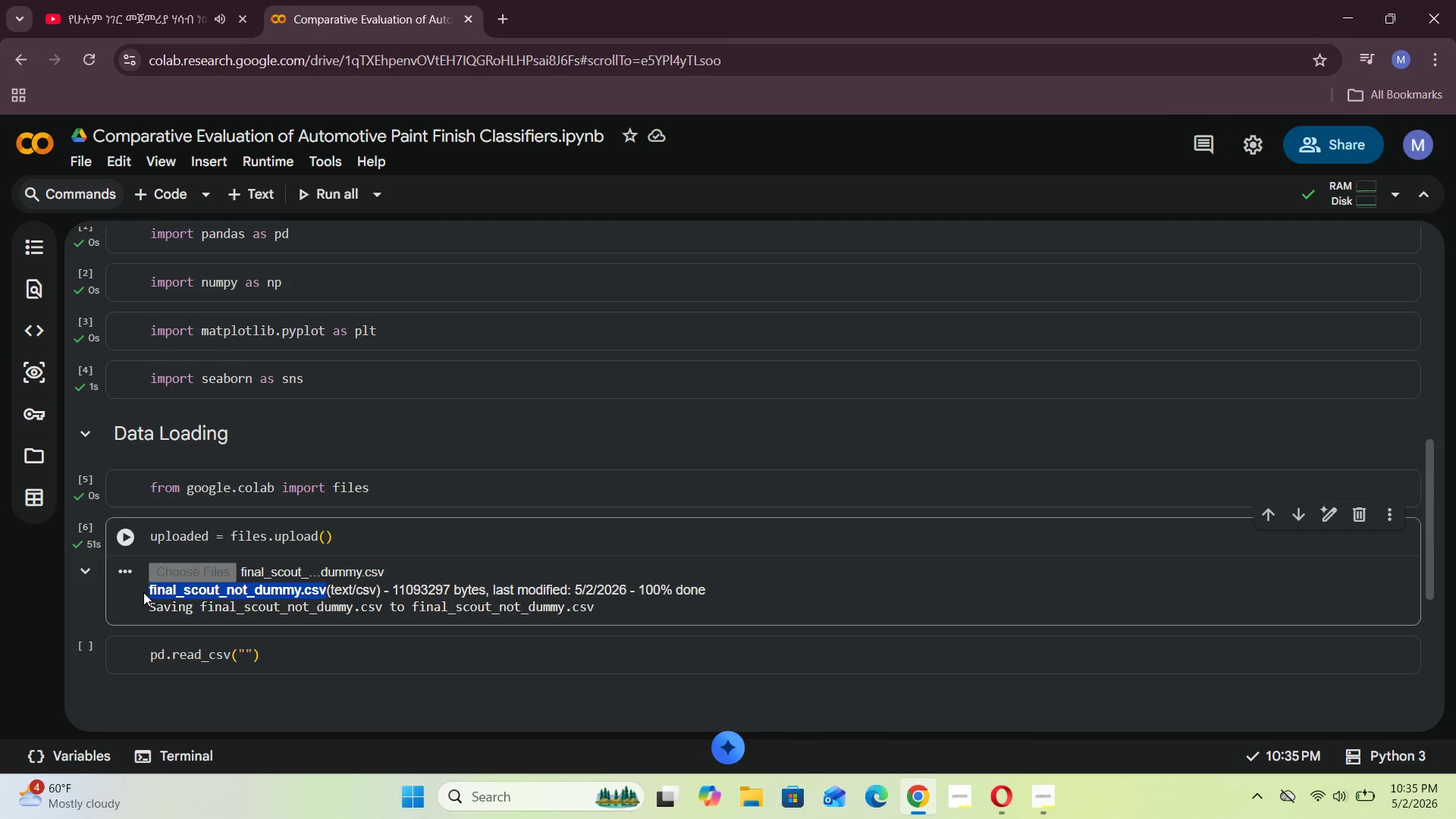 
key(Control+C)
 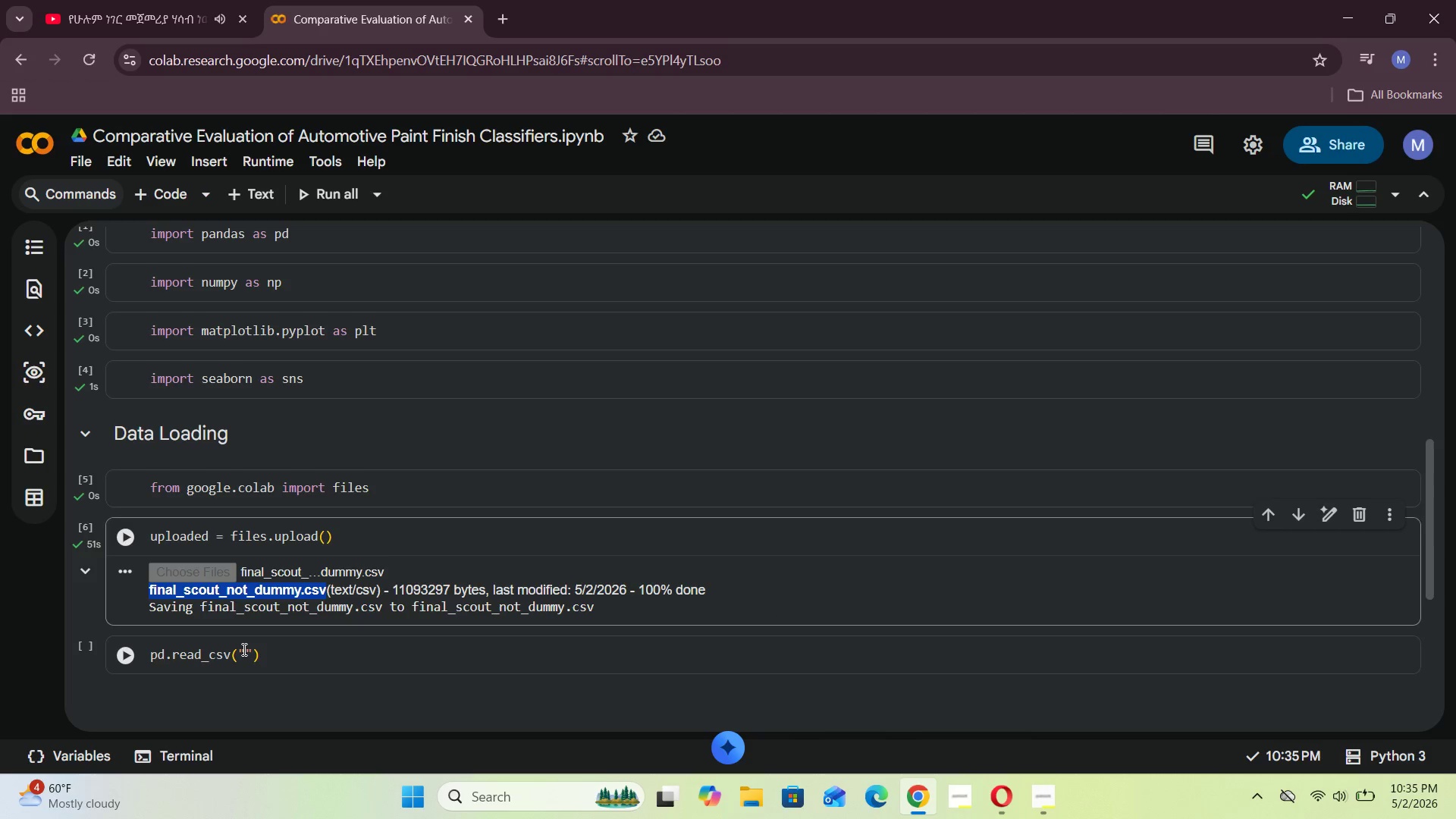 
left_click([243, 653])
 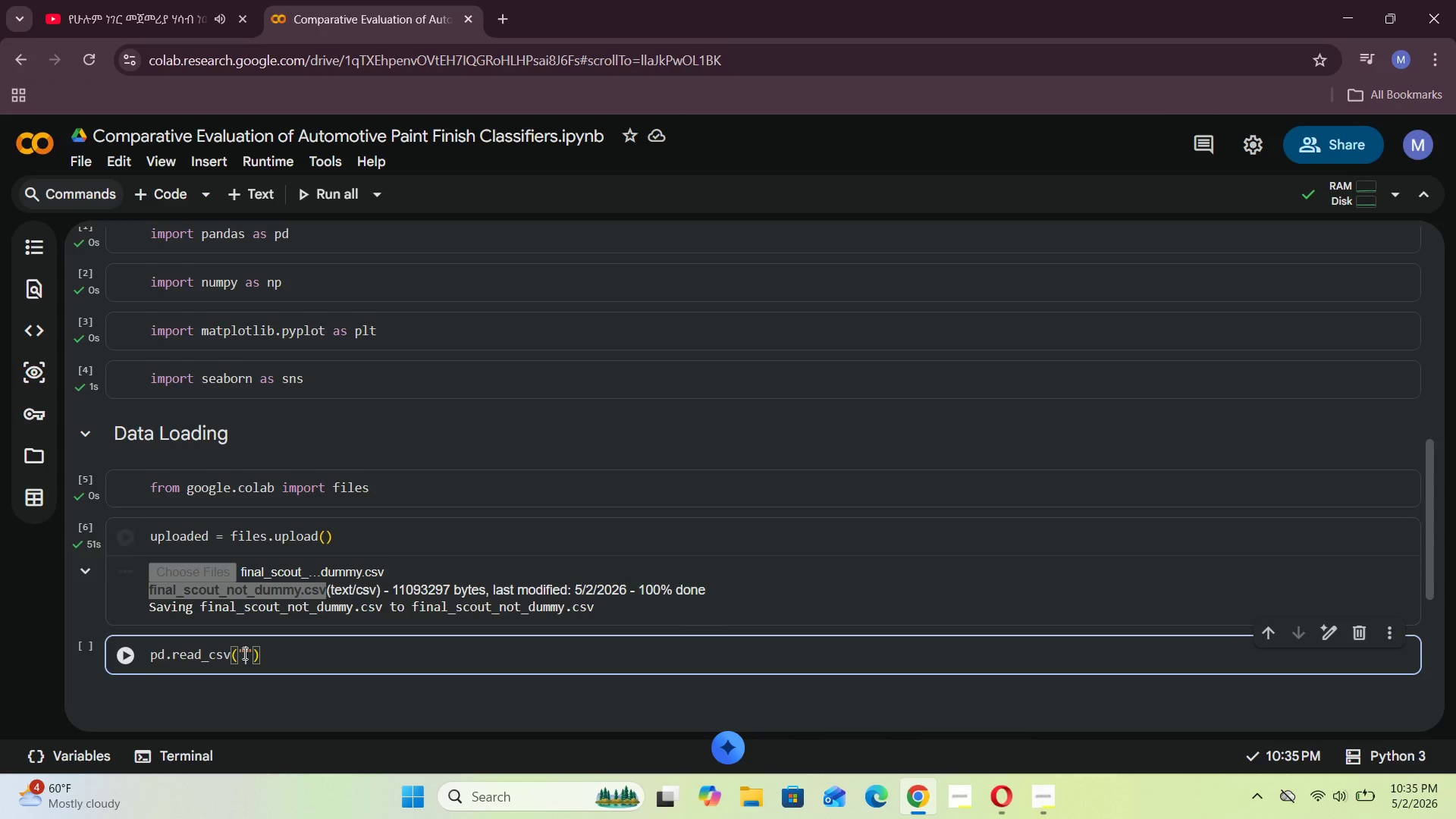 
key(Control+V)
 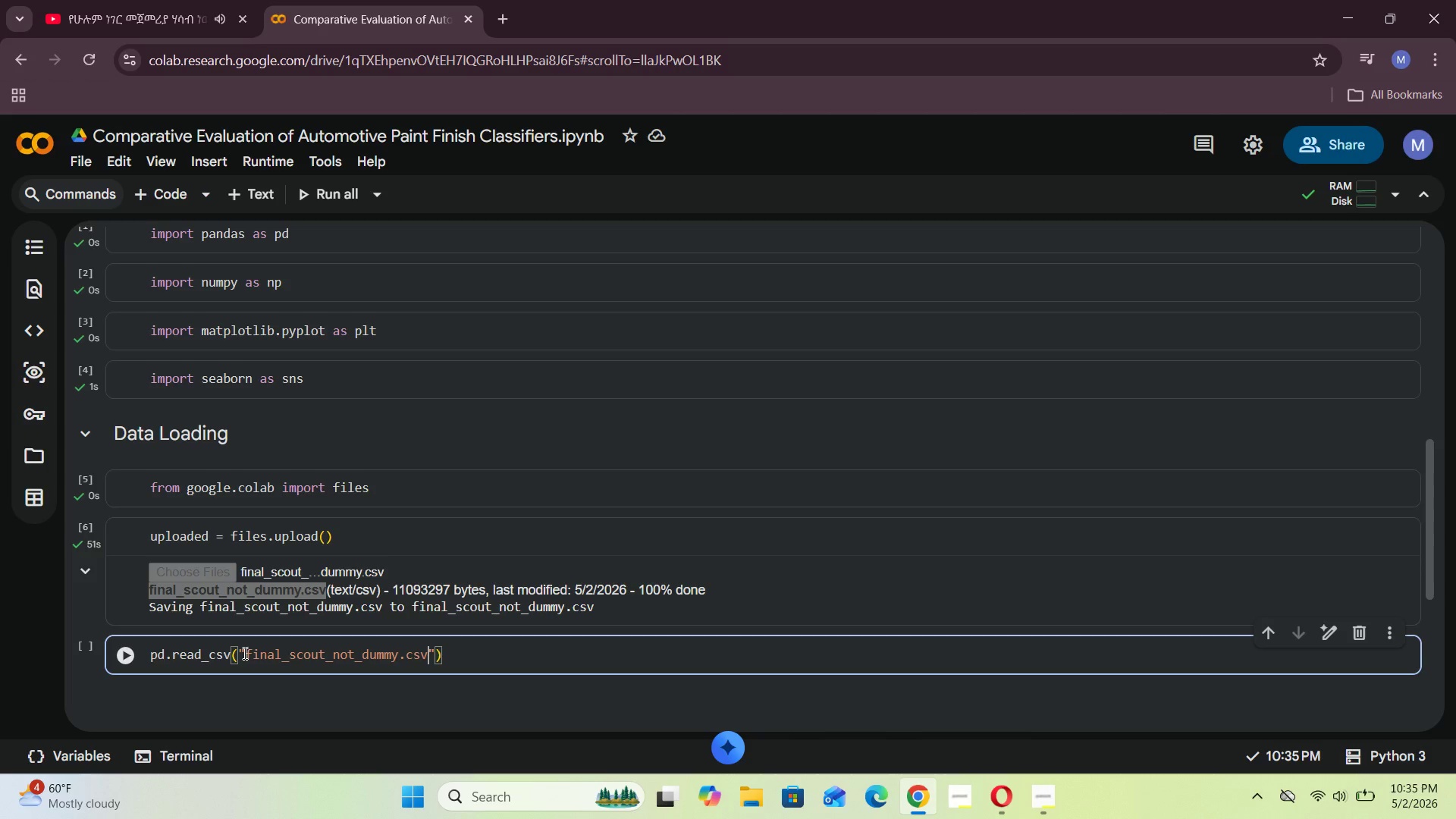 
key(Shift+ShiftRight)
 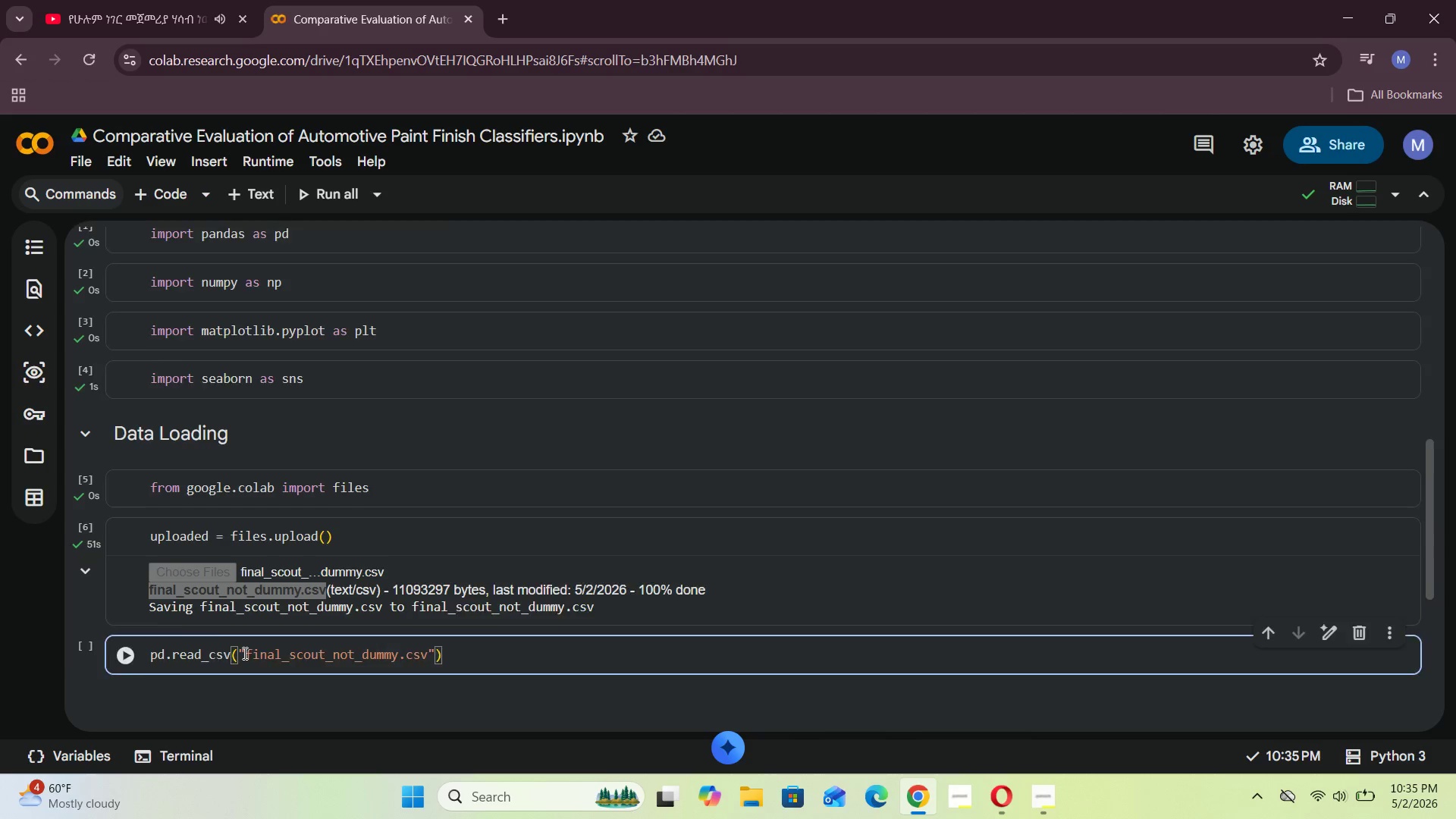 
key(Shift+Enter)
 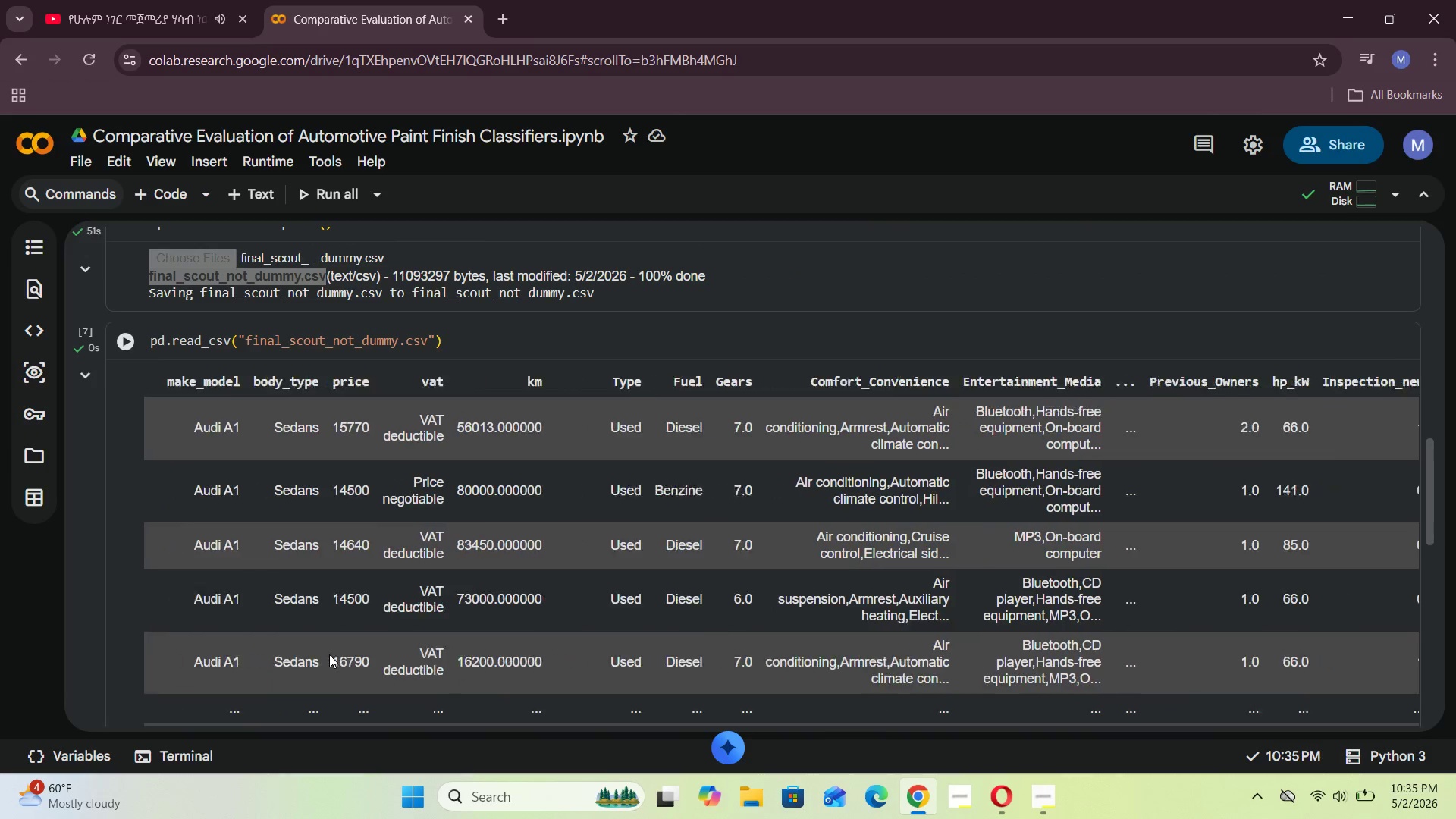 
wait(8.31)
 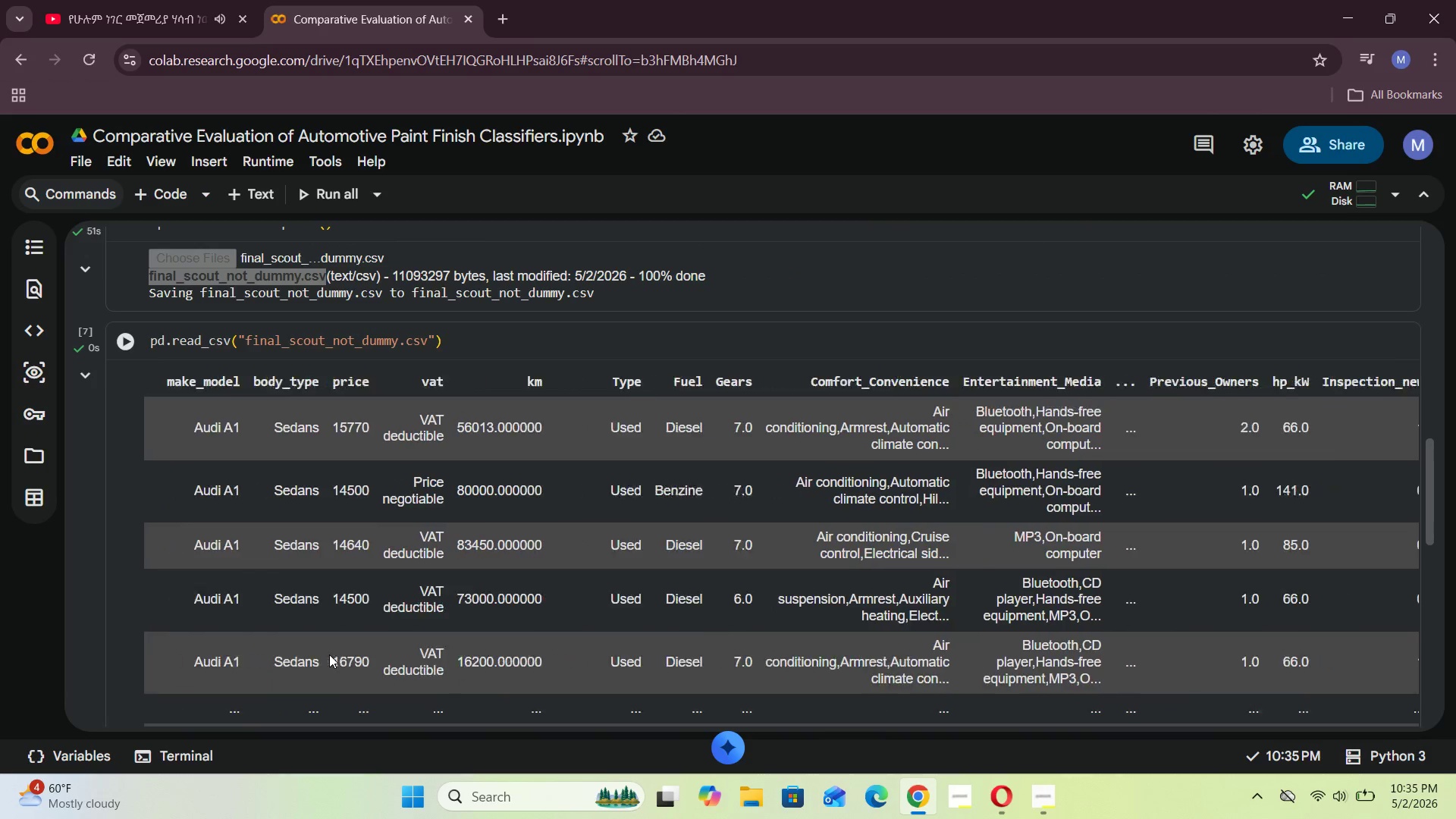 
left_click([152, 345])
 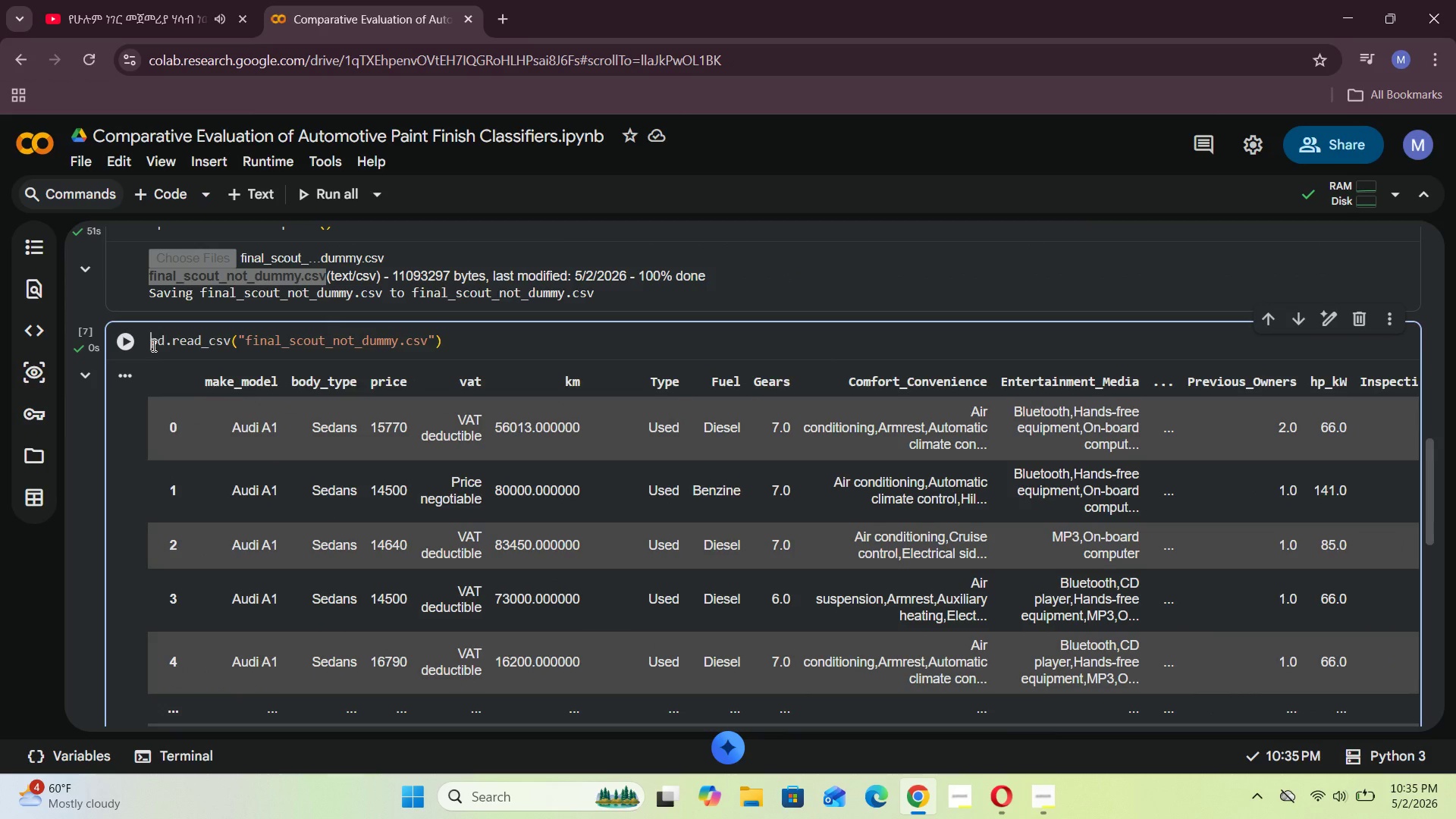 
type(paint_data = )
 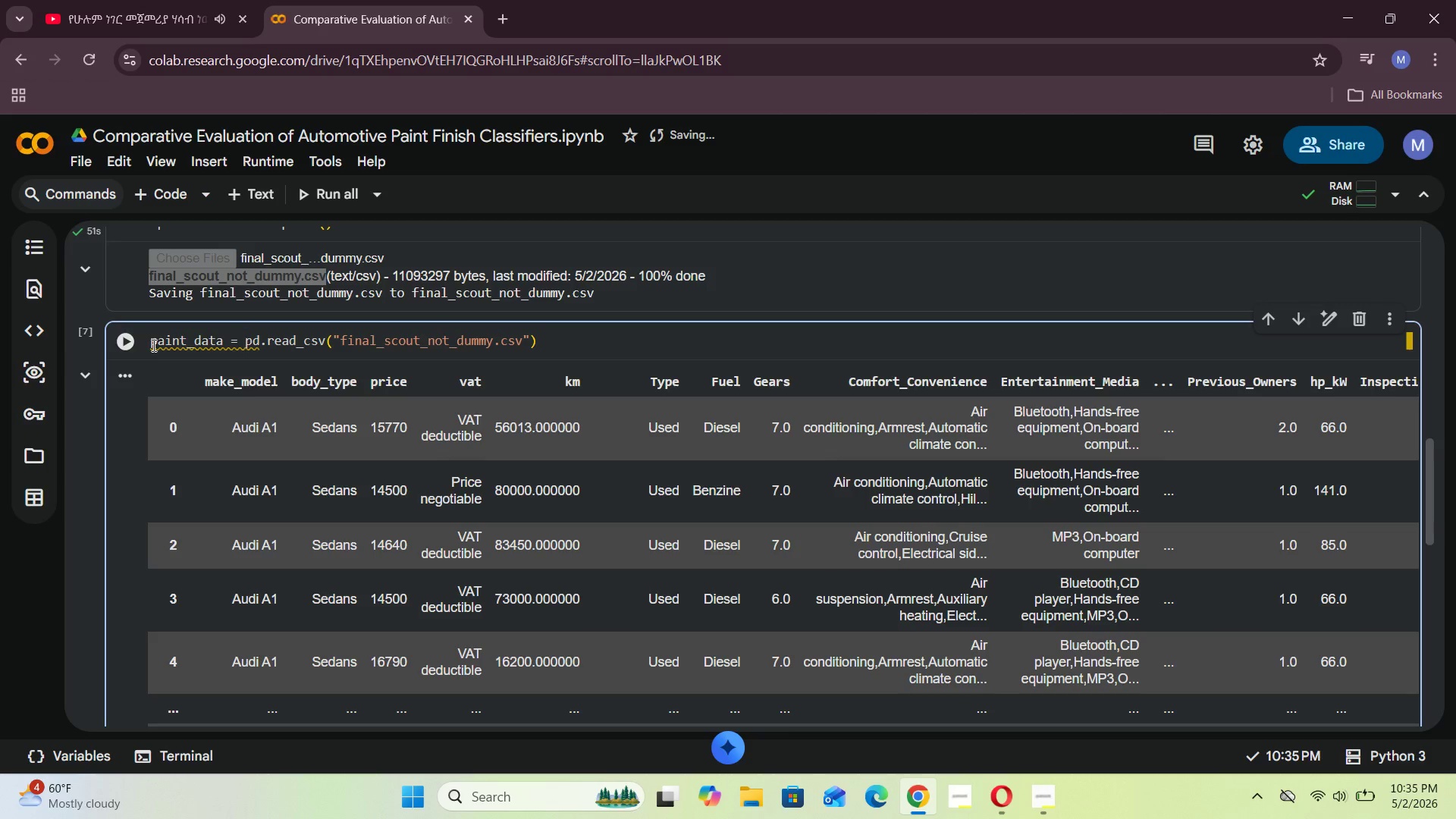 
key(Shift+Enter)
 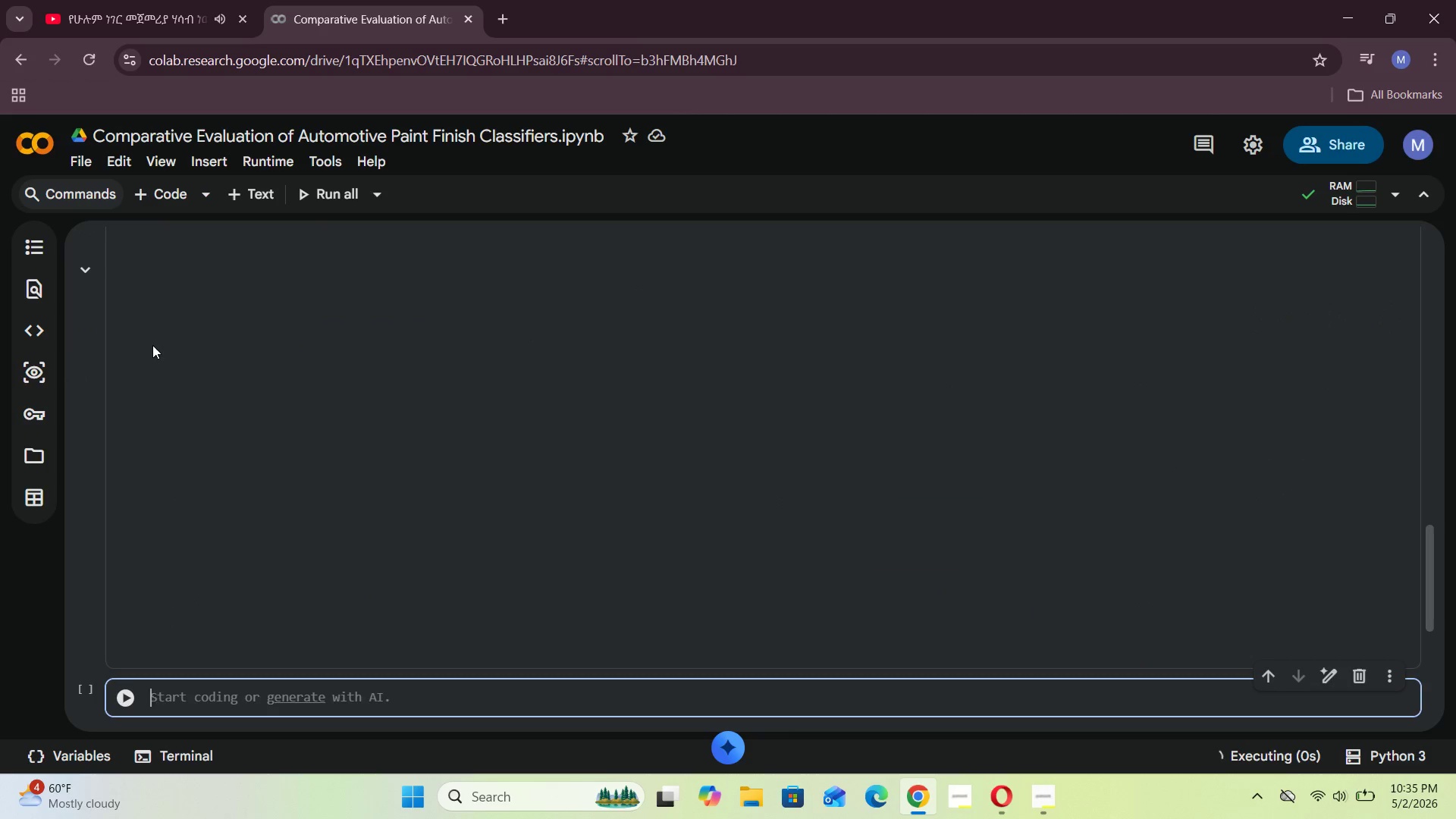 
key(Shift+ShiftRight)
 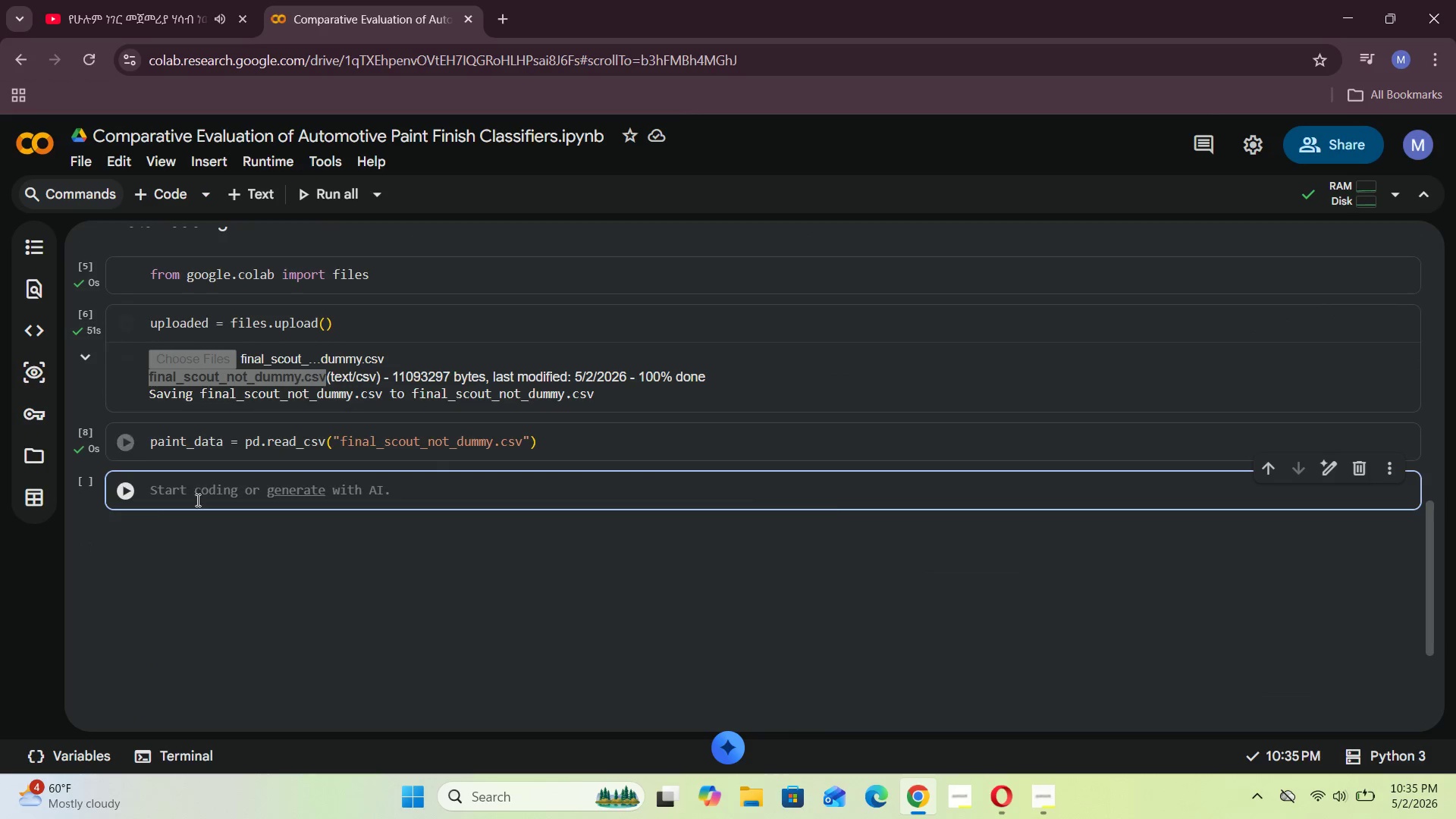 
wait(5.01)
 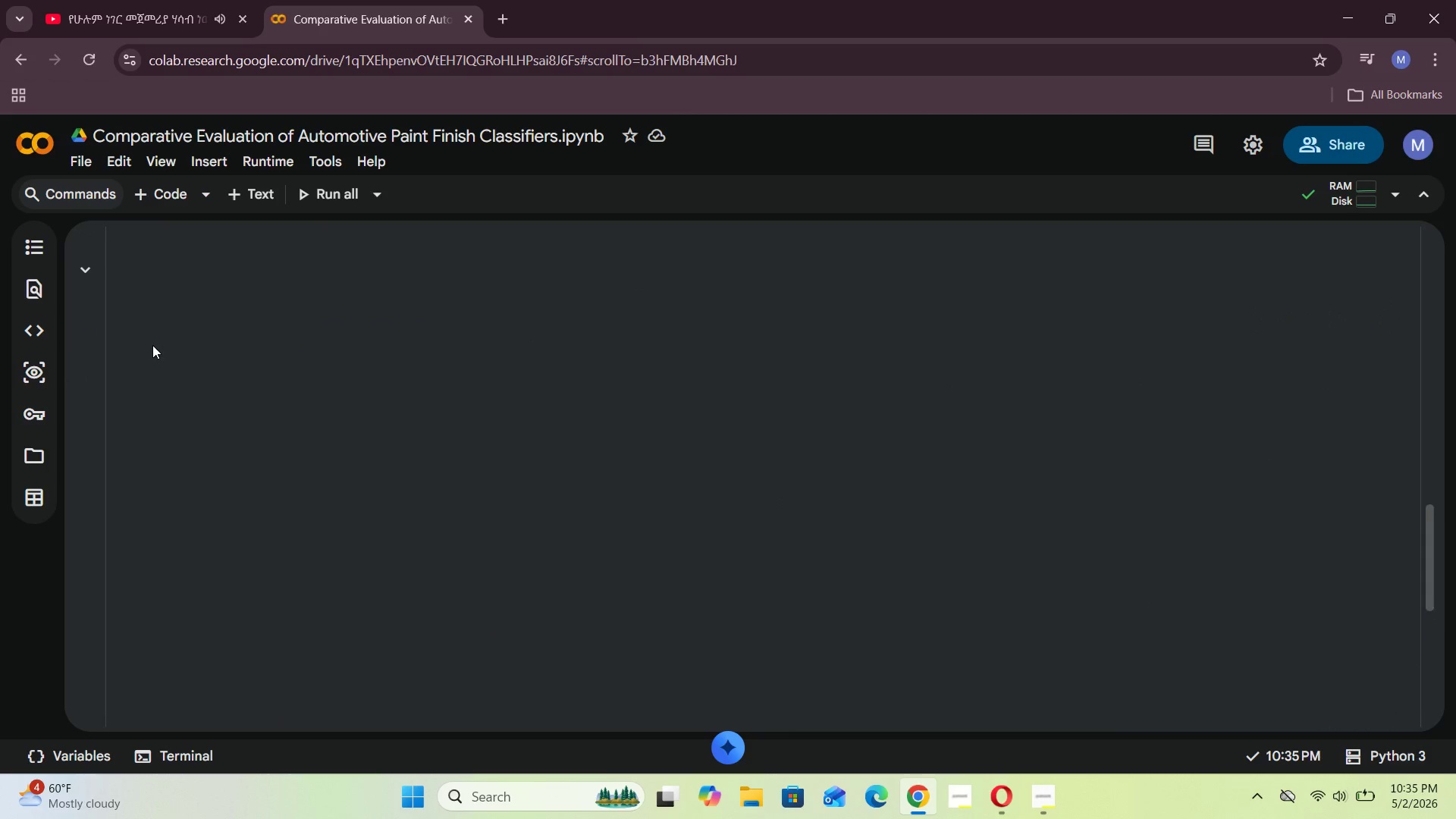 
left_click([209, 496])
 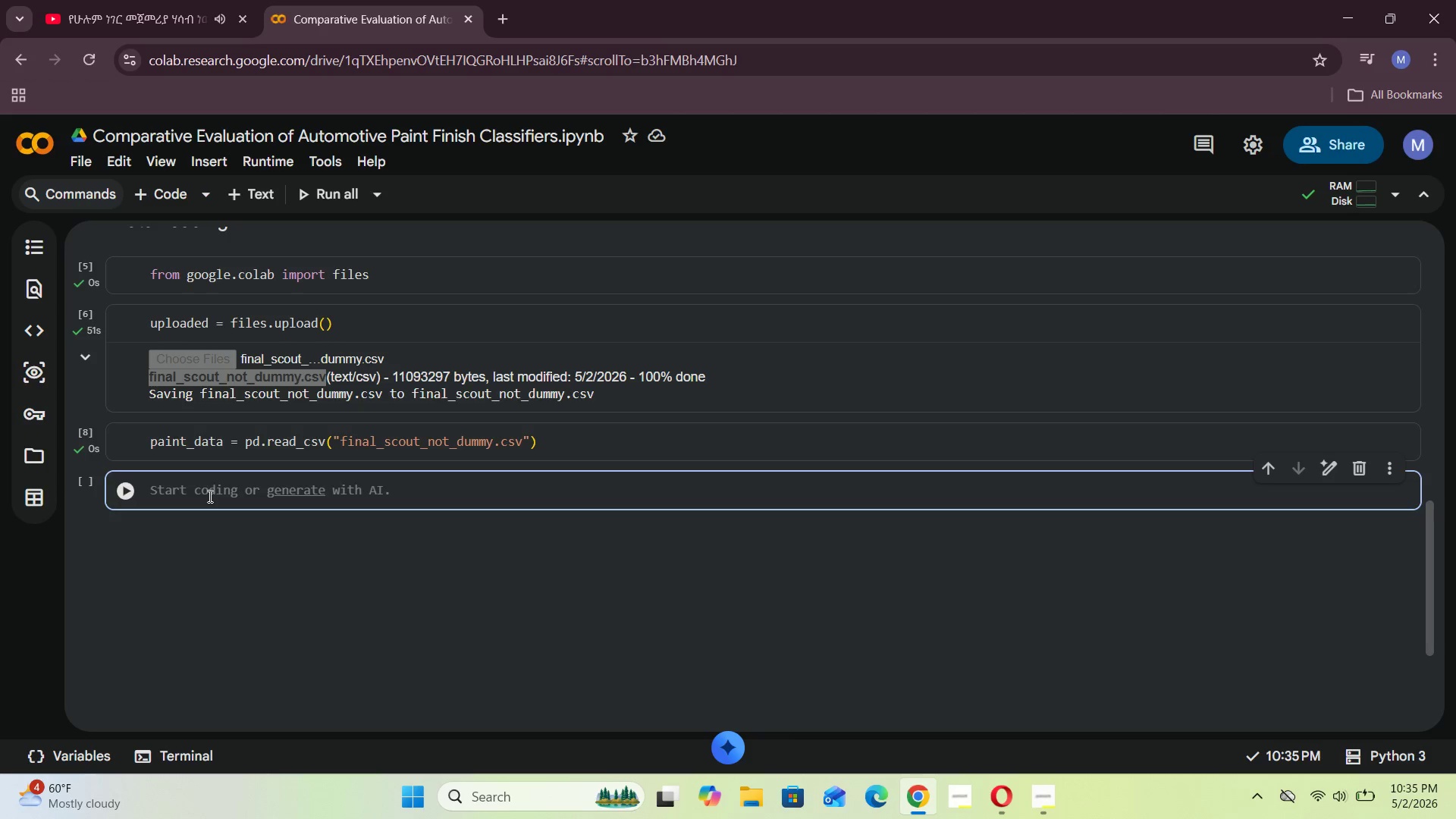 
type(paint_data.head()
 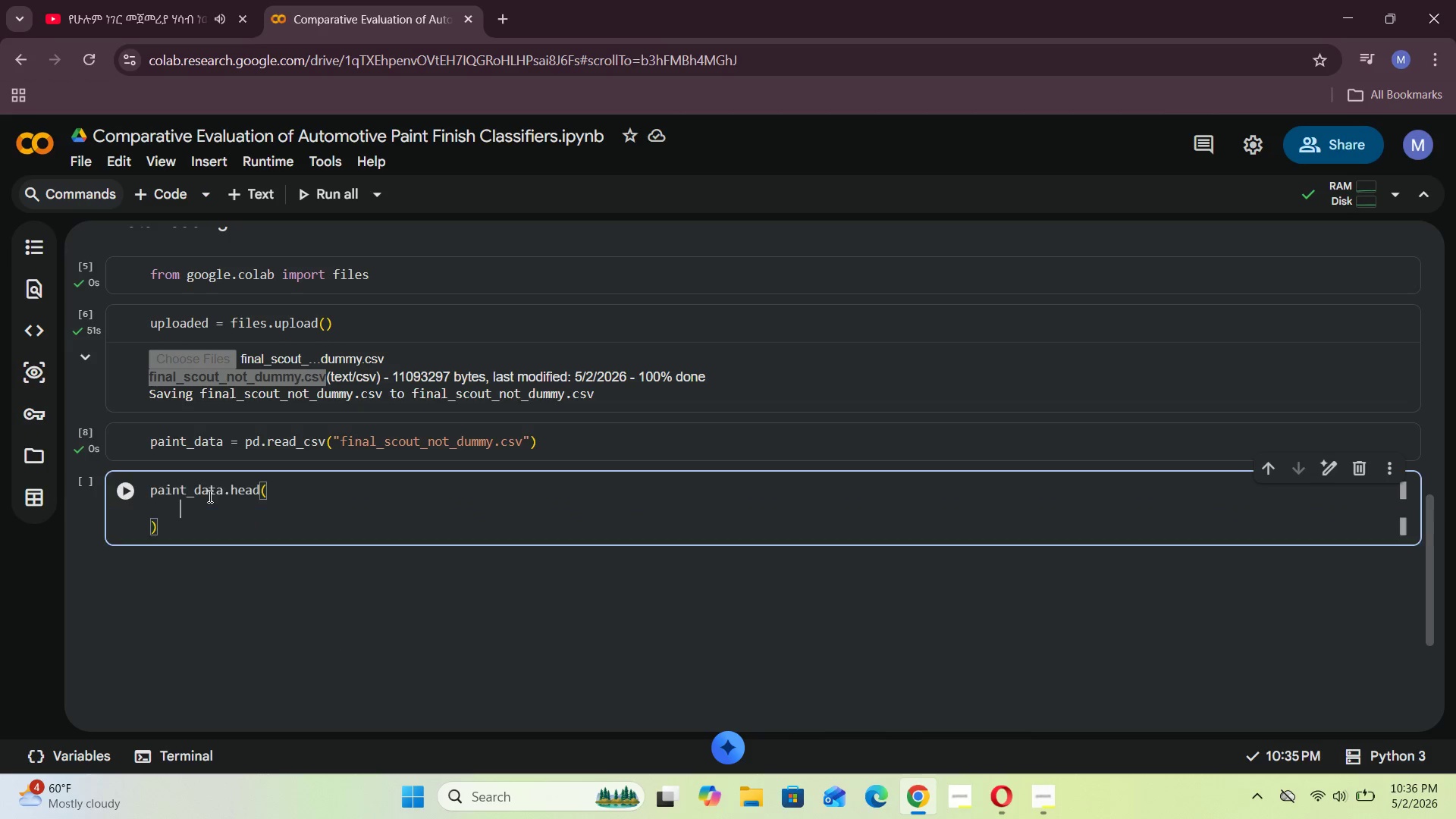 
 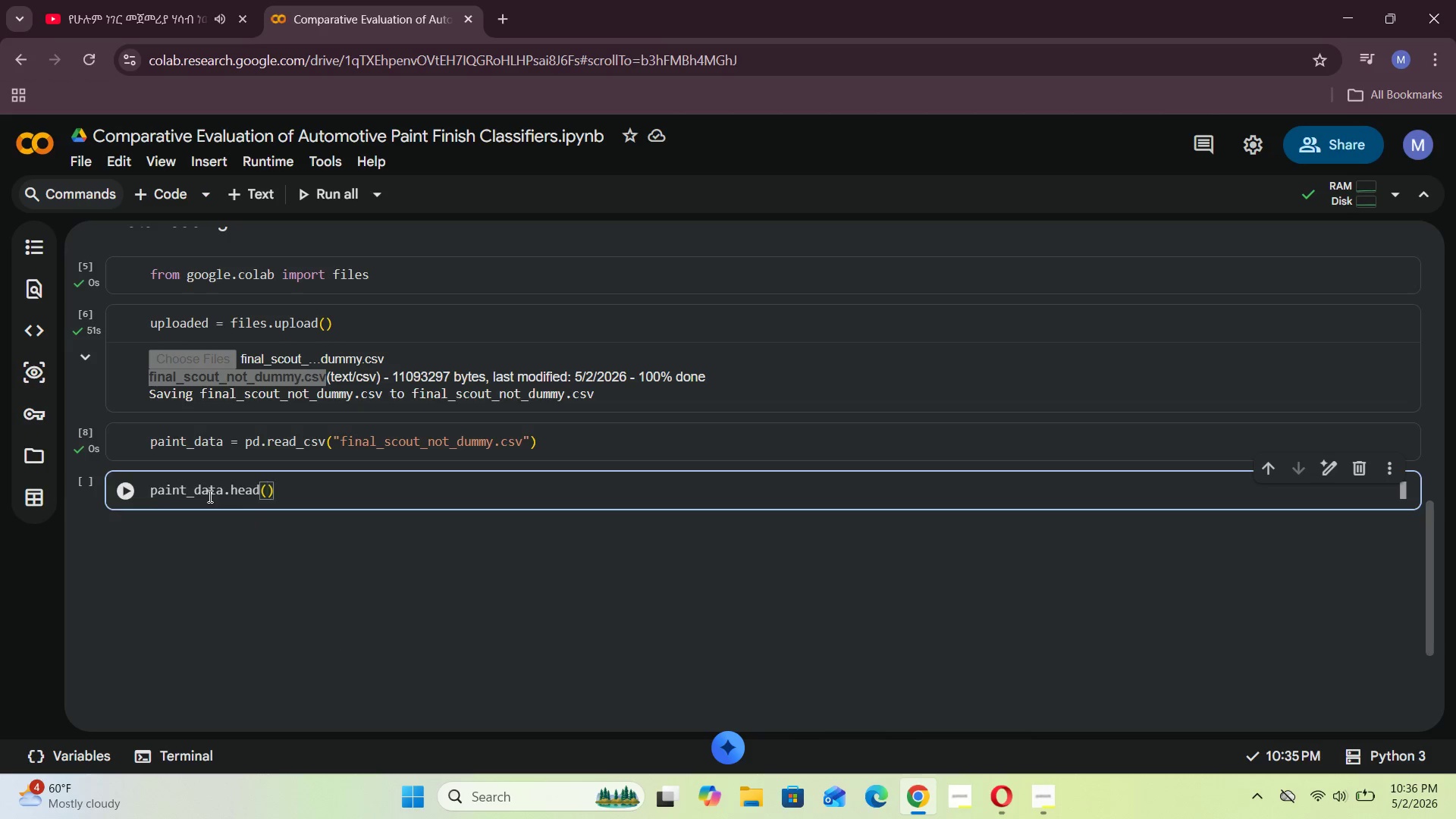 
key(Enter)
 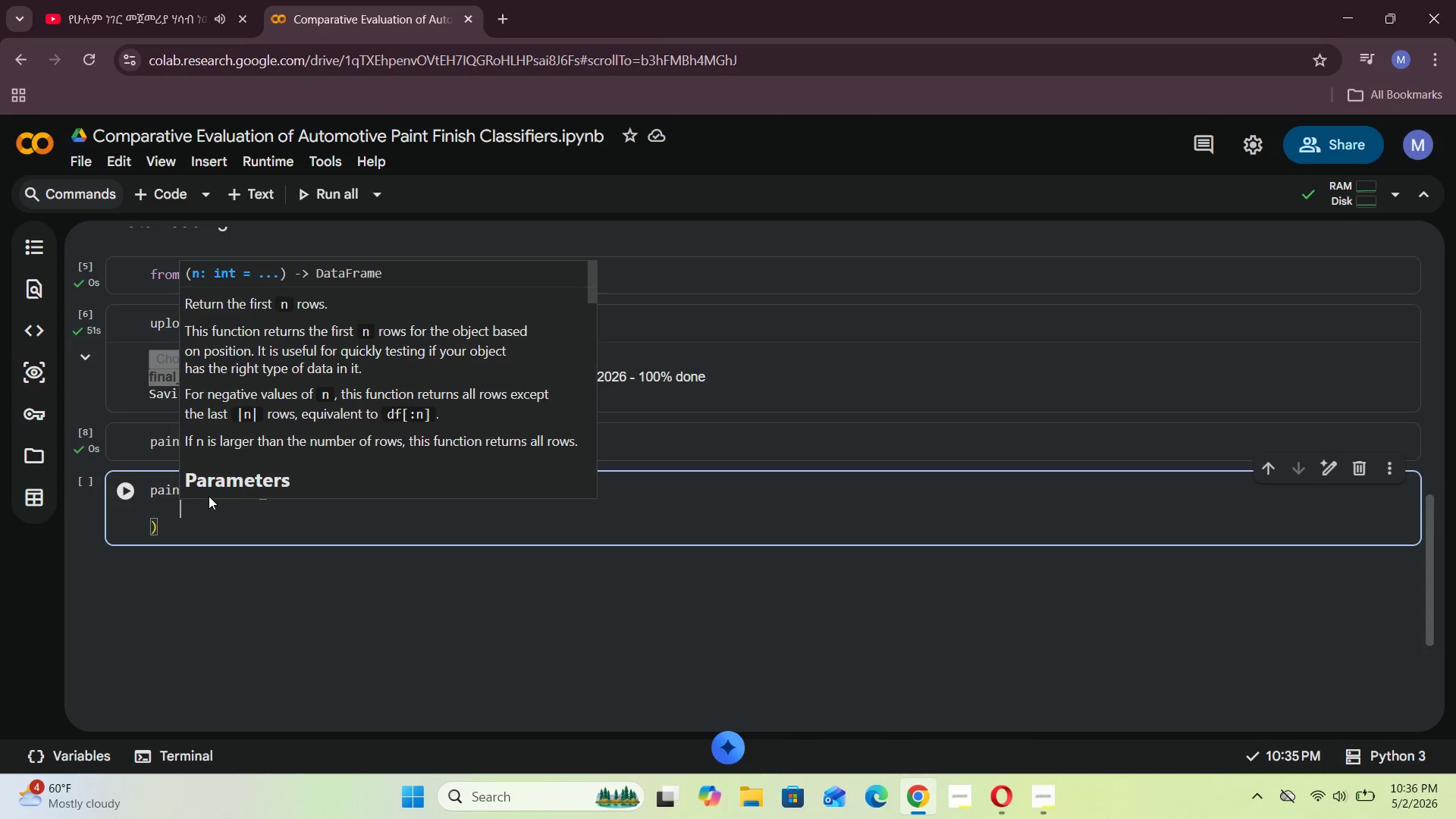 
key(Backspace)
 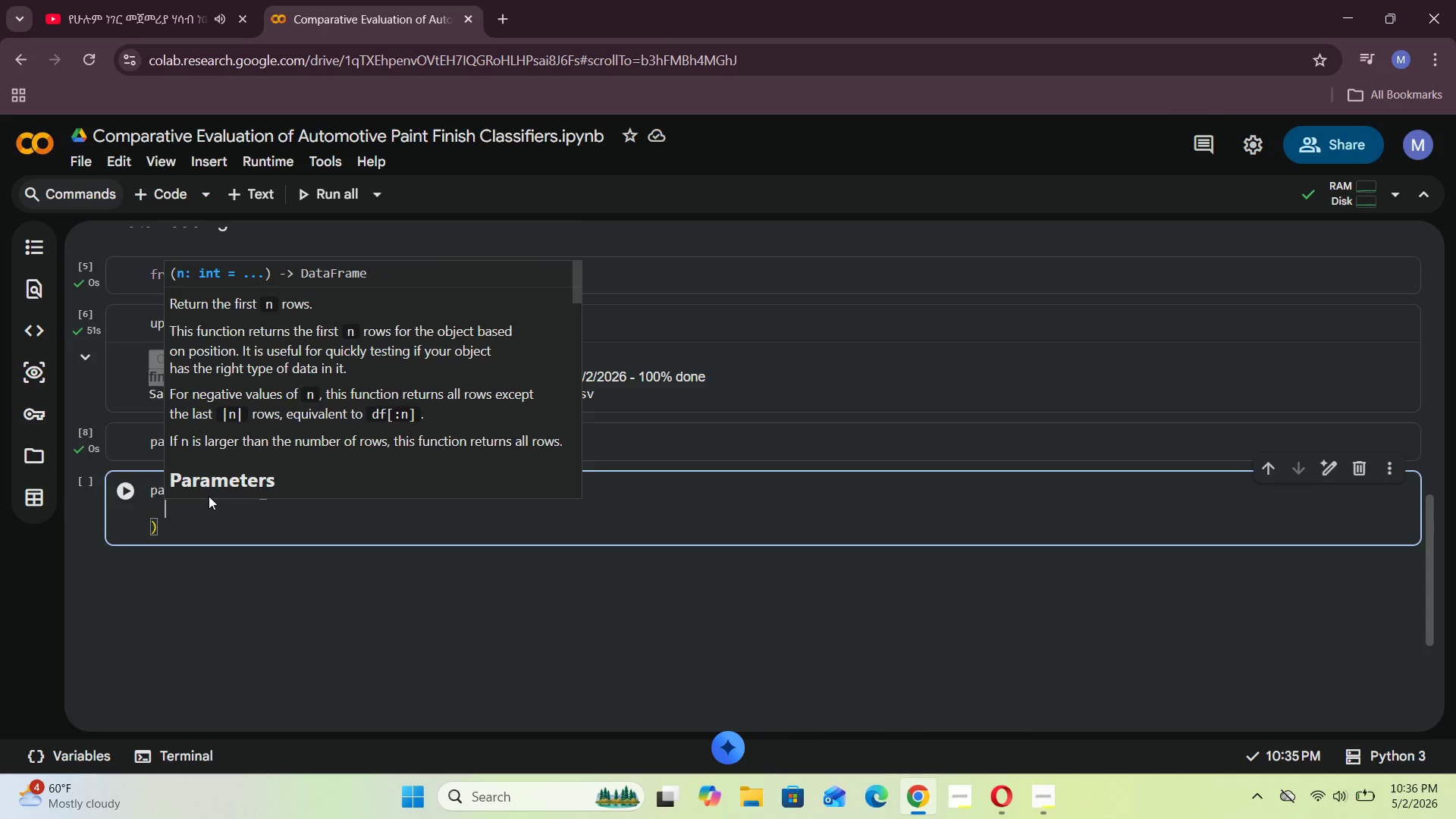 
key(Backspace)
 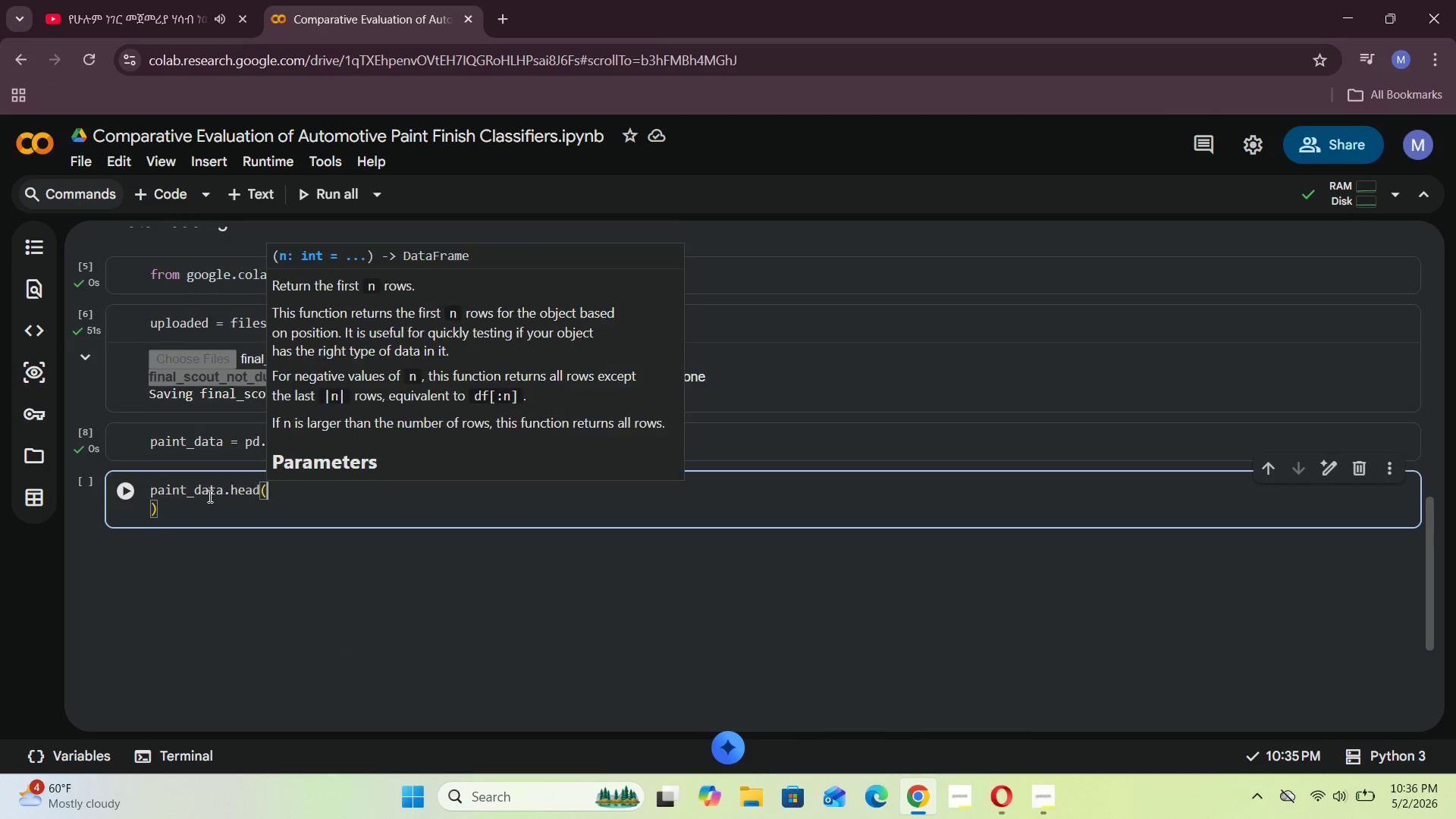 
key(Backspace)
 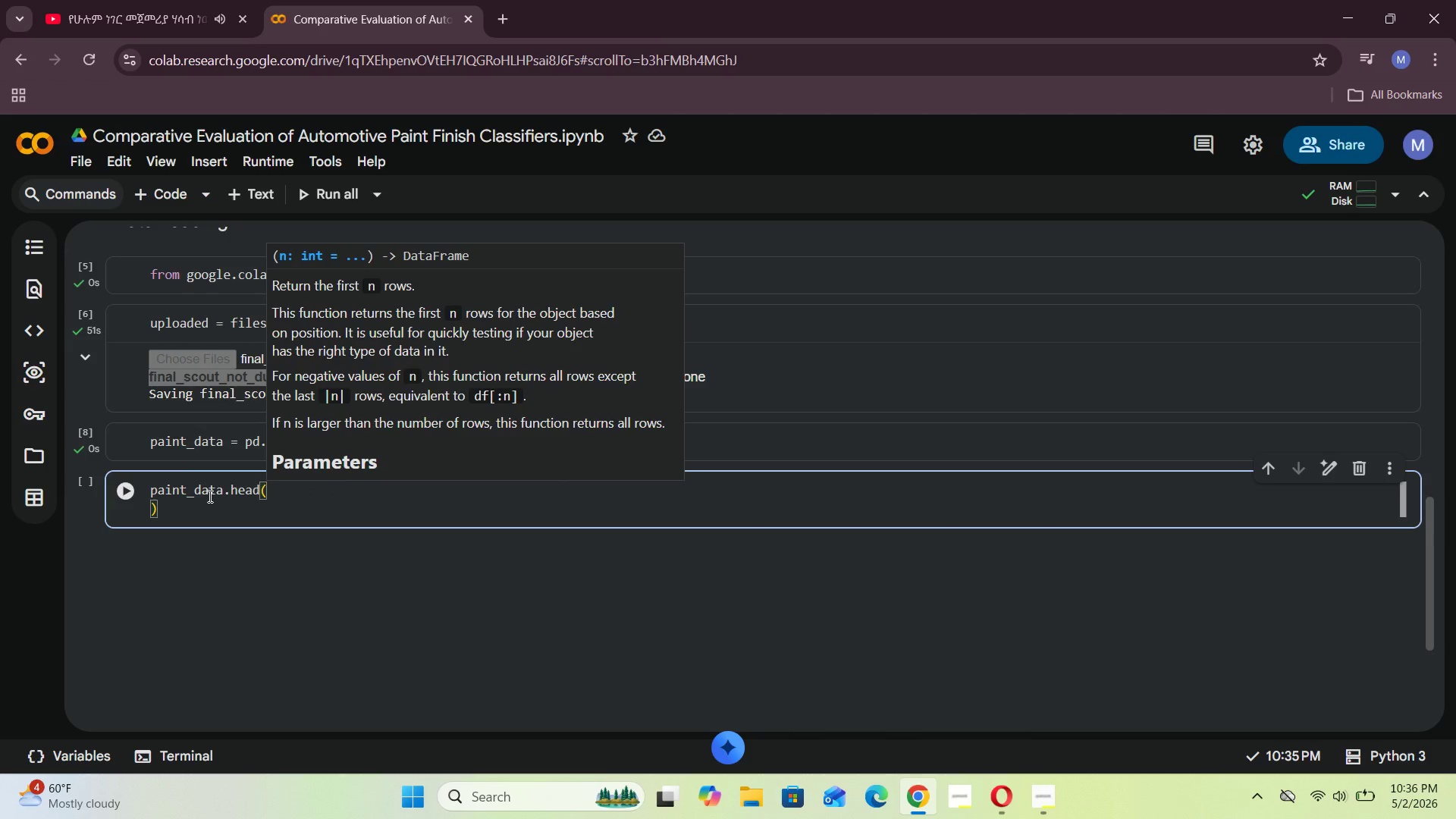 
key(Backspace)
 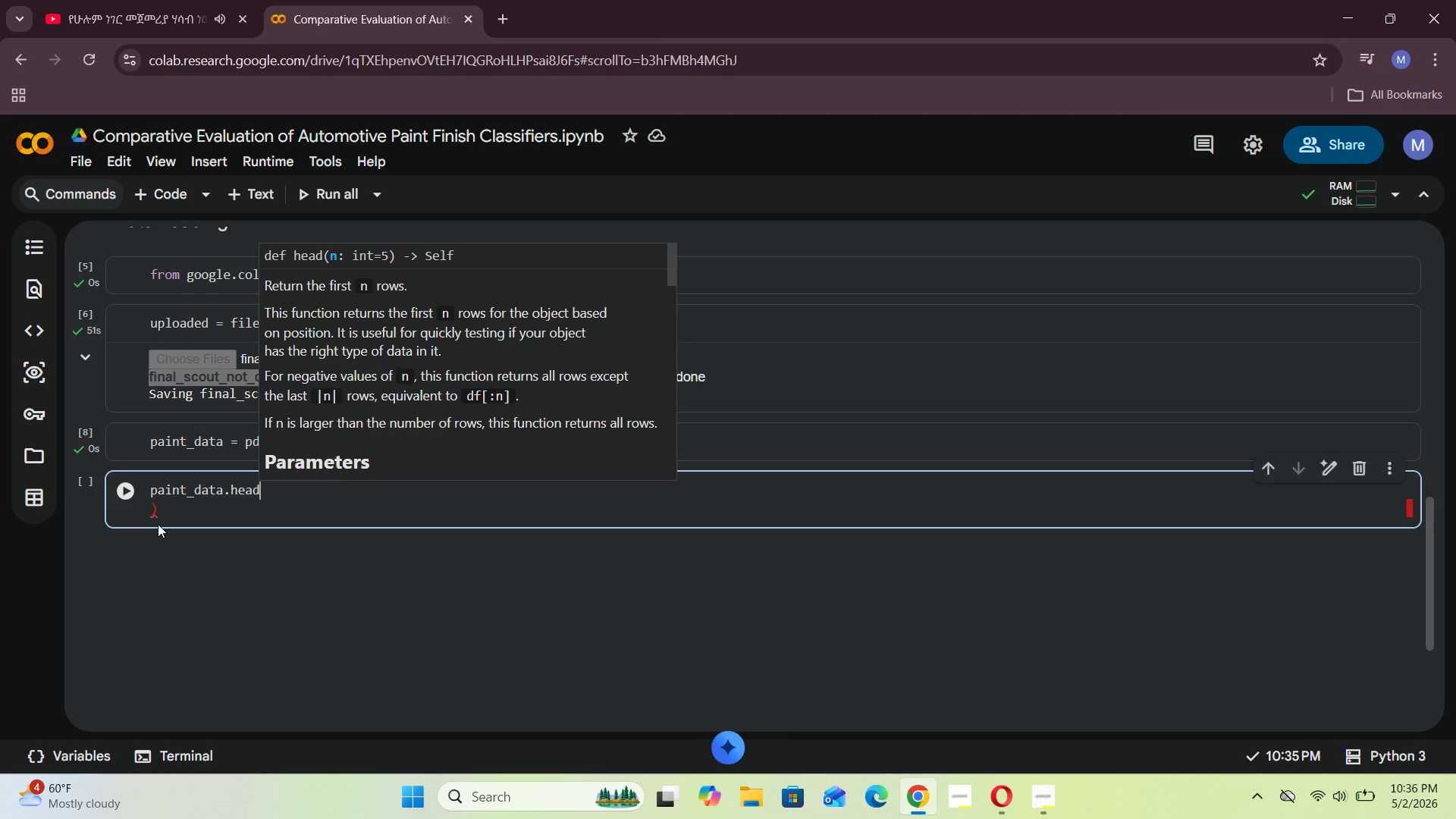 
left_click([180, 507])
 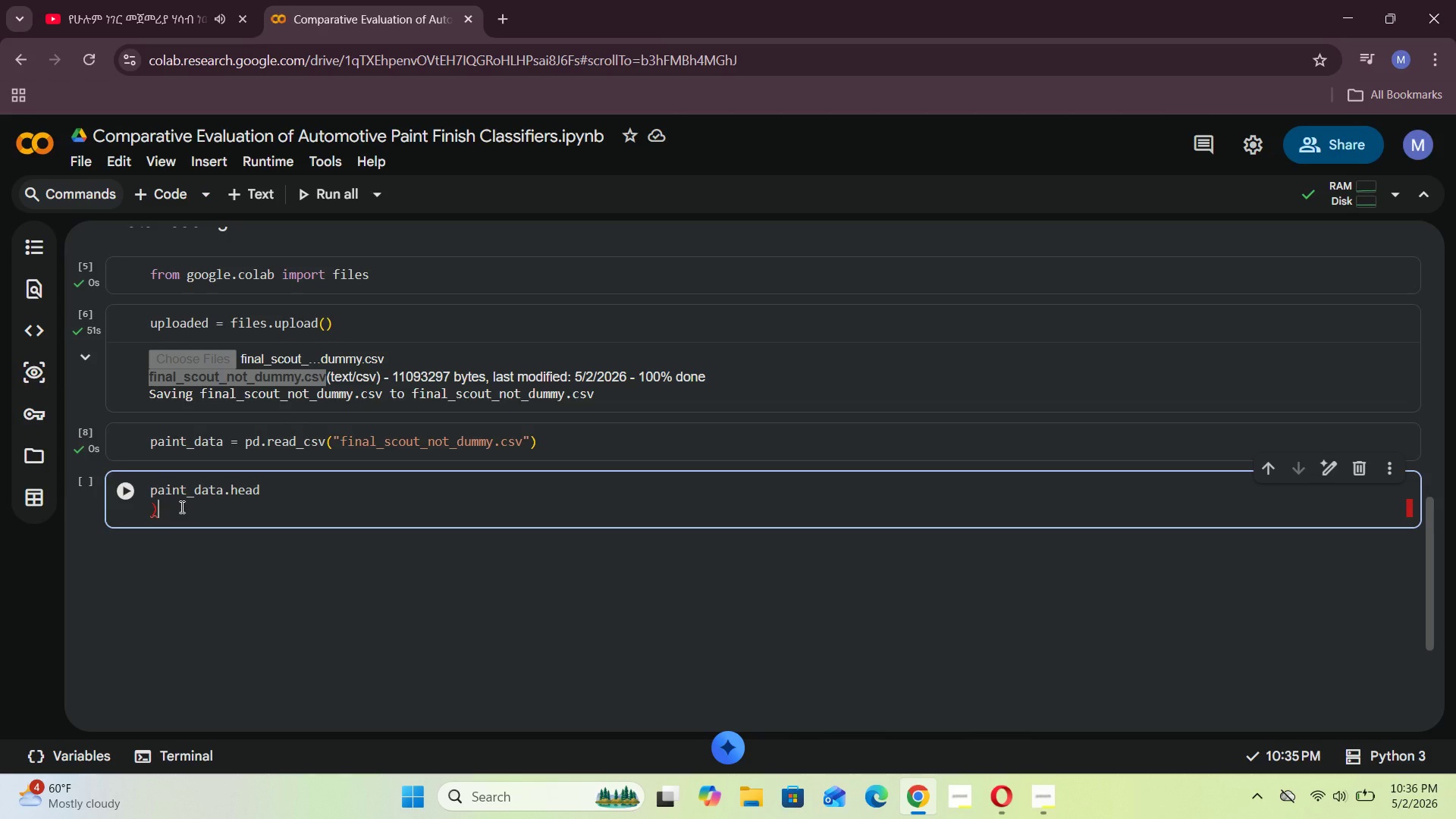 
key(Backspace)
 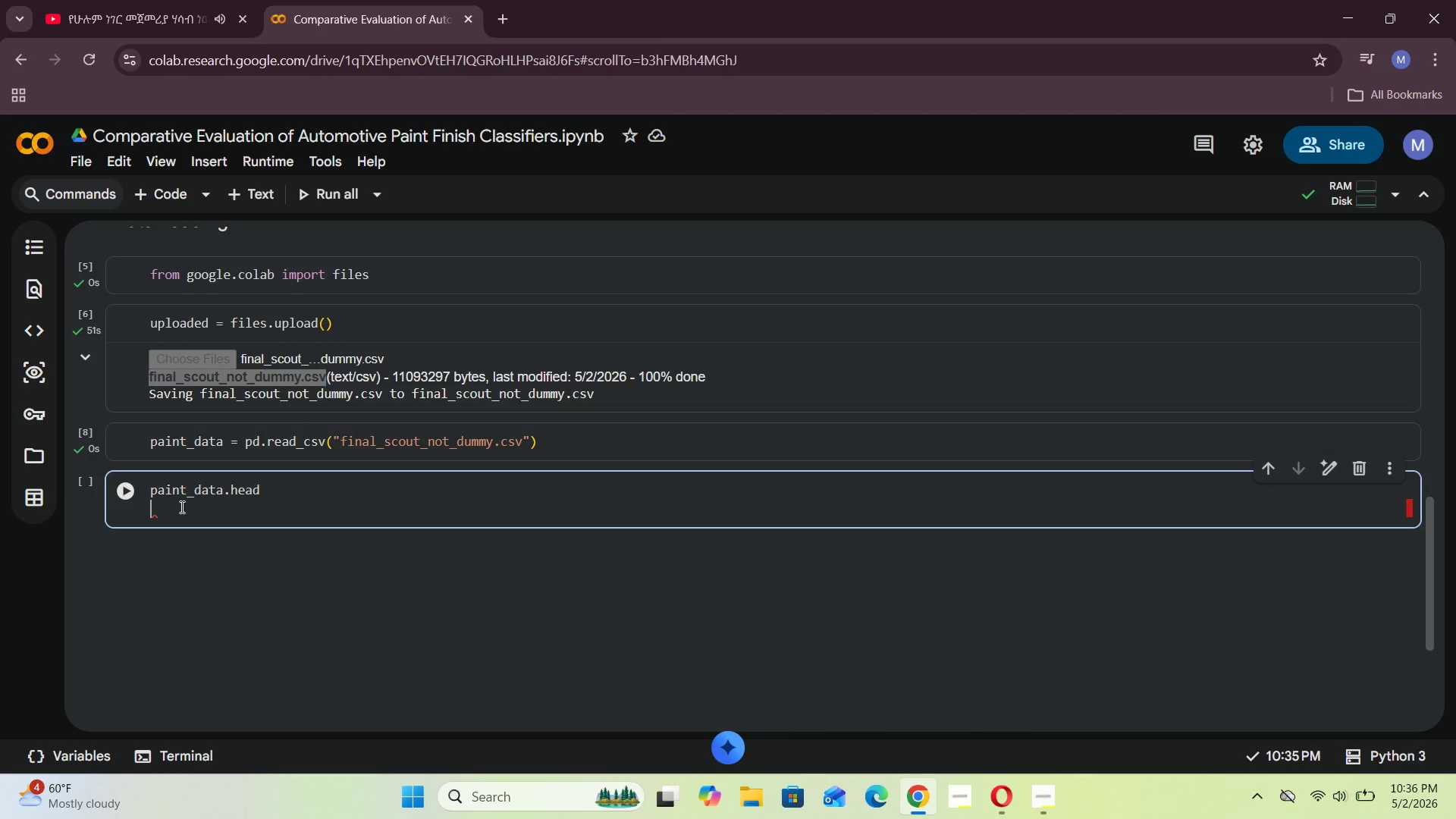 
key(Backspace)
 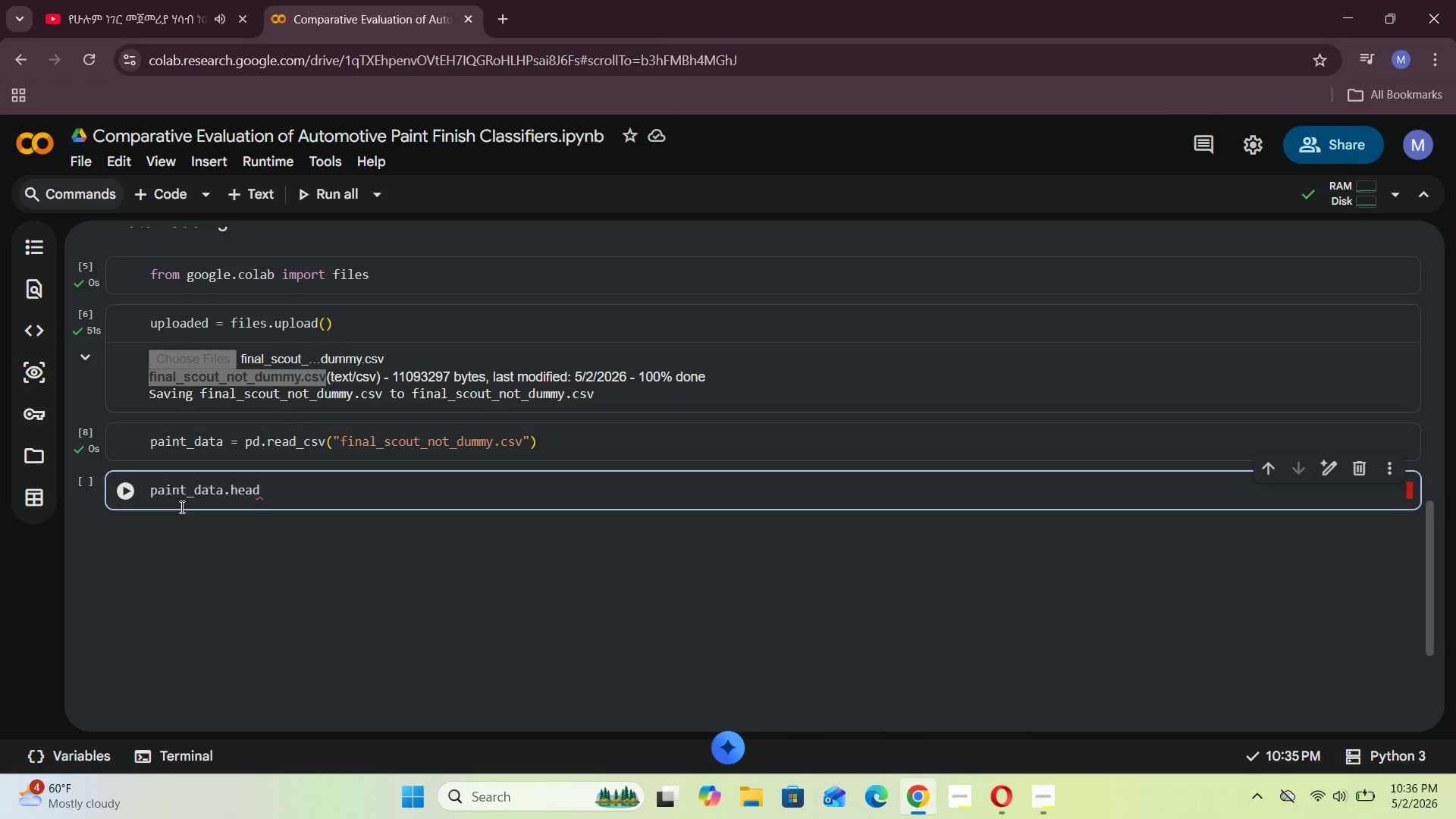 
key(Shift+9)
 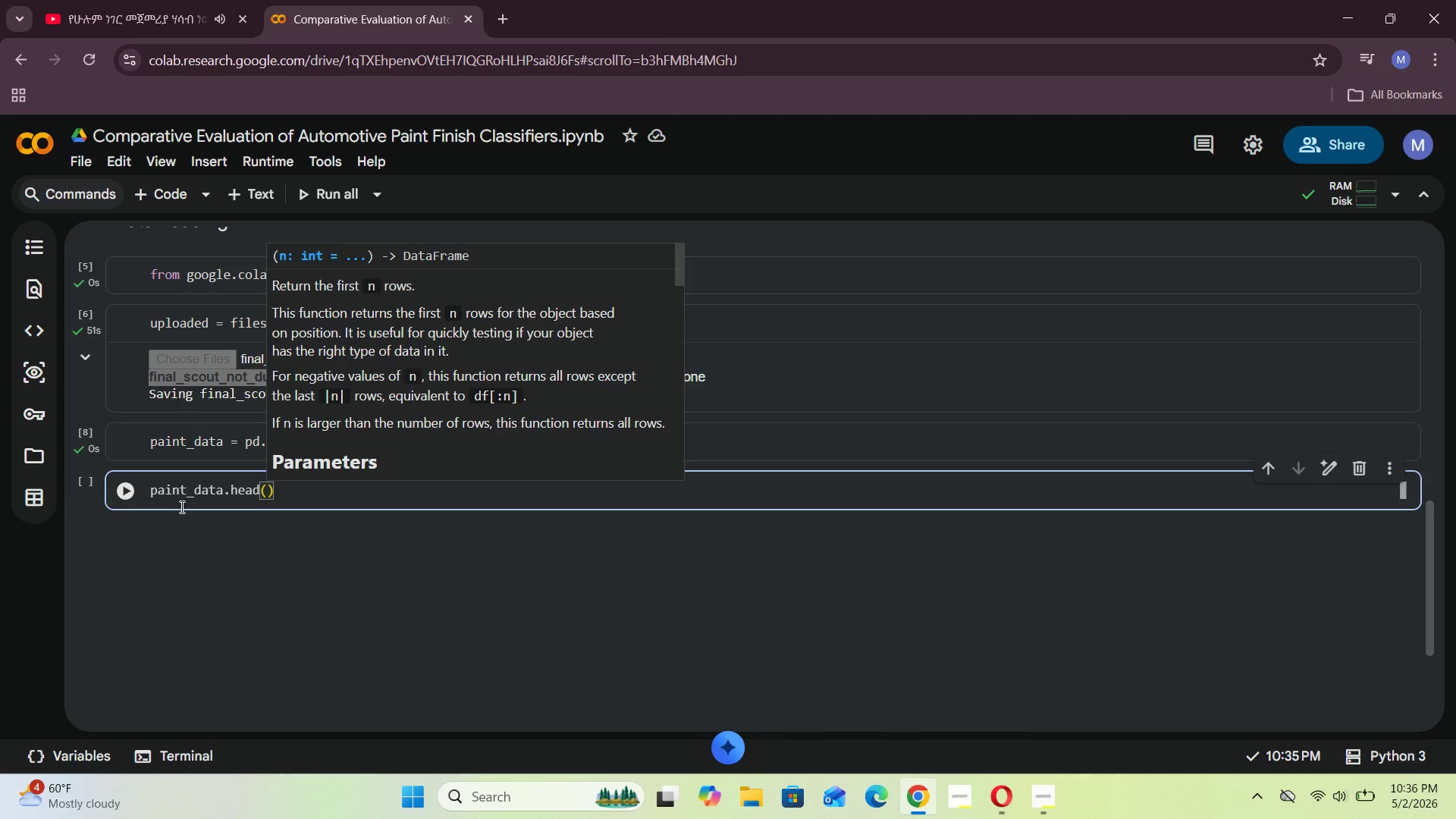 
key(Shift+ShiftRight)
 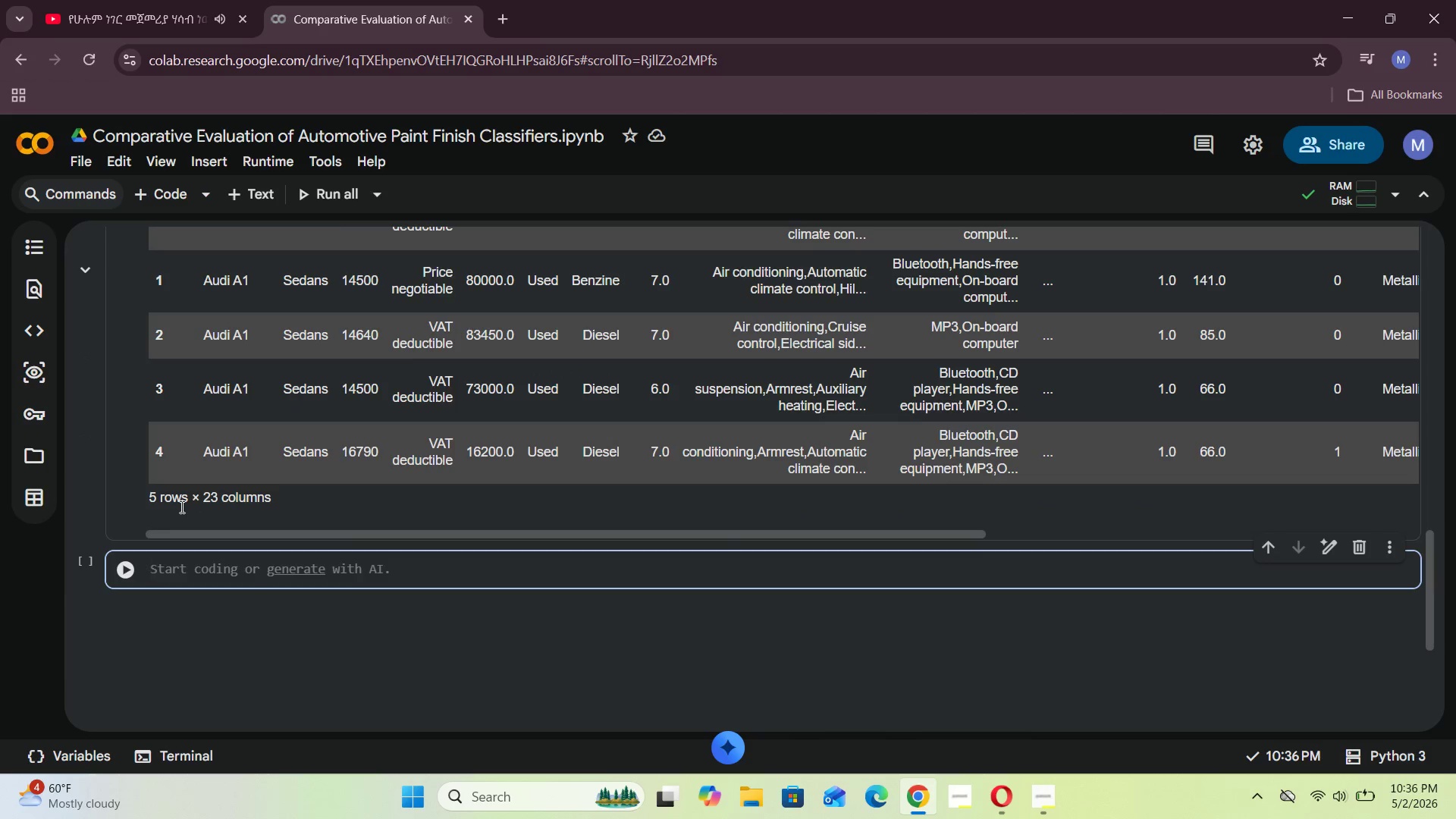 
key(Shift+Enter)
 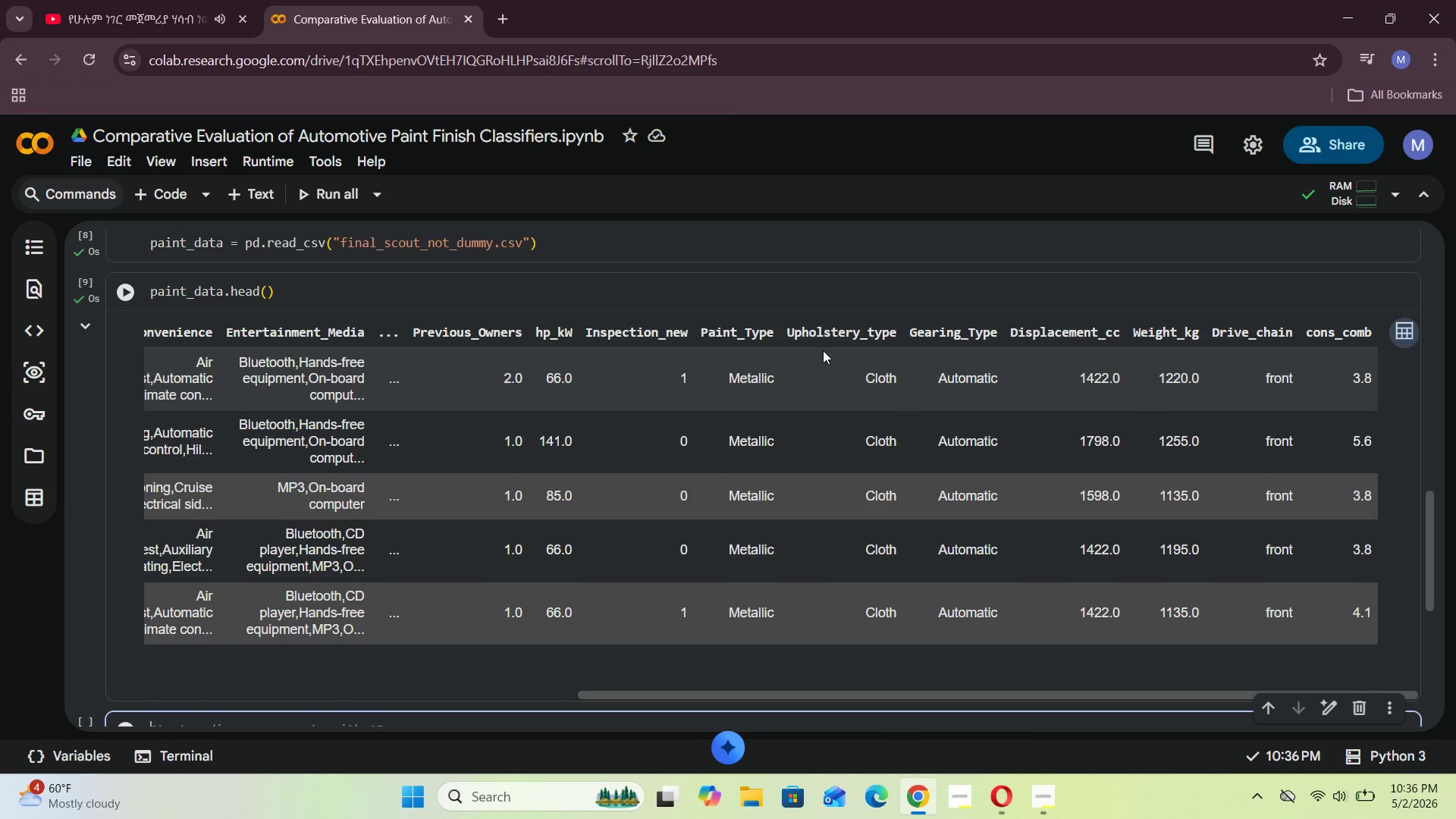 
wait(25.19)
 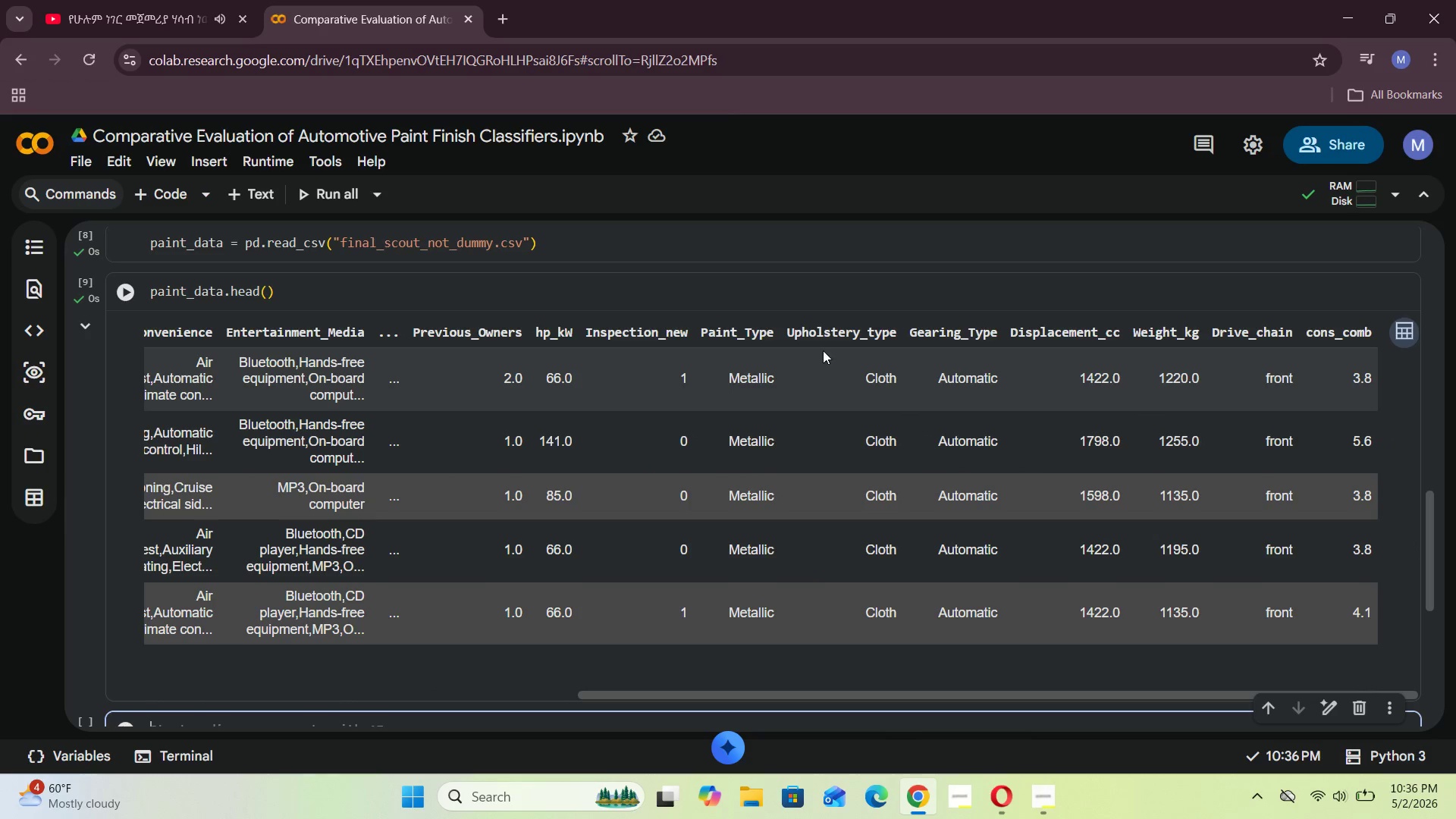 
left_click([268, 711])
 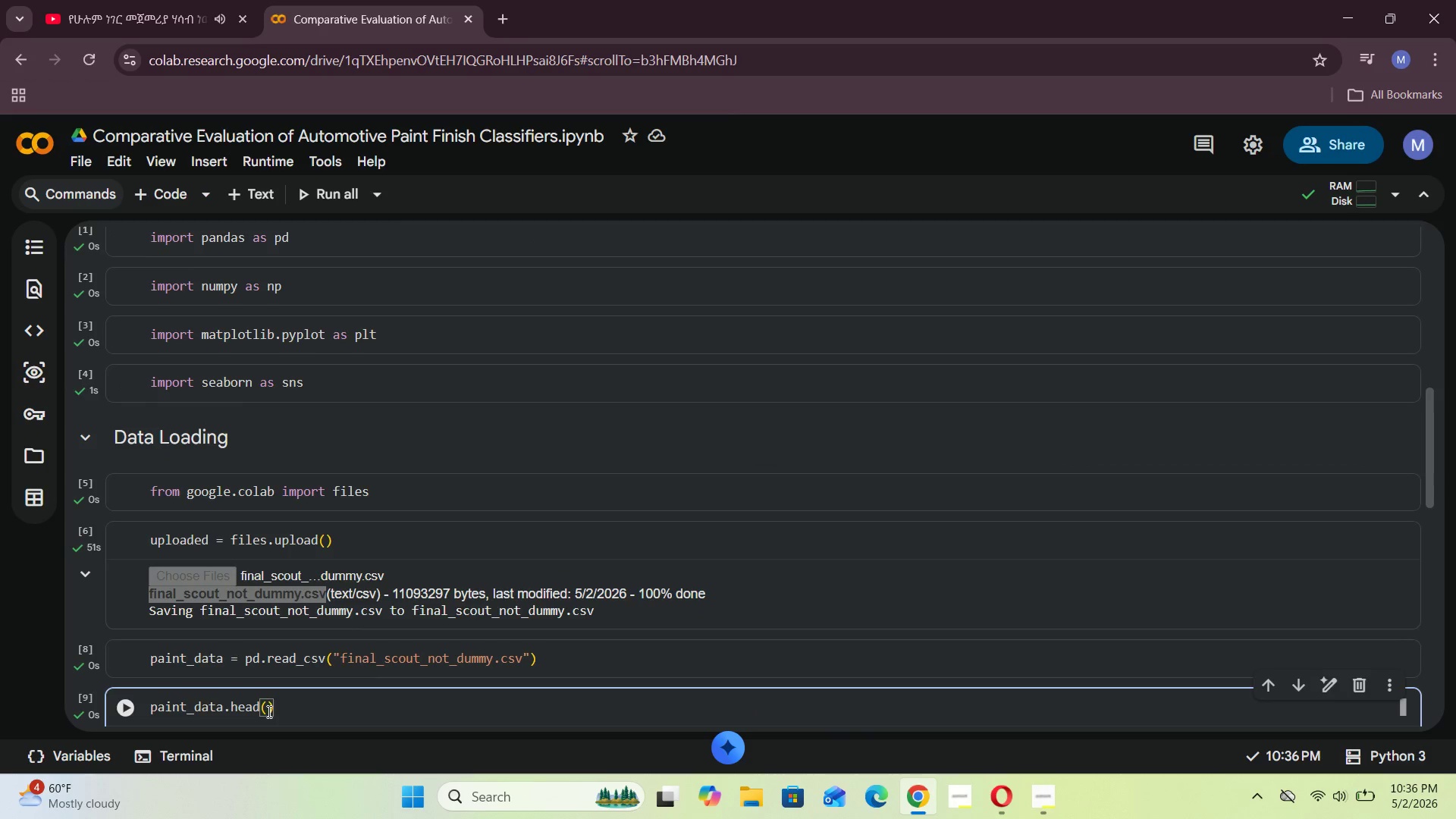 
type(100)
 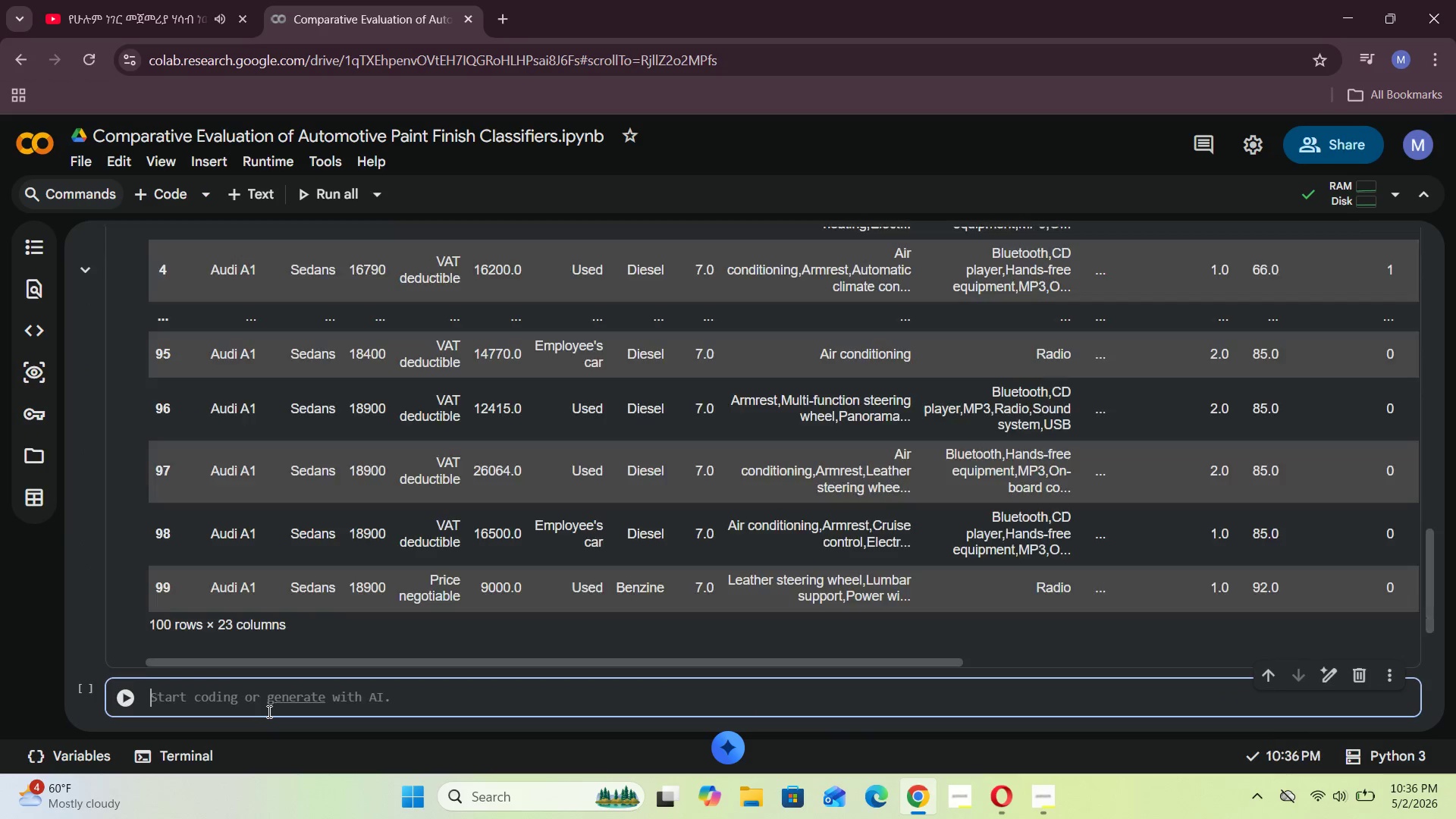 
key(Shift+Enter)
 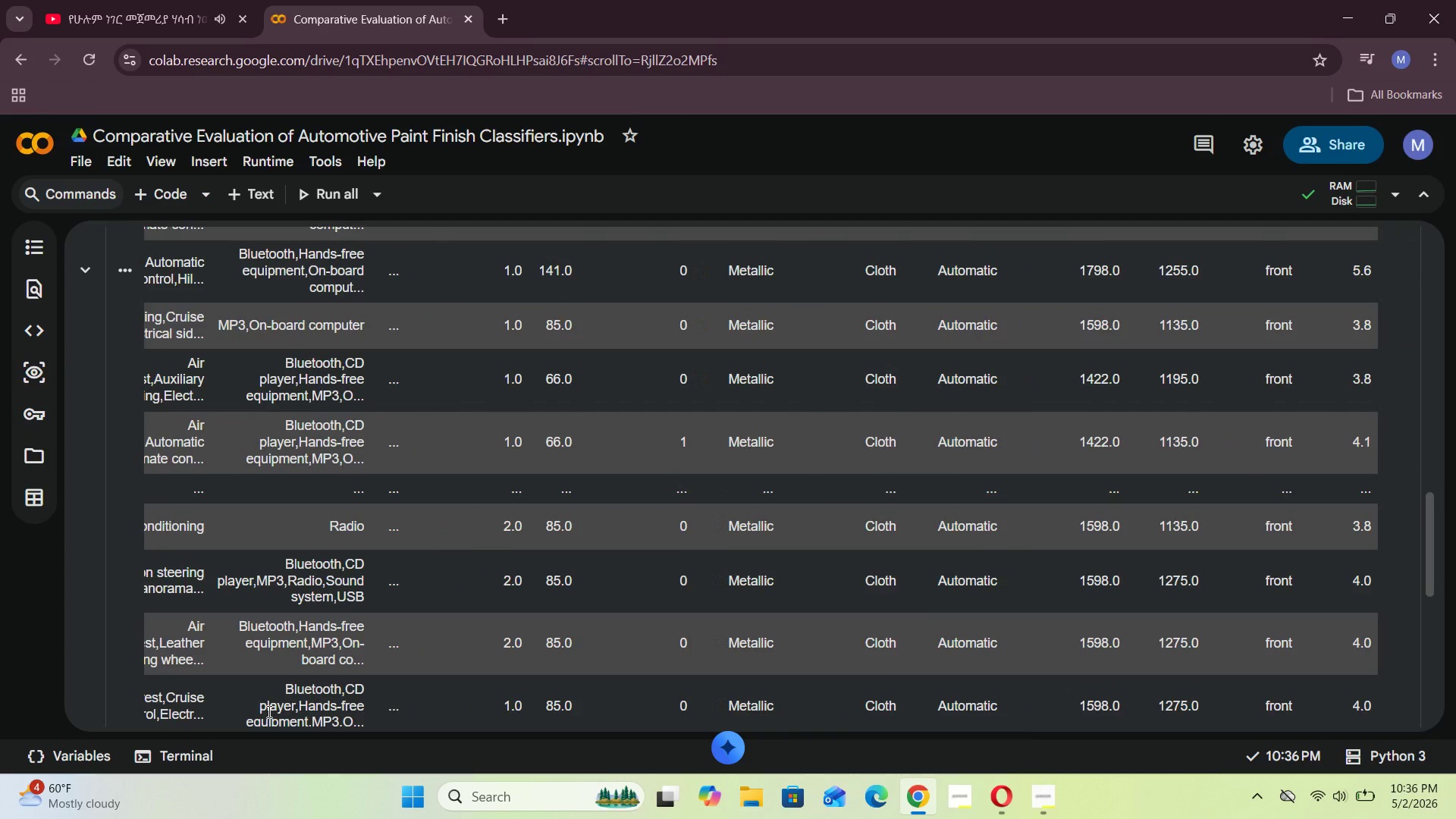 
wait(8.89)
 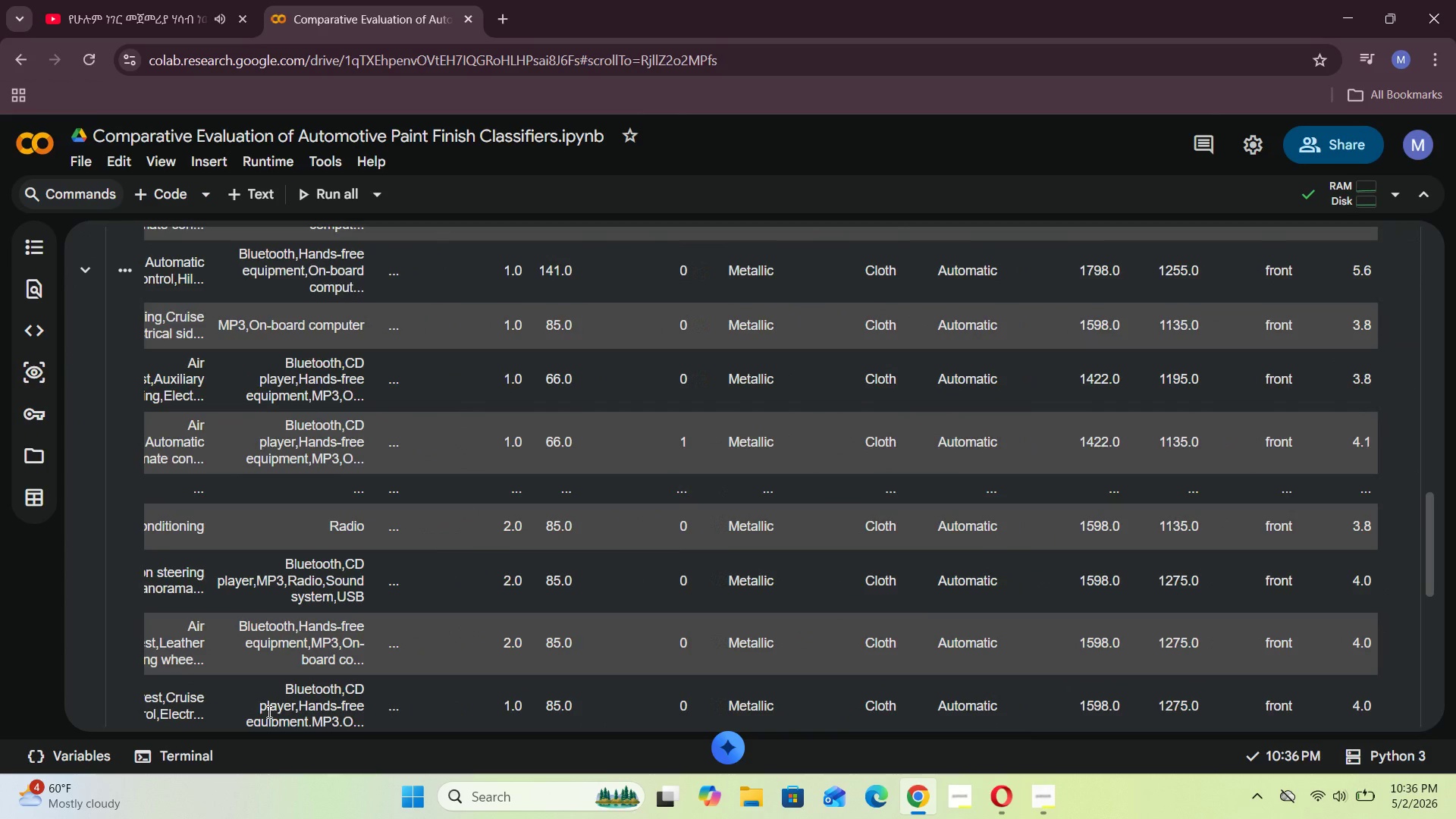 
left_click([265, 293])
 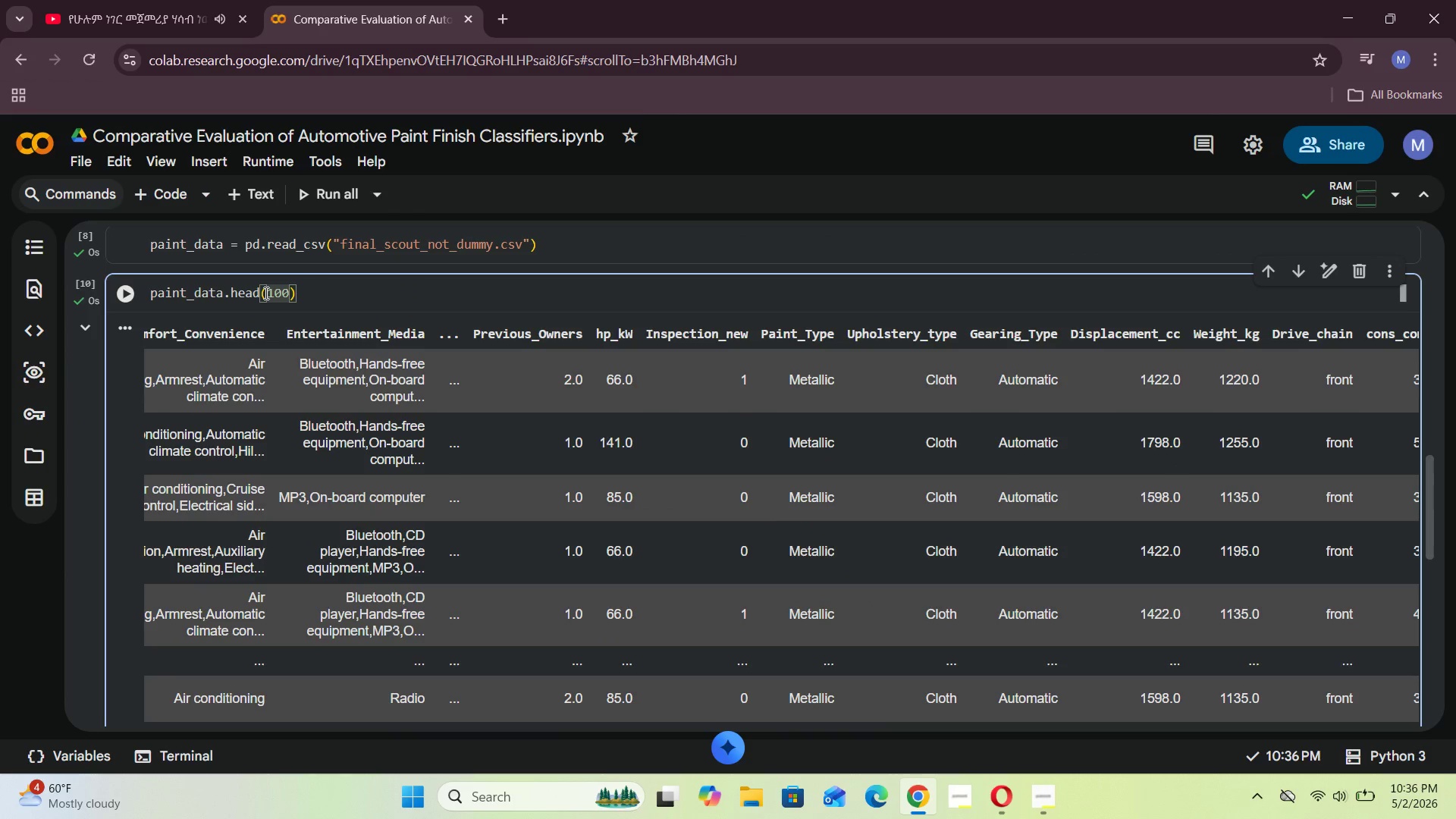 
key(ArrowLeft)
 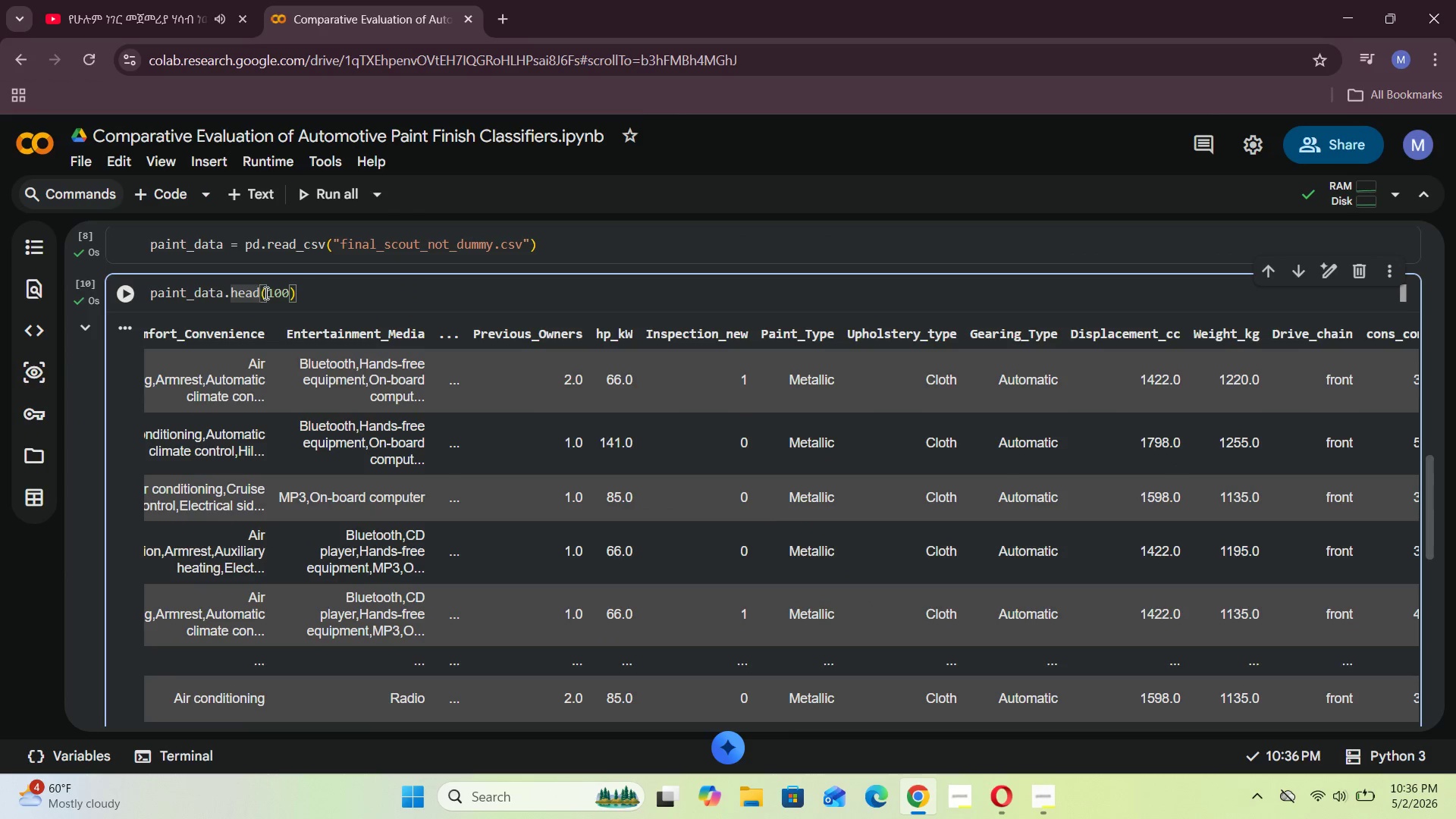 
key(Backspace)
key(Backspace)
key(Backspace)
key(Backspace)
type(tail)
 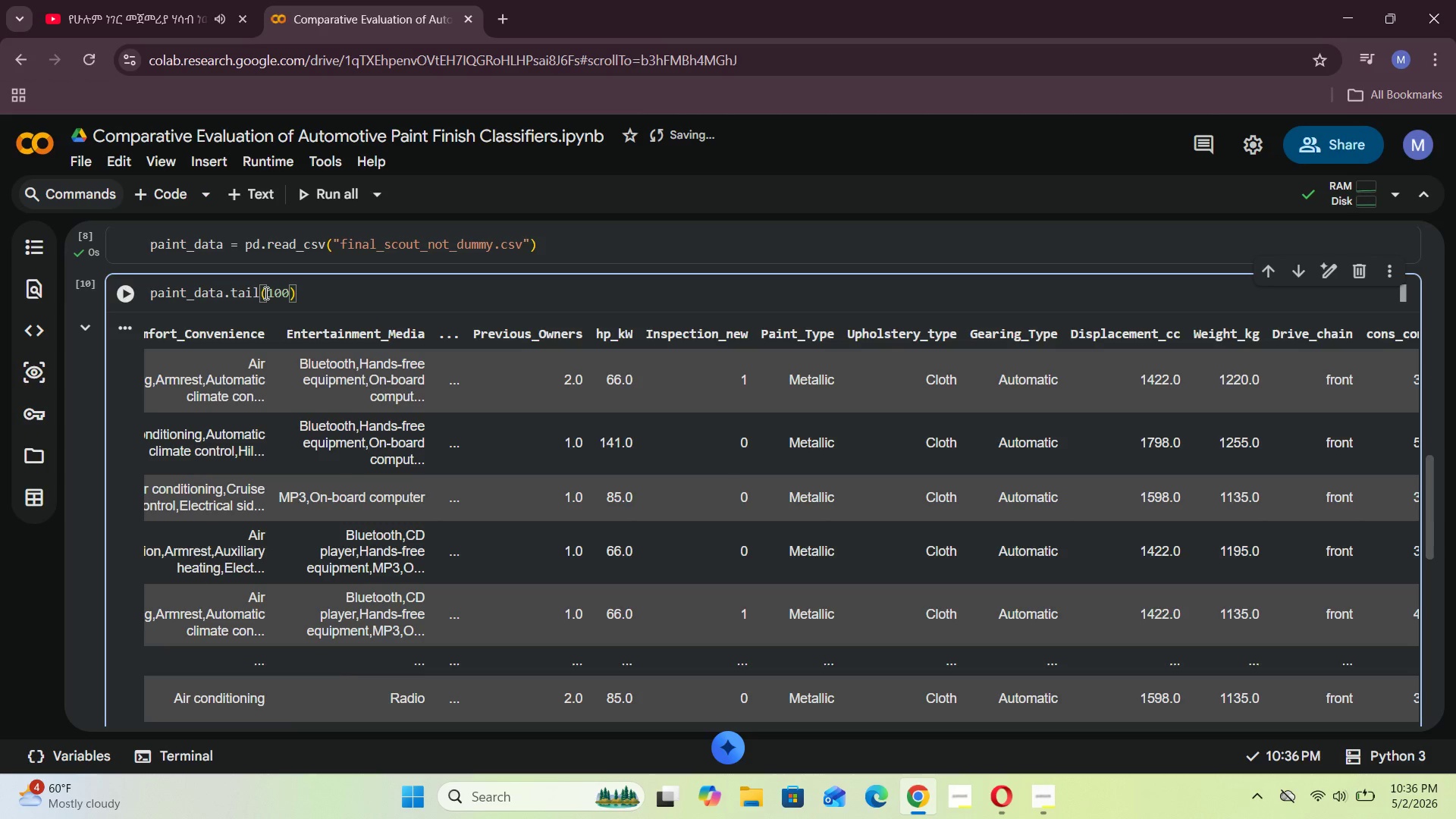 
key(Shift+Enter)
 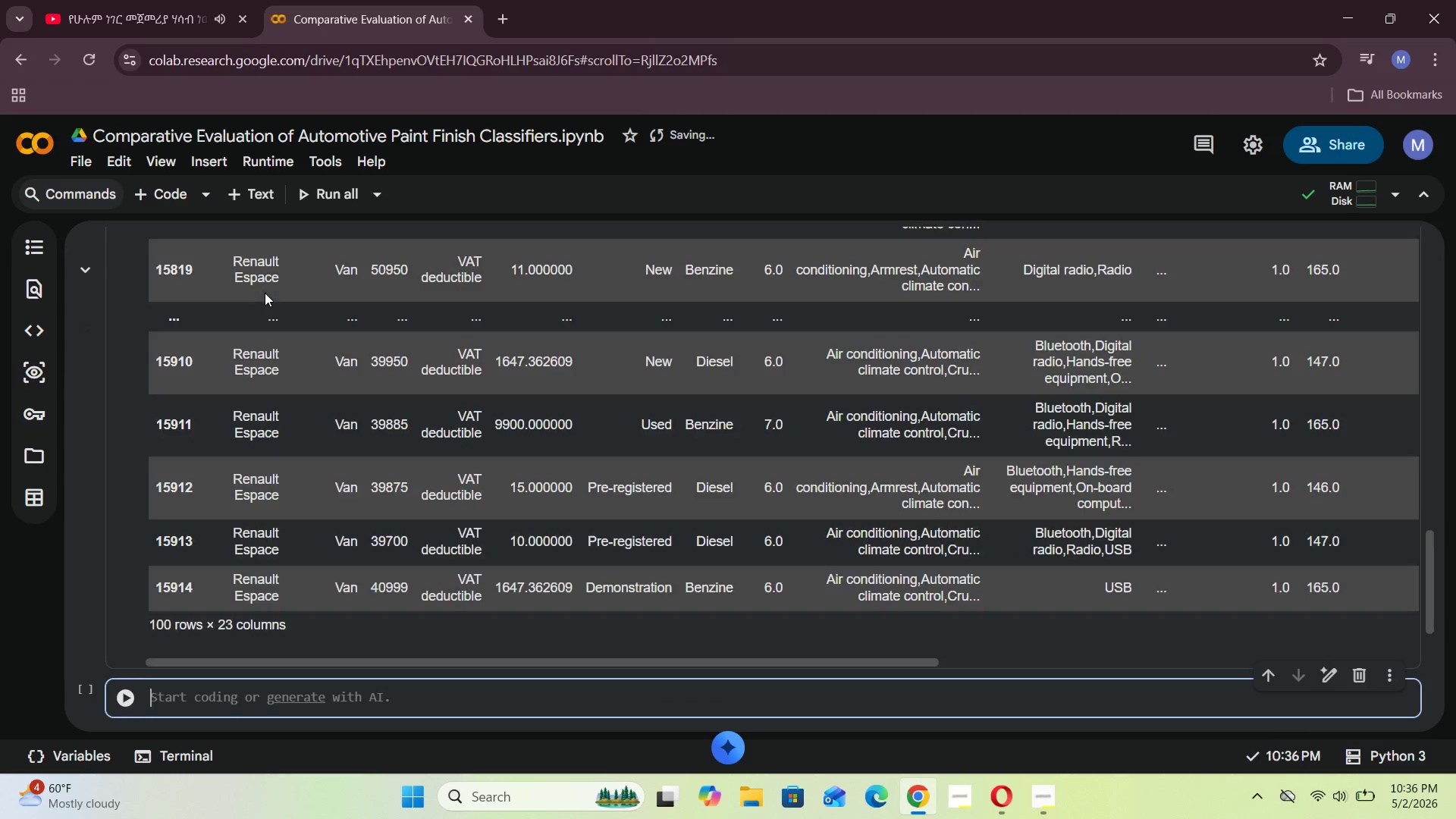 
key(Shift+ShiftRight)
 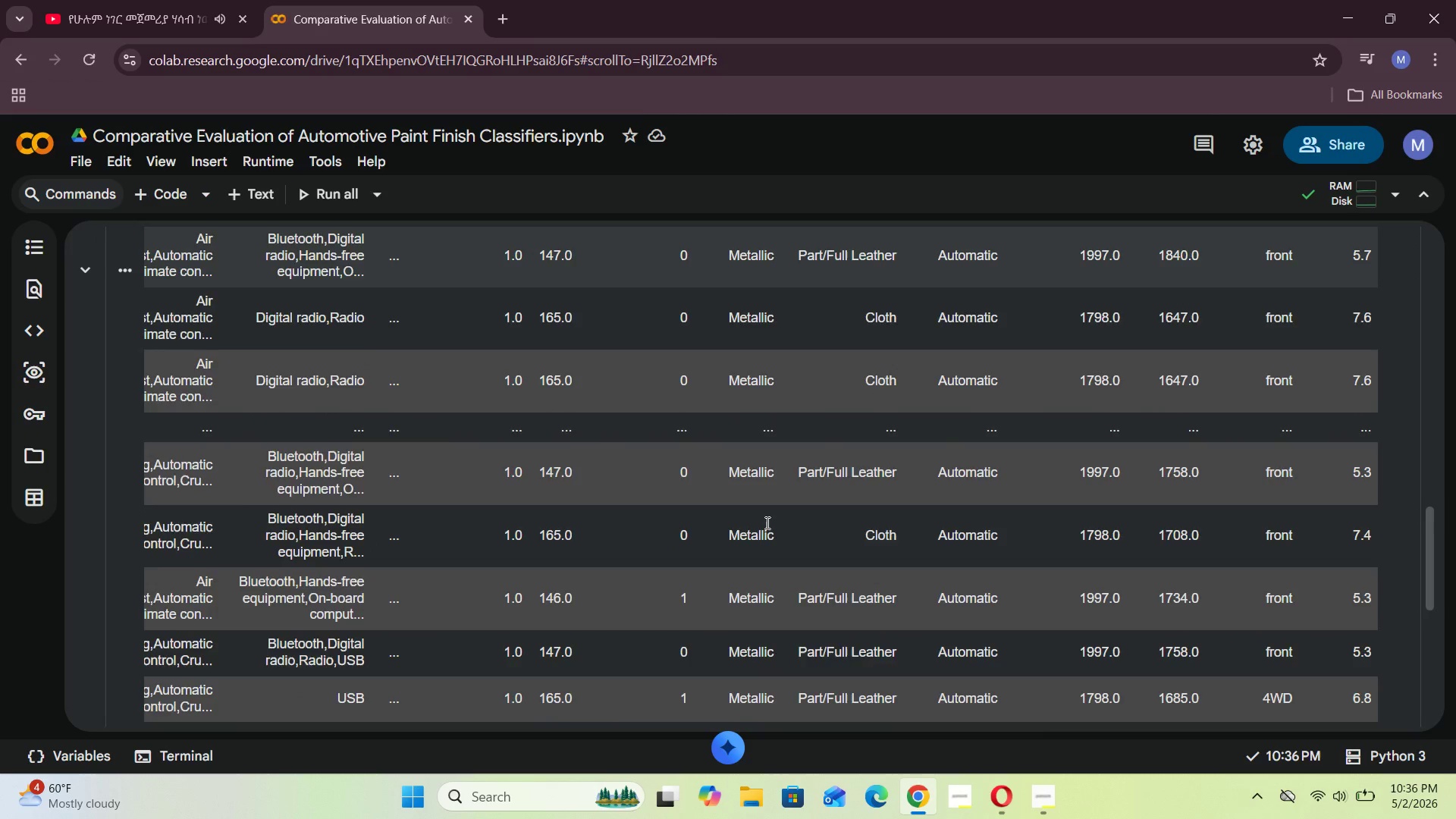 
wait(11.2)
 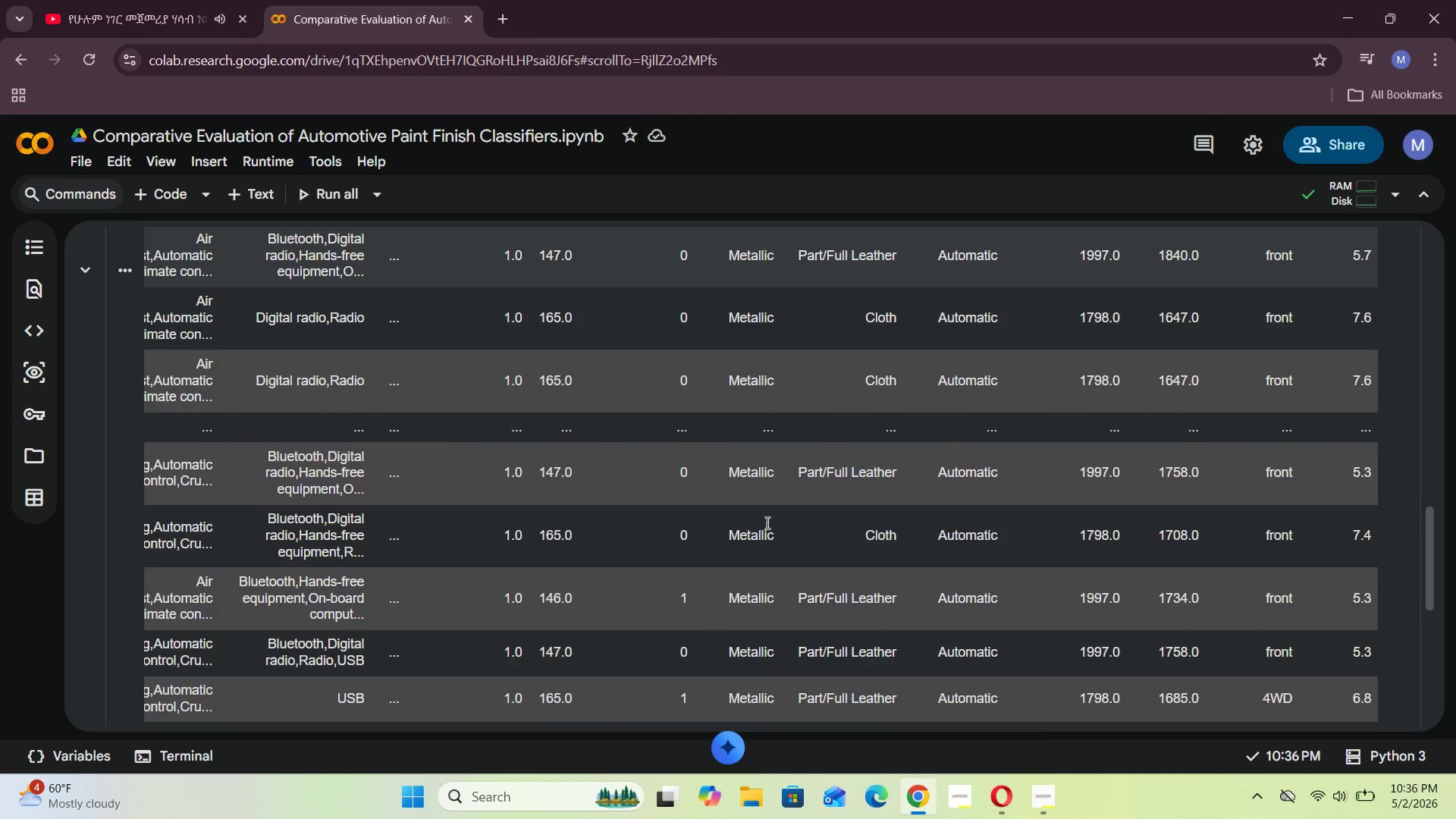 
left_click([214, 533])
 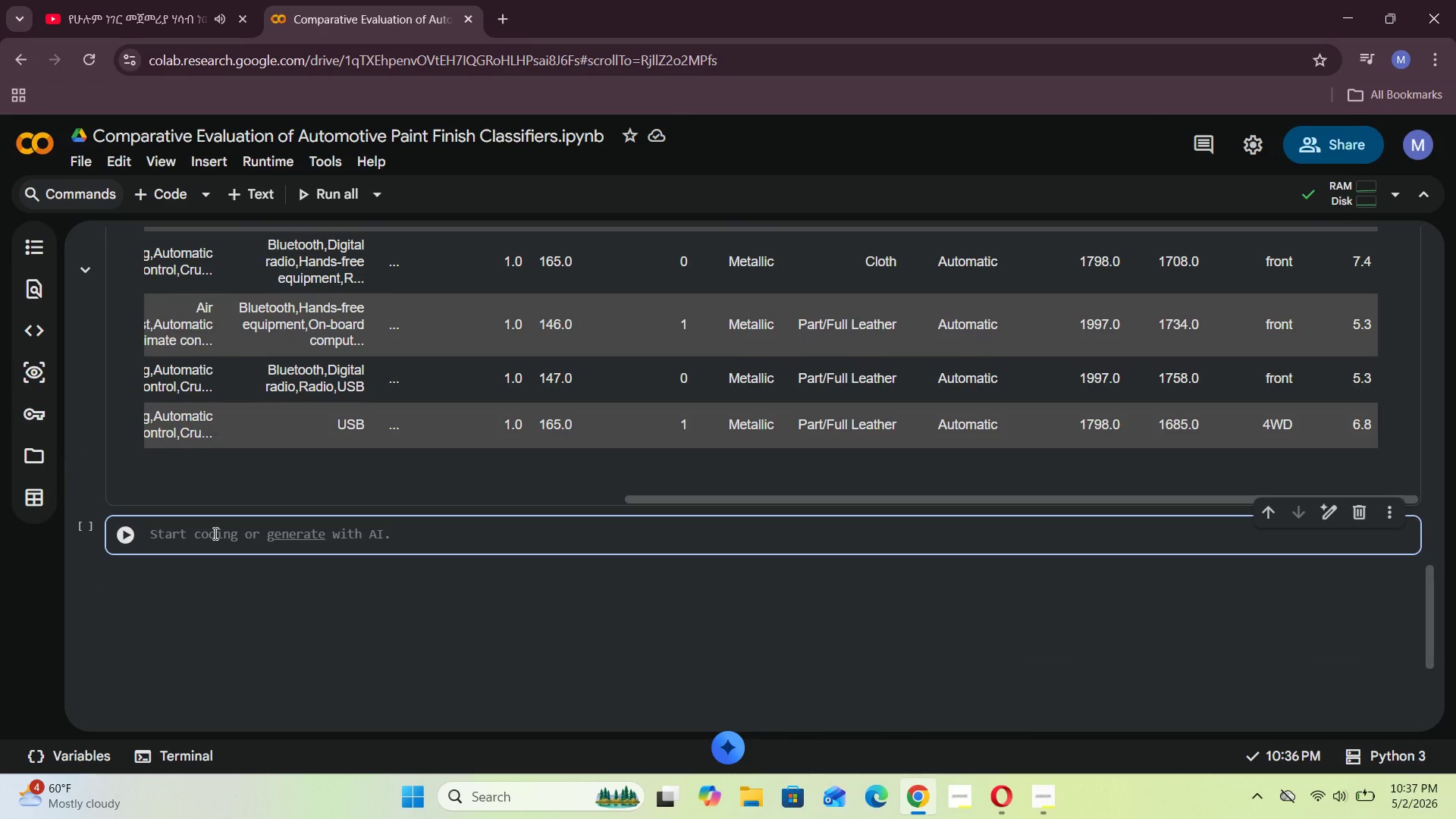 
left_click([261, 183])
 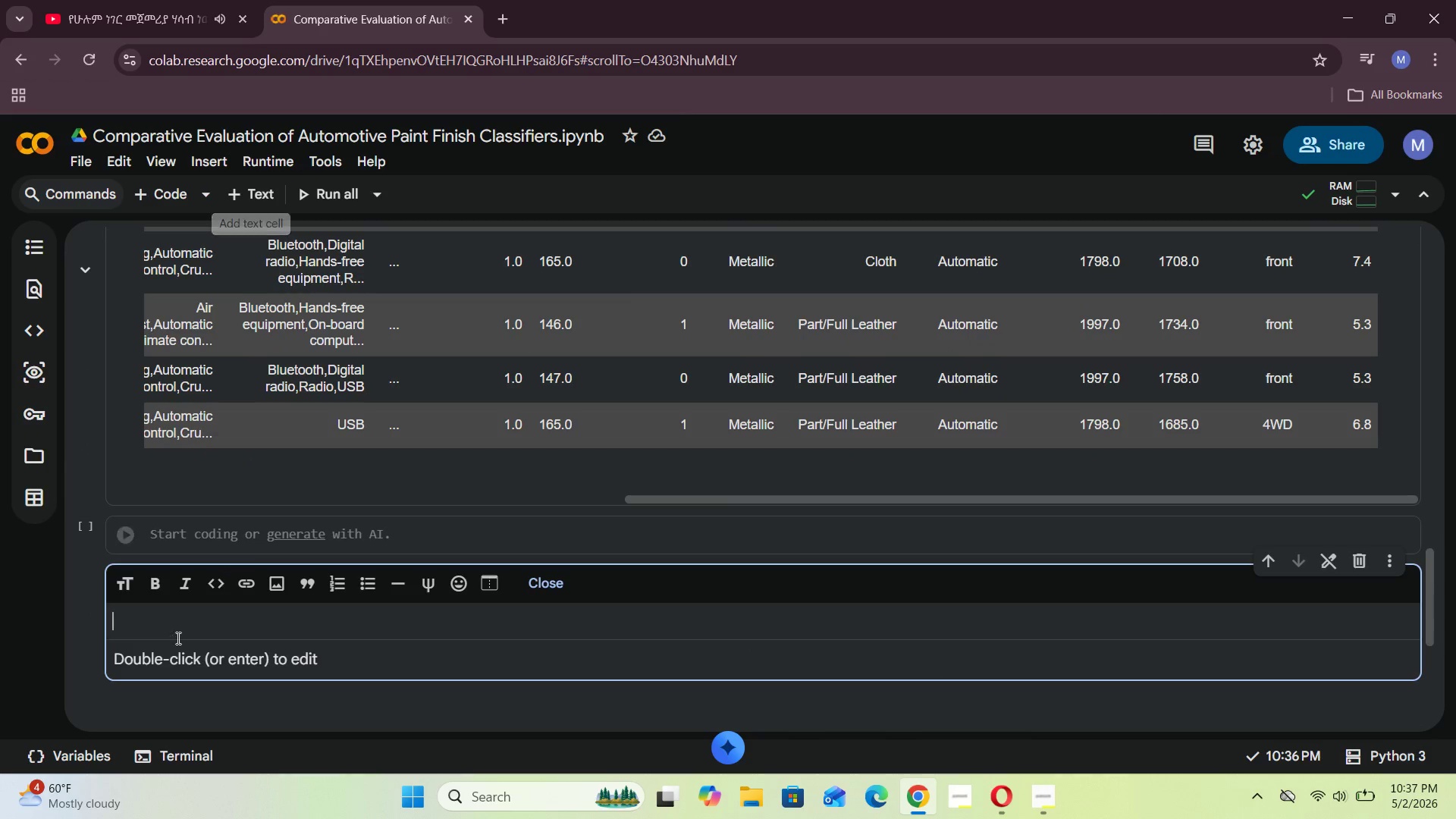 
left_click([177, 637])
 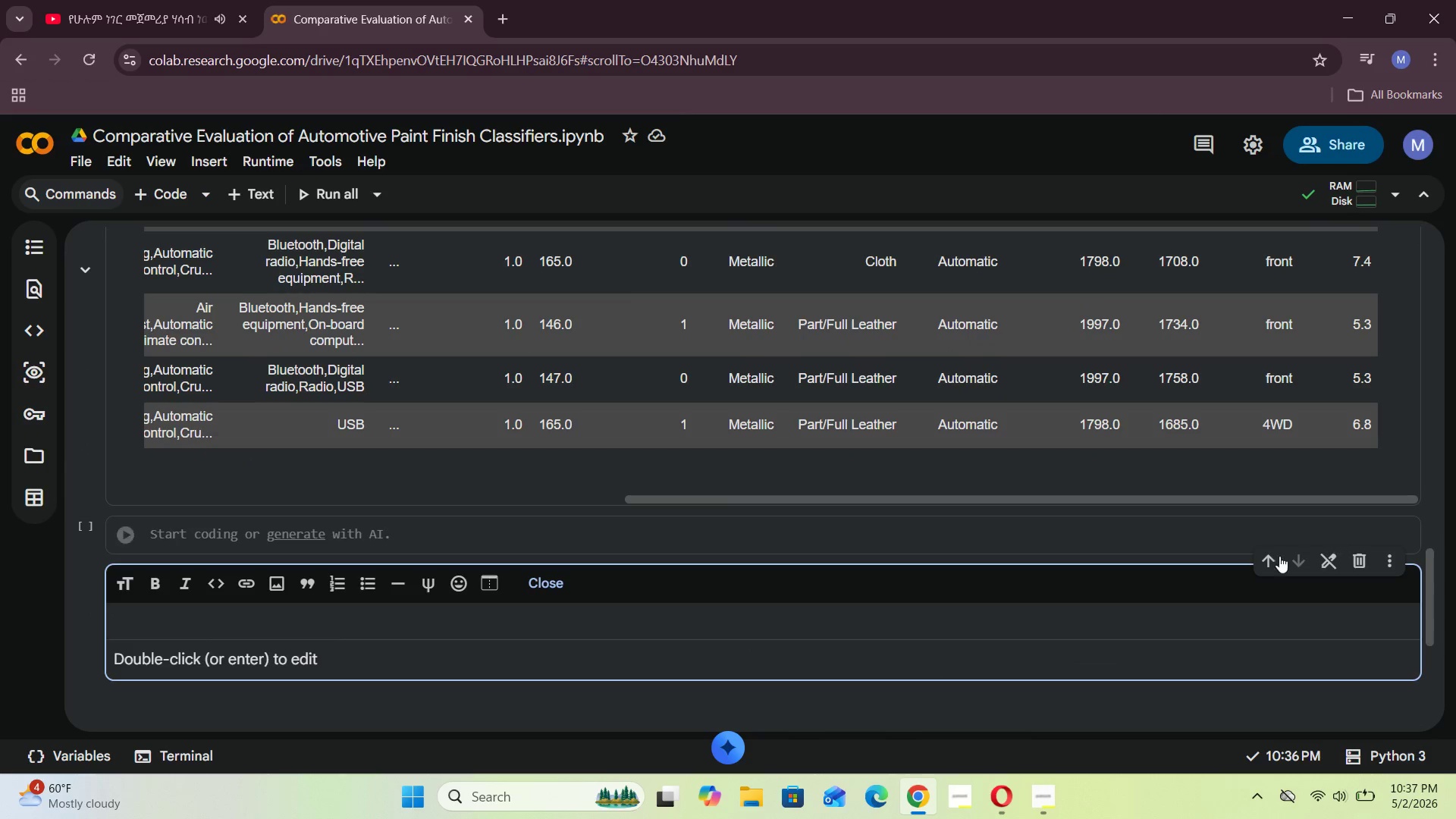 
left_click([1263, 560])
 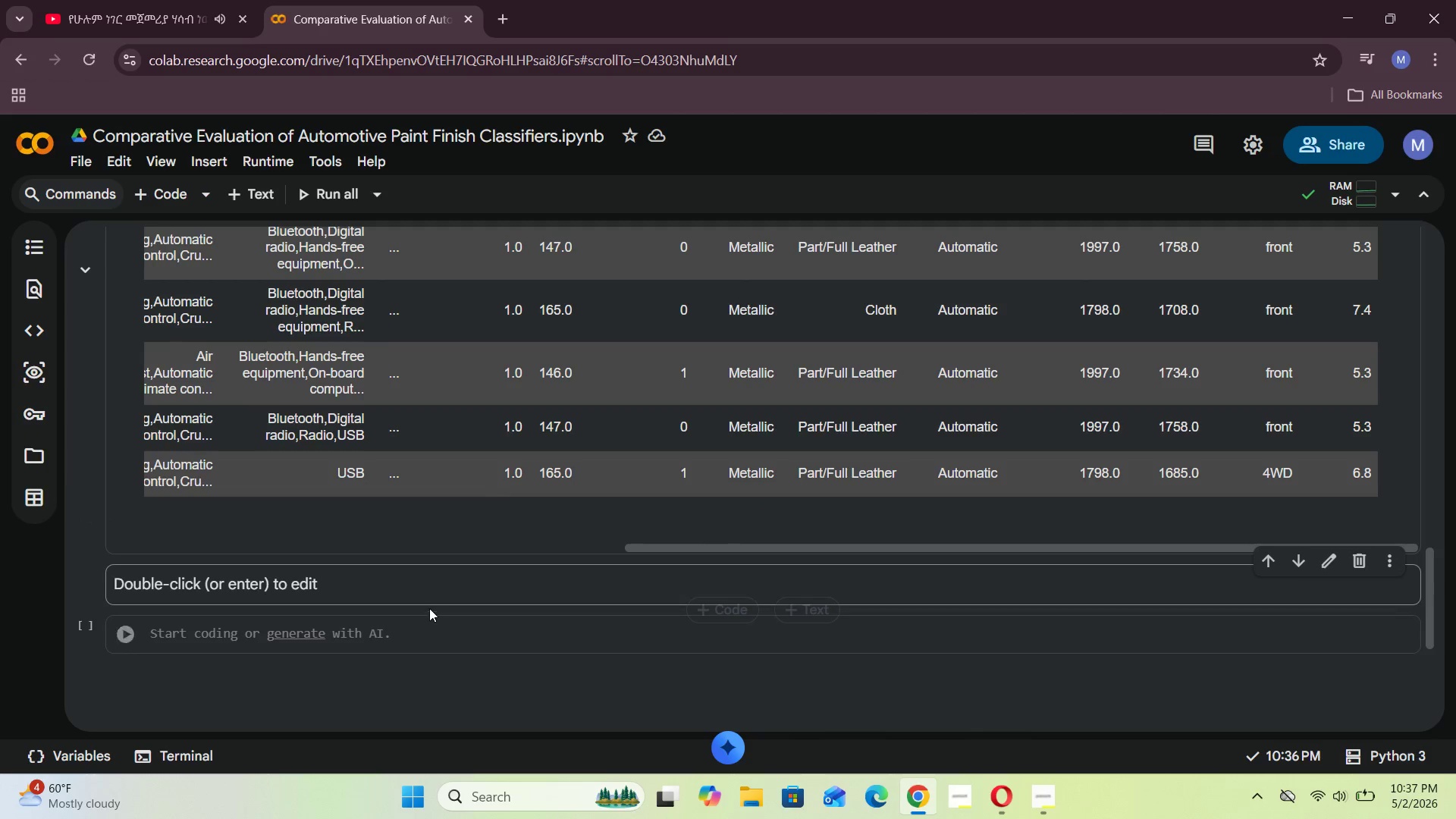 
left_click([424, 587])
 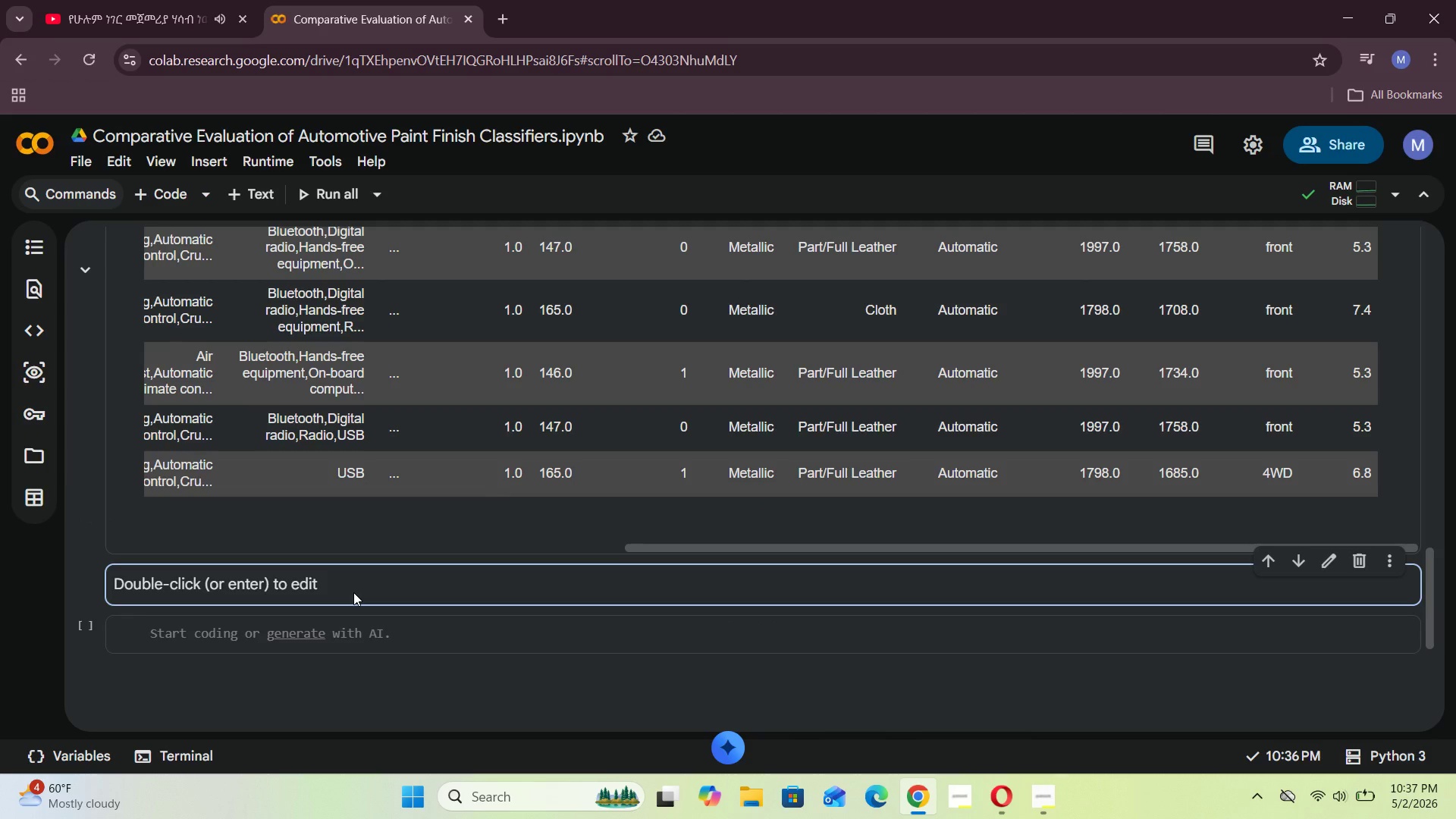 
double_click([353, 592])
 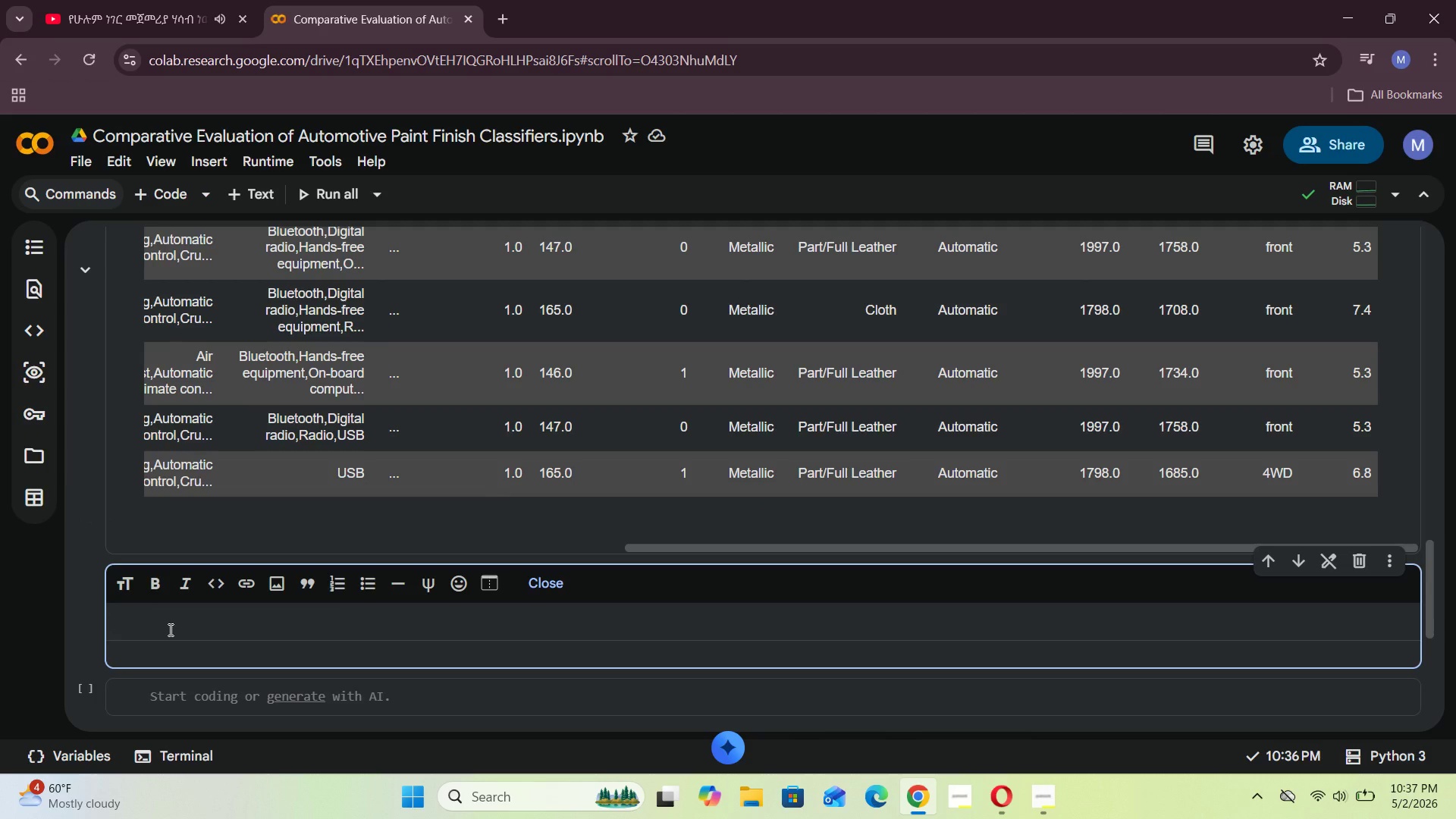 
type(So here the dataset has been fully )
key(Backspace)
key(Backspace)
key(Backspace)
key(Backspace)
key(Backspace)
key(Backspace)
key(Backspace)
type( loaded su)
 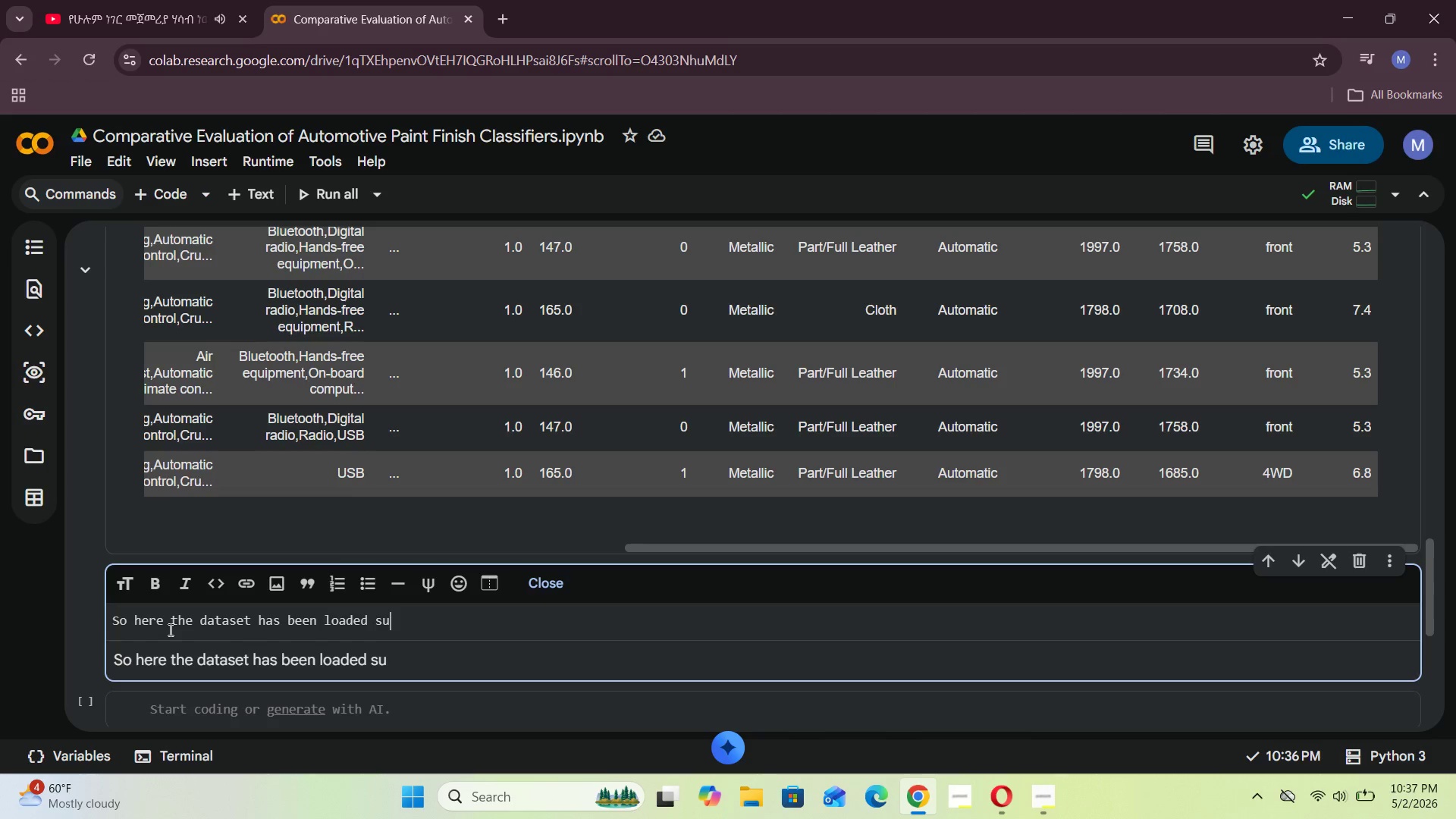 
type(ccessfully , So next )
 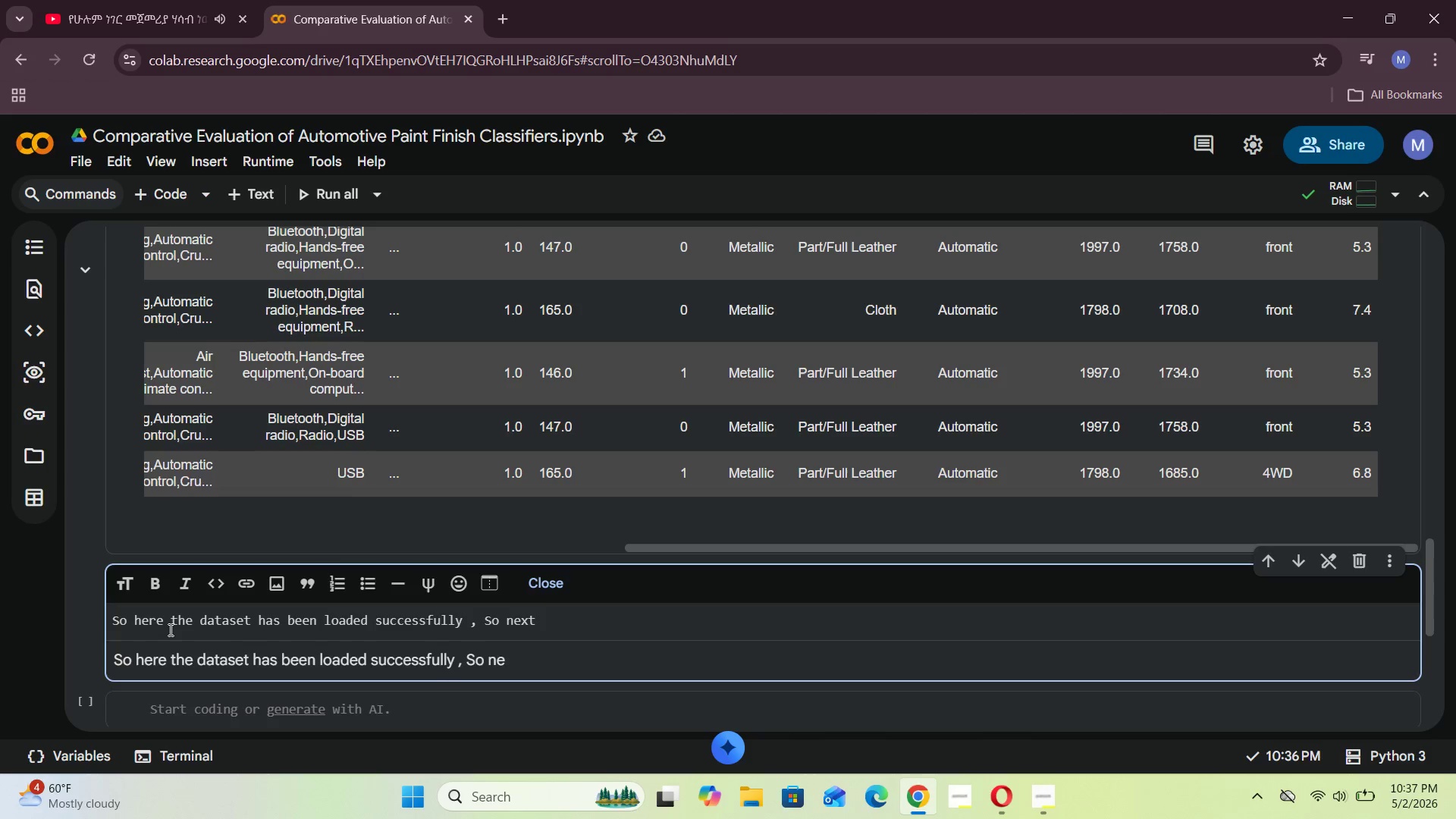 
hold_key(key=ArrowLeft, duration=1.5)
 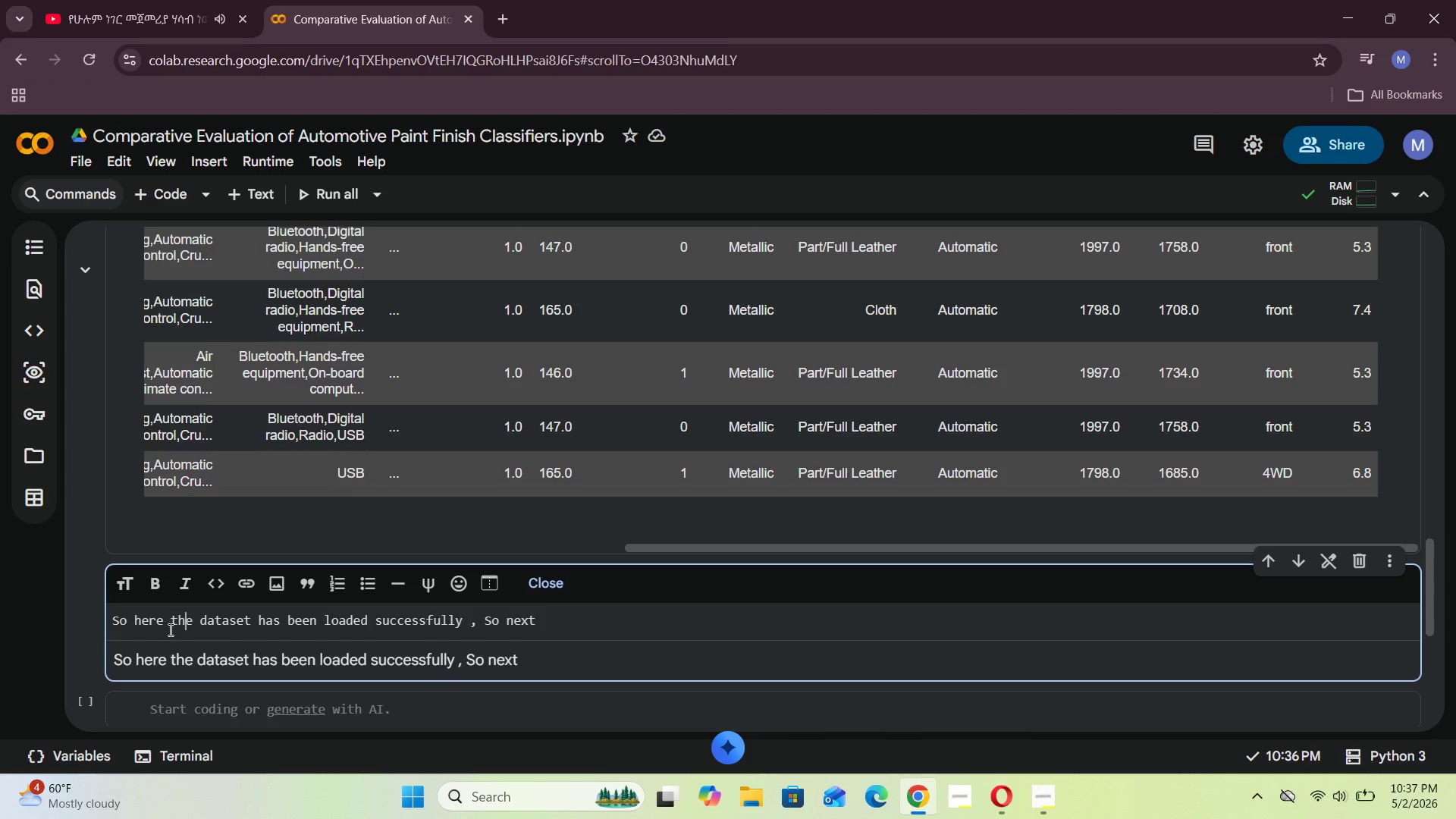 
hold_key(key=ArrowLeft, duration=0.53)
 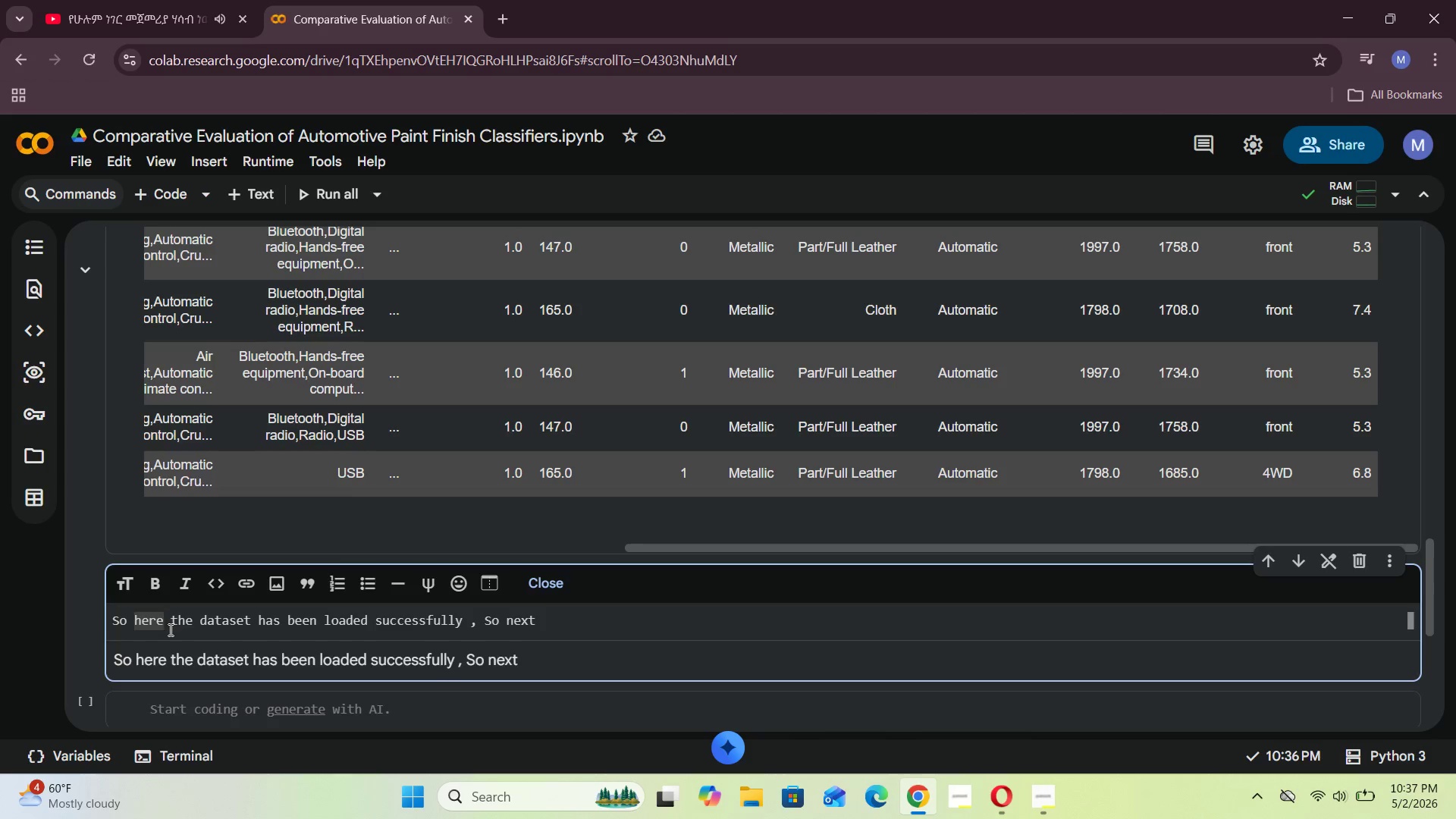 
key(Backspace)
key(Backspace)
key(Backspace)
key(Backspace)
key(Backspace)
key(Backspace)
key(Backspace)
type(Here)
 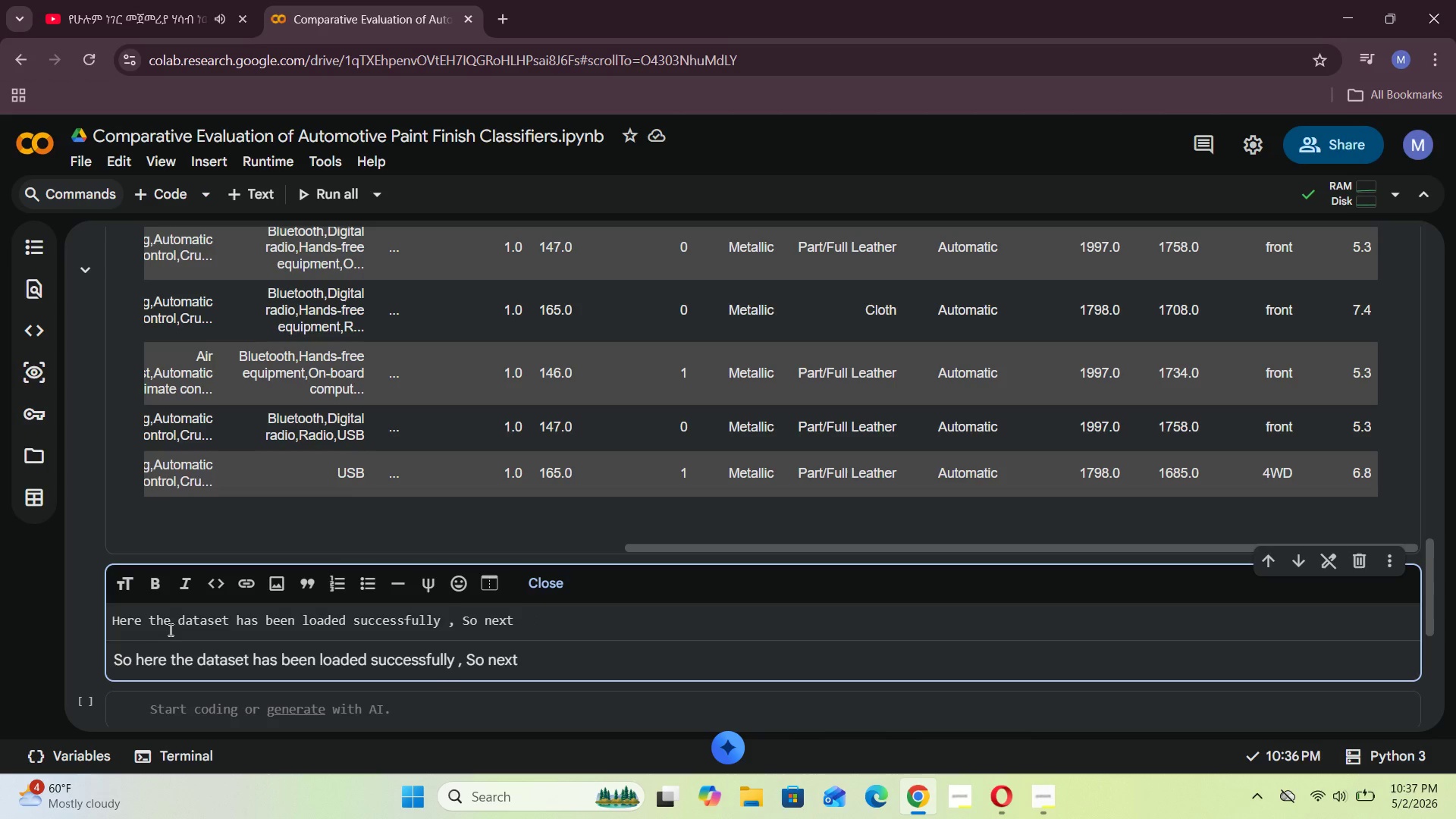 
hold_key(key=ArrowRight, duration=1.5)
 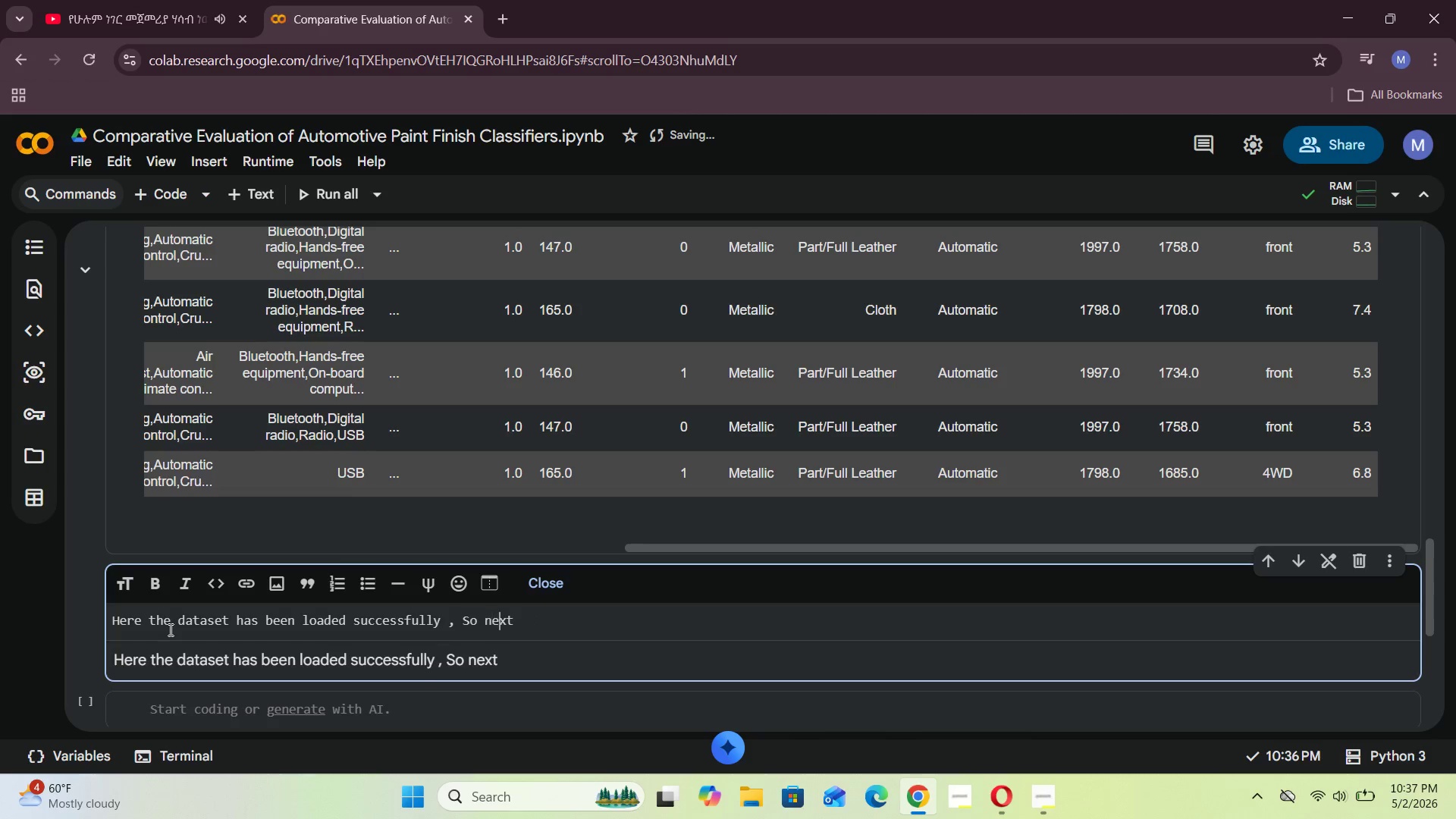 
hold_key(key=ArrowRight, duration=0.64)
 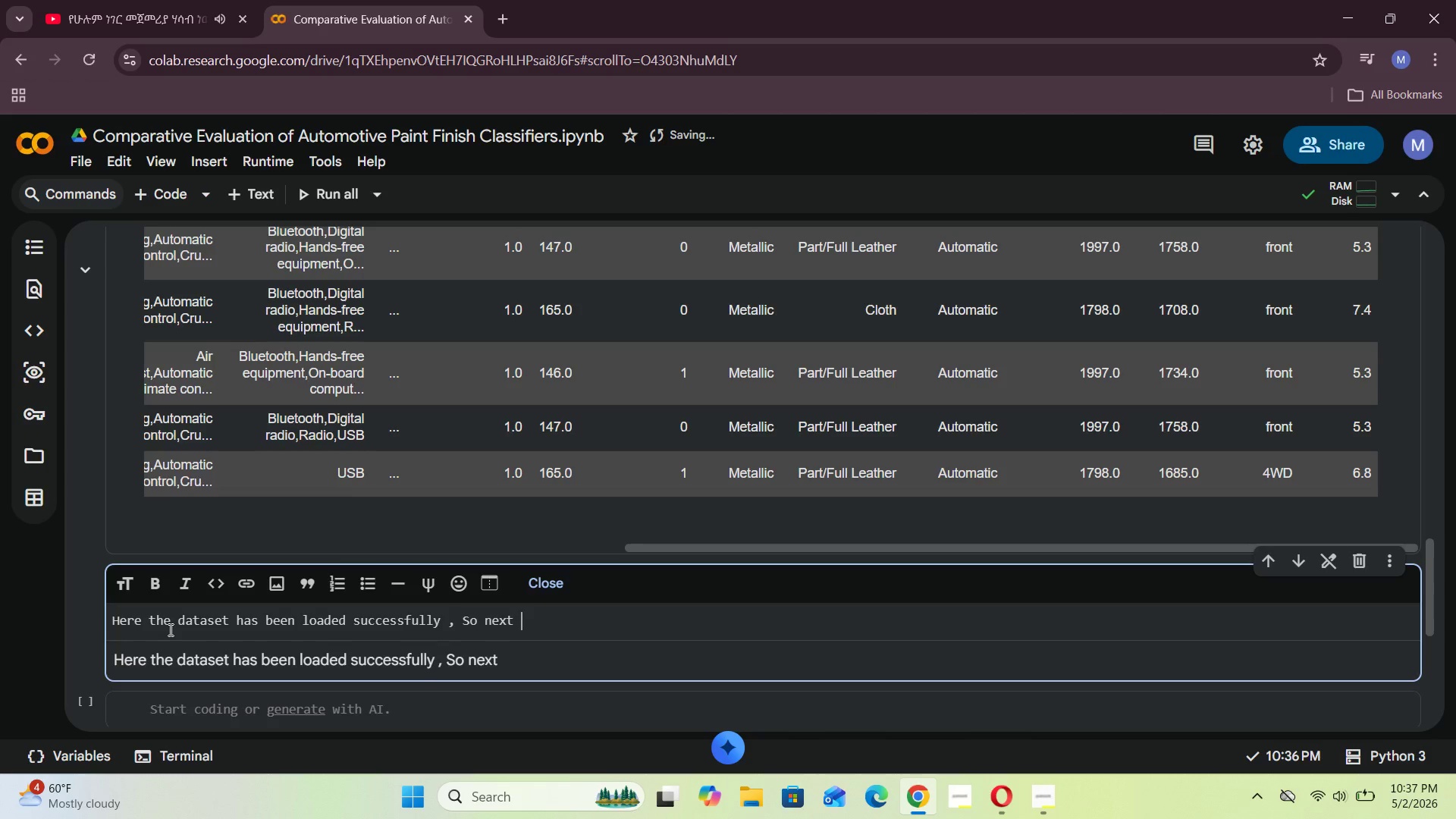 
type(we need to understand the data set )
 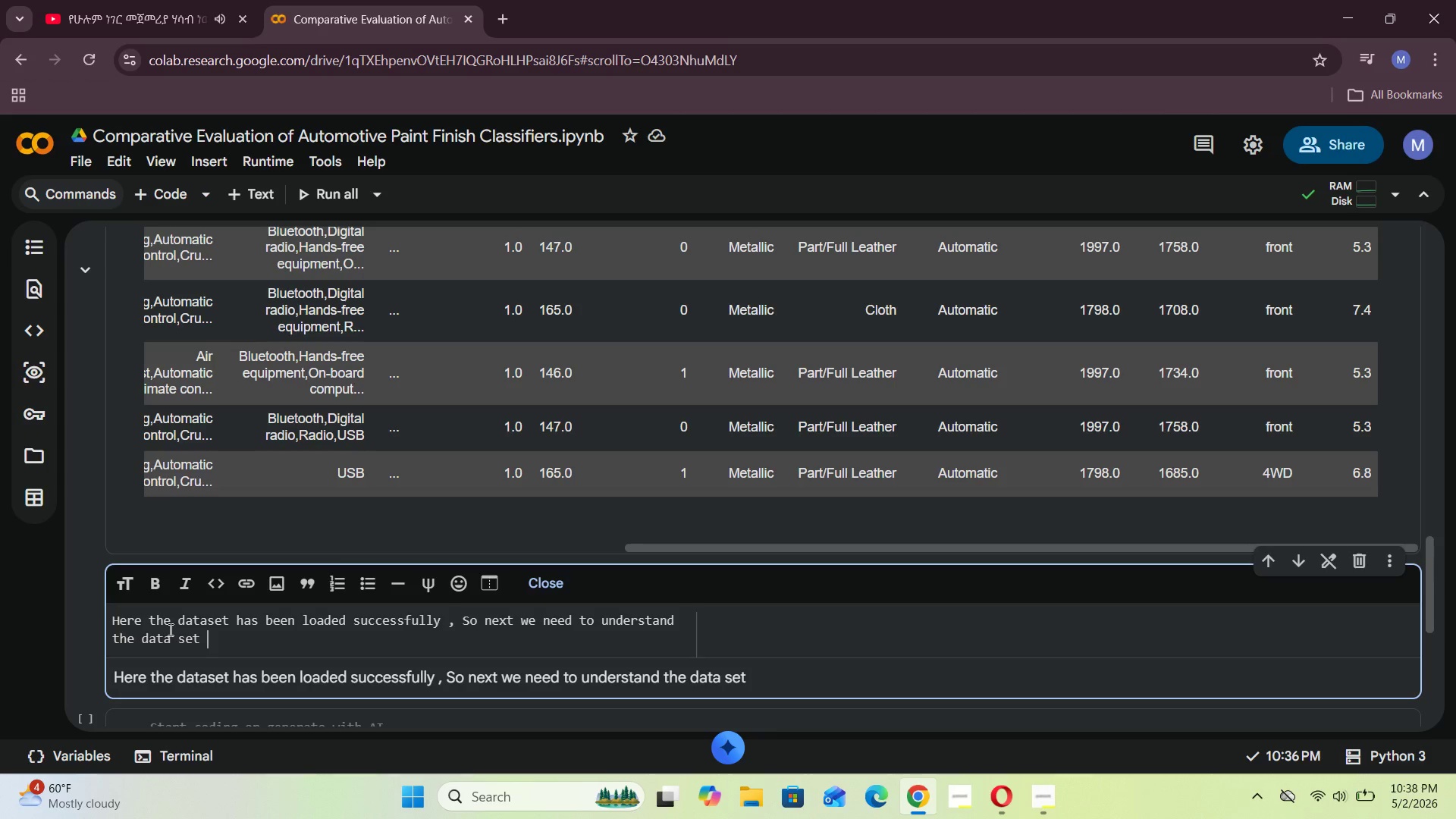 
wait(6.53)
 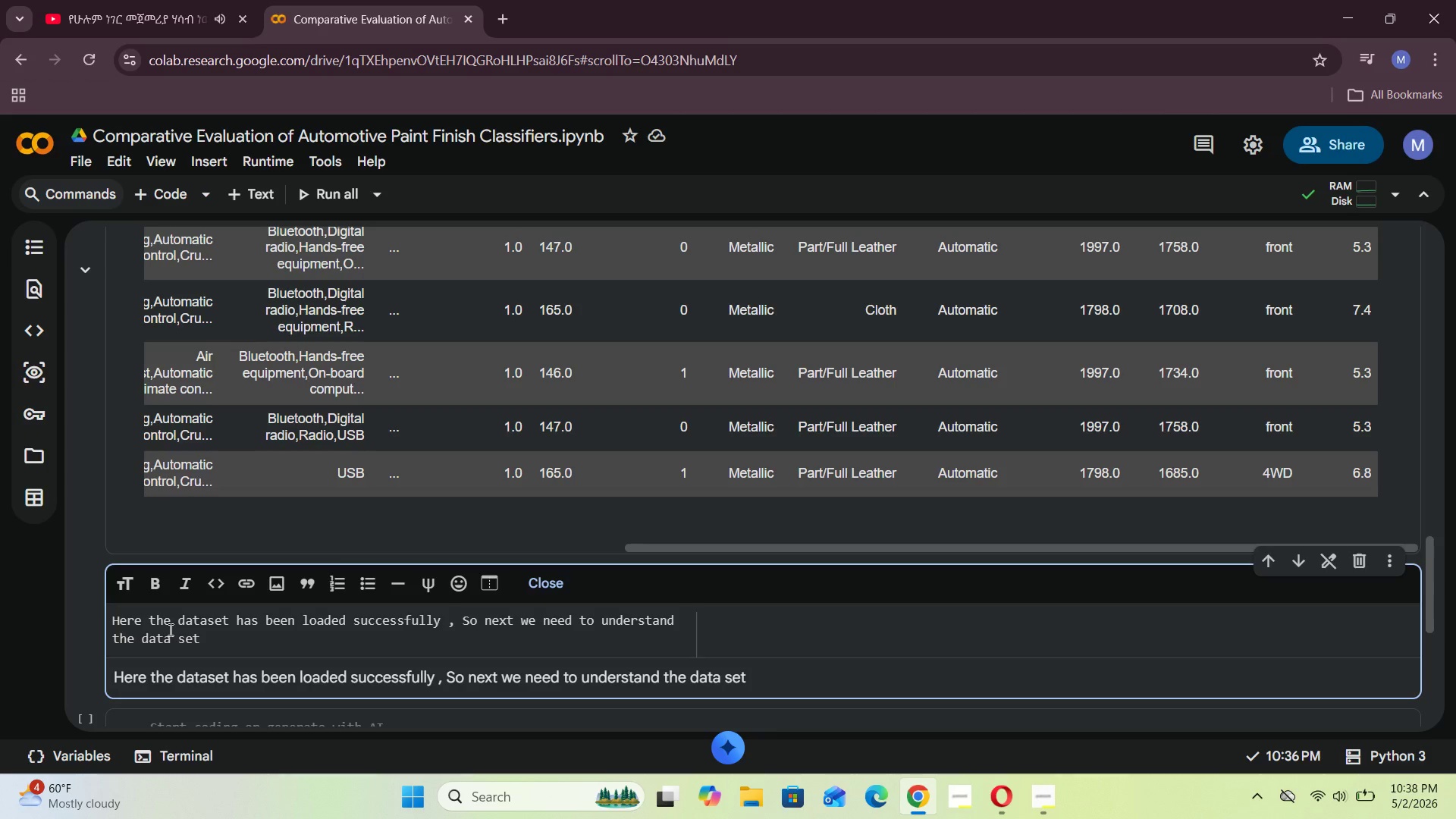 
type(before )
key(Backspace)
key(Backspace)
key(Backspace)
key(Backspace)
key(Backspace)
key(Backspace)
key(Backspace)
type(, we need to check the dataset's size, colun)
key(Backspace)
type(mn,)
key(Backspace)
type( name, and data types )
 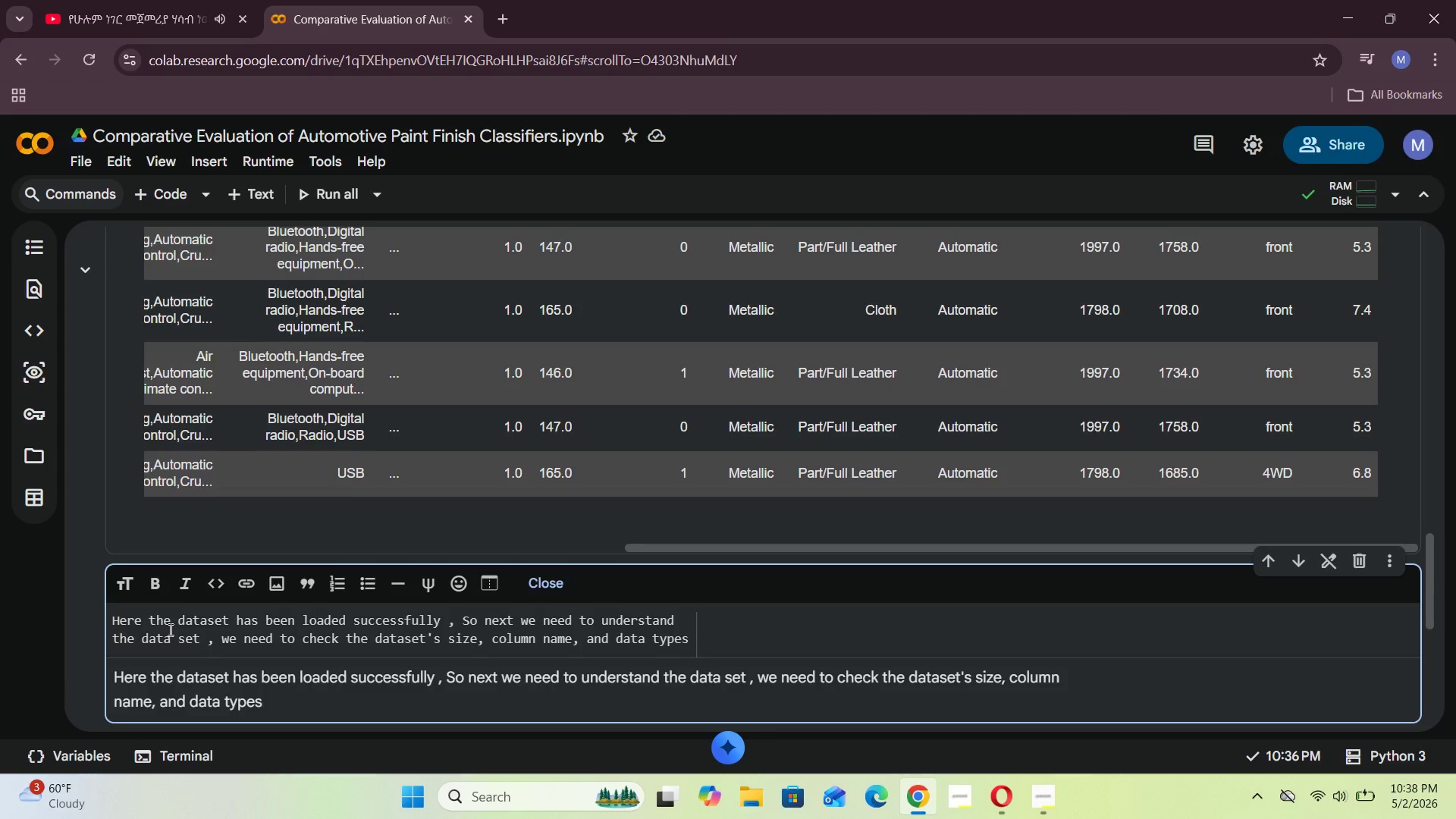 
wait(10.72)
 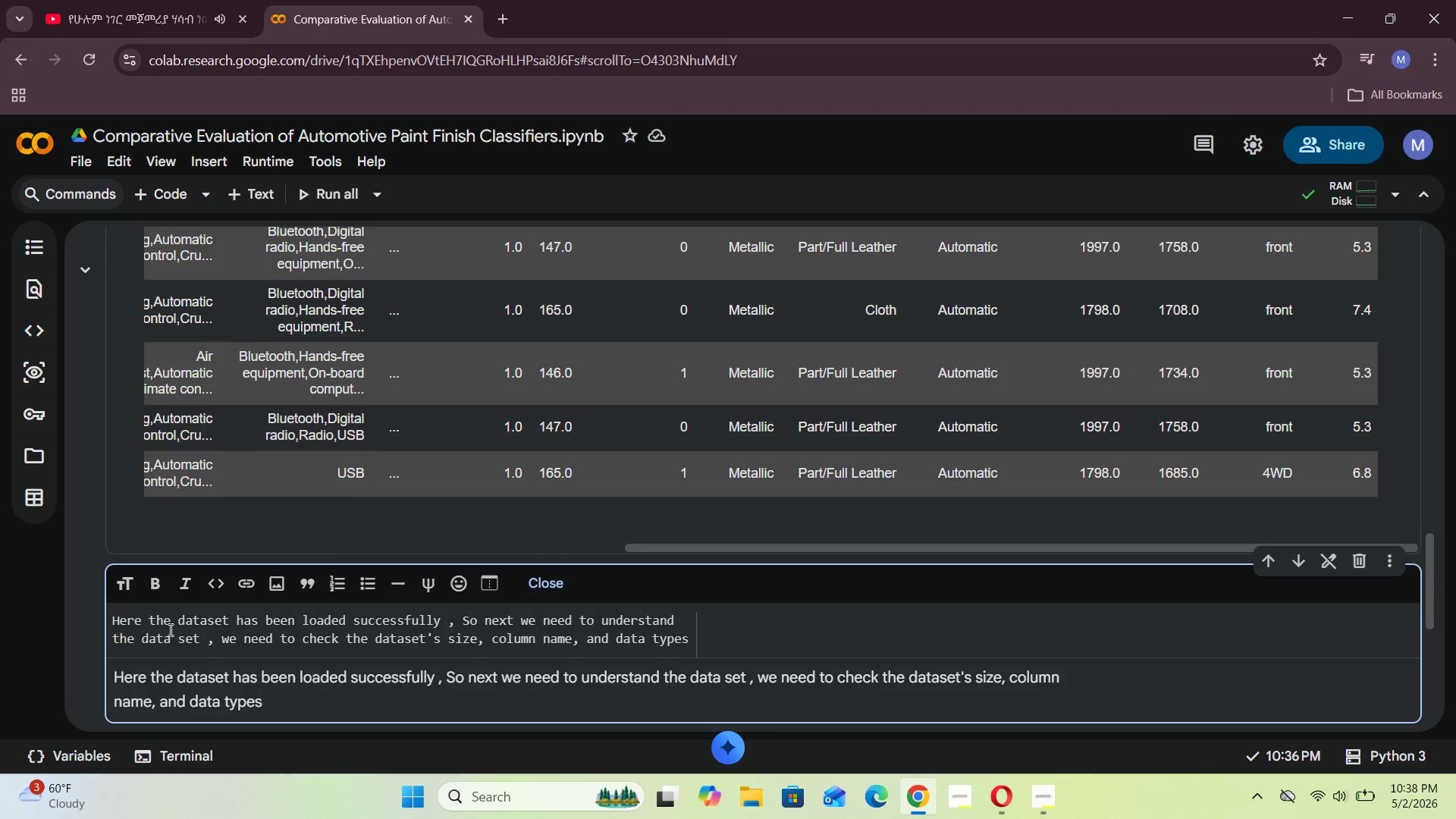 
key(Period)
 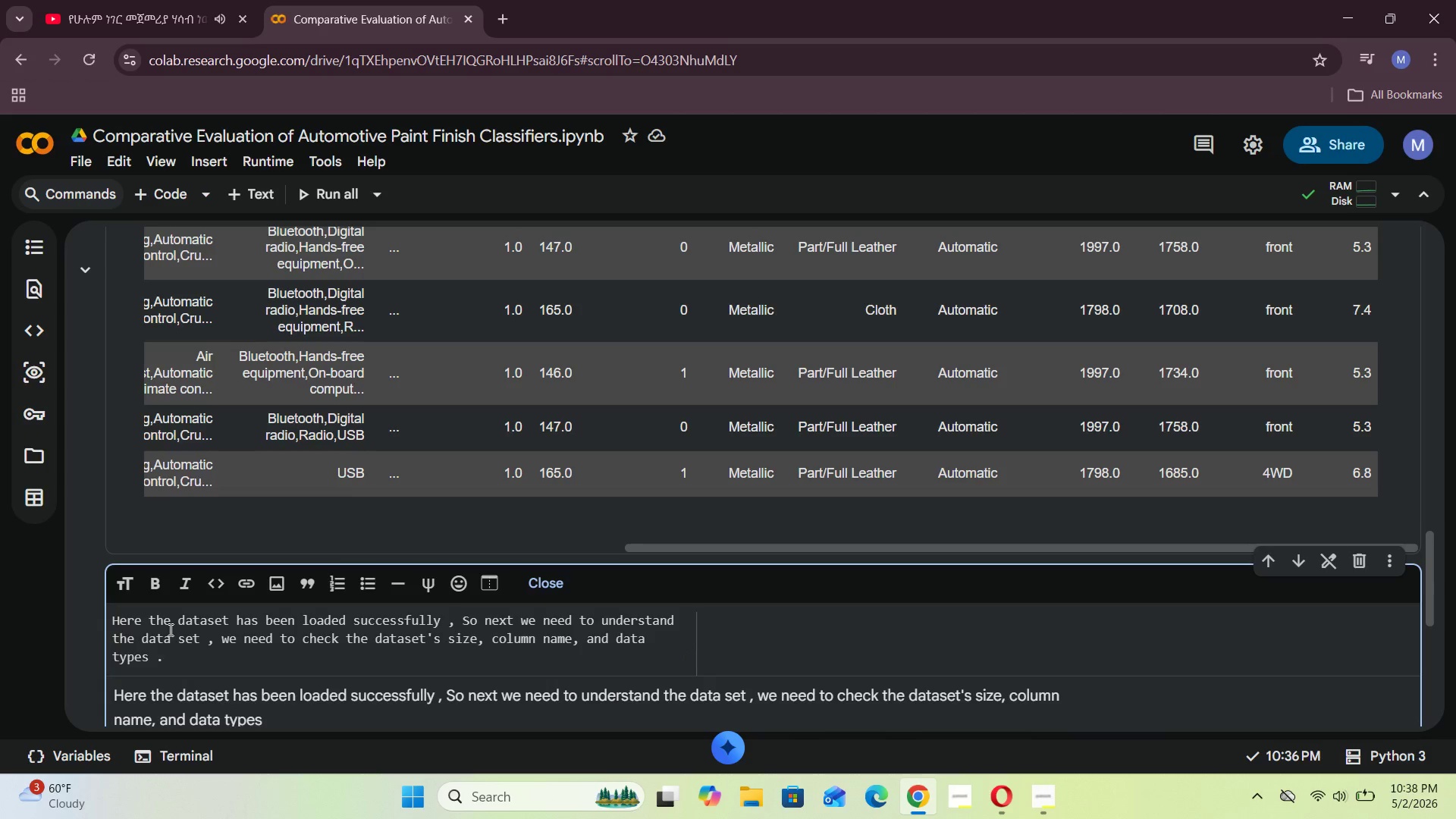 
key(Space)
 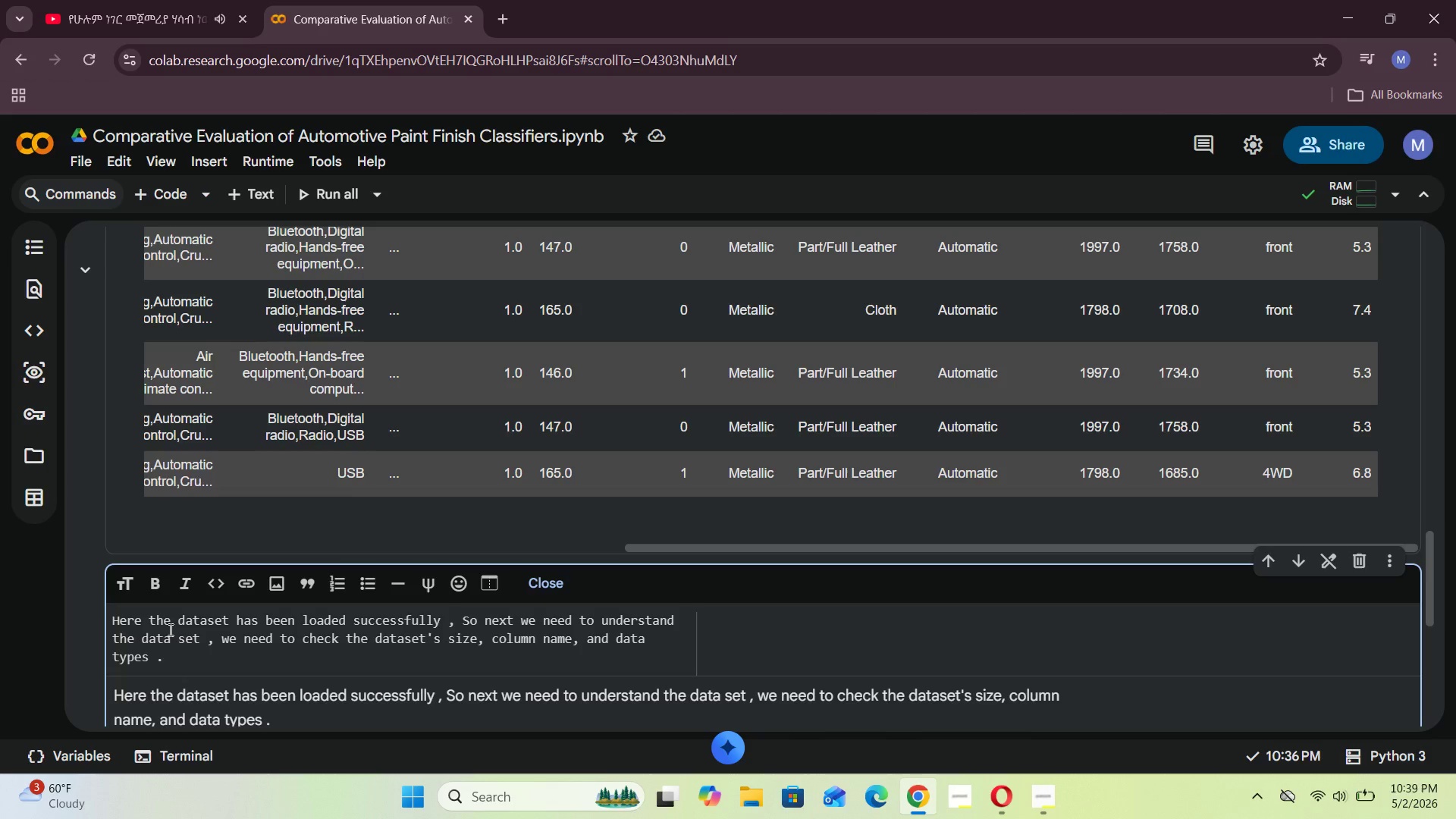 
wait(23.41)
 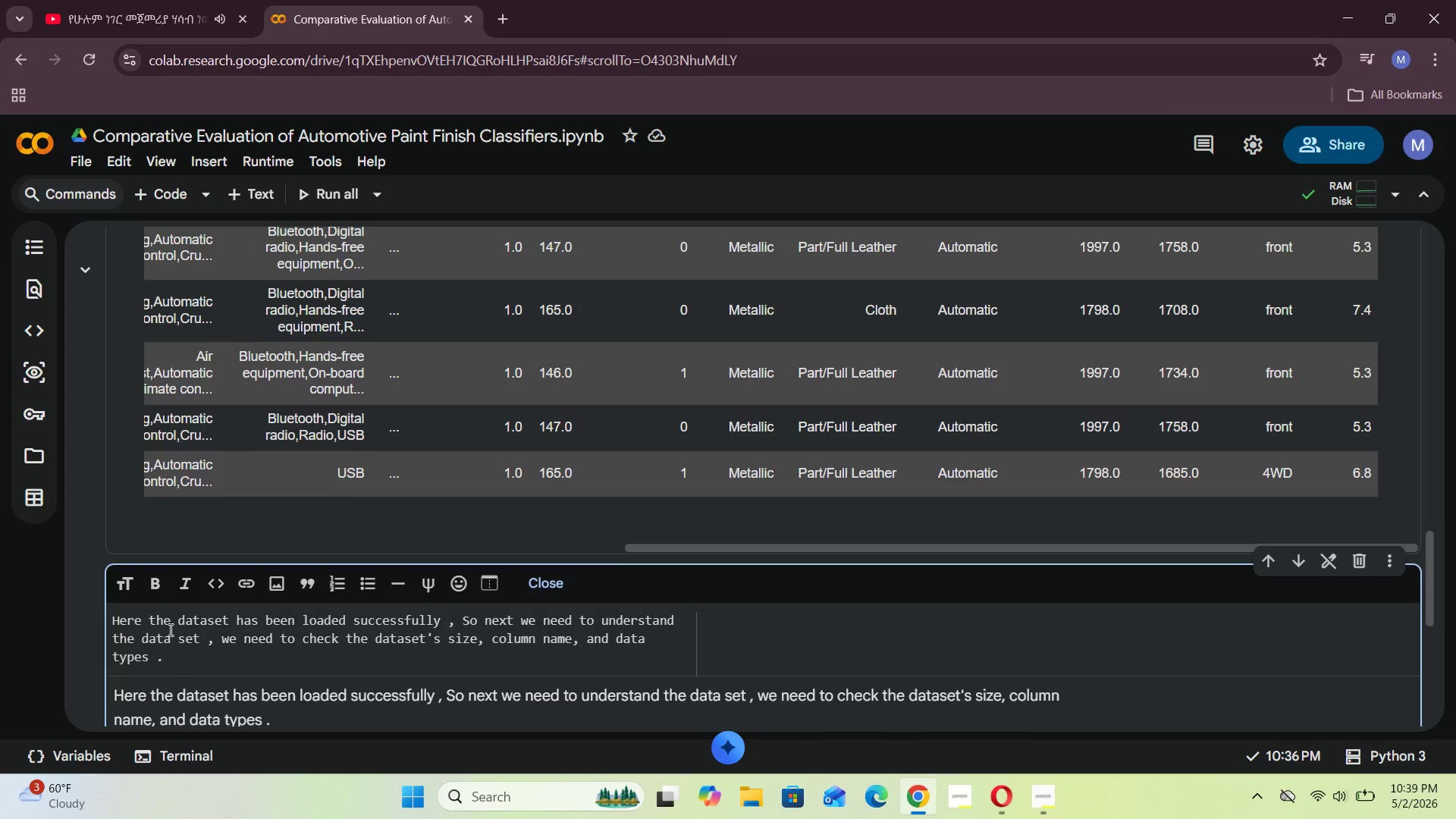 
type(Snce it is very important )
 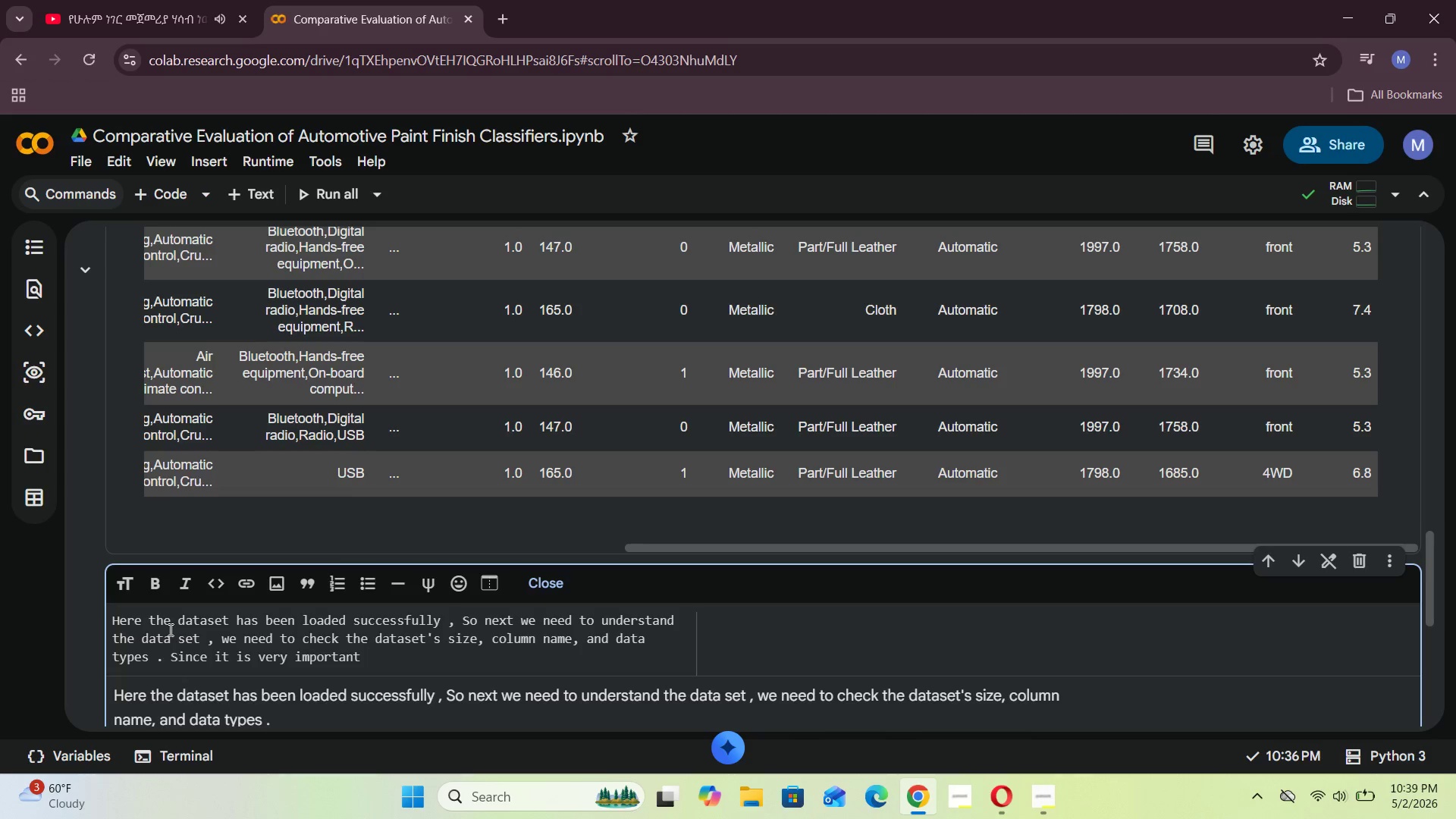 
wait(25.95)
 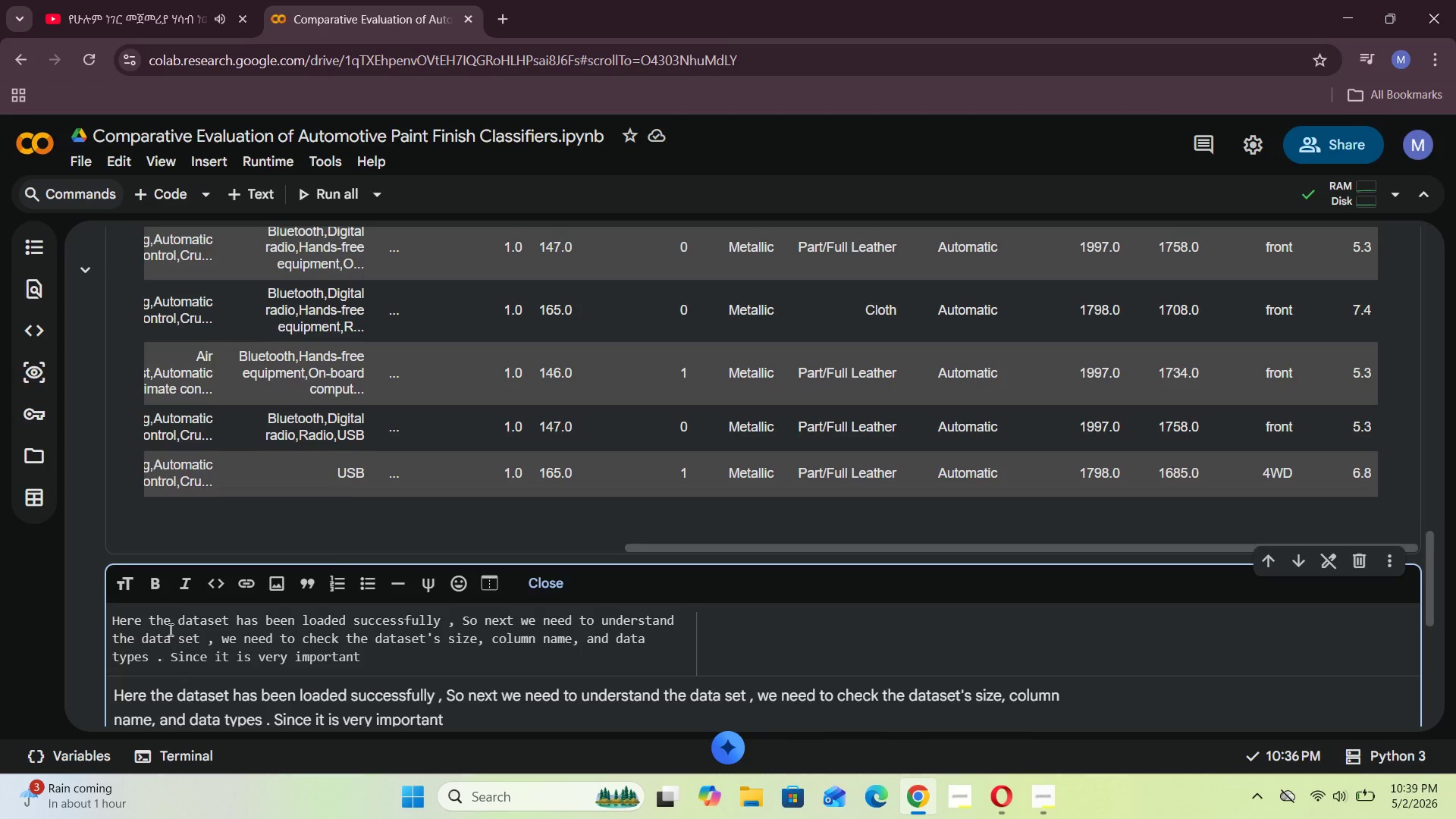 
type(to )
 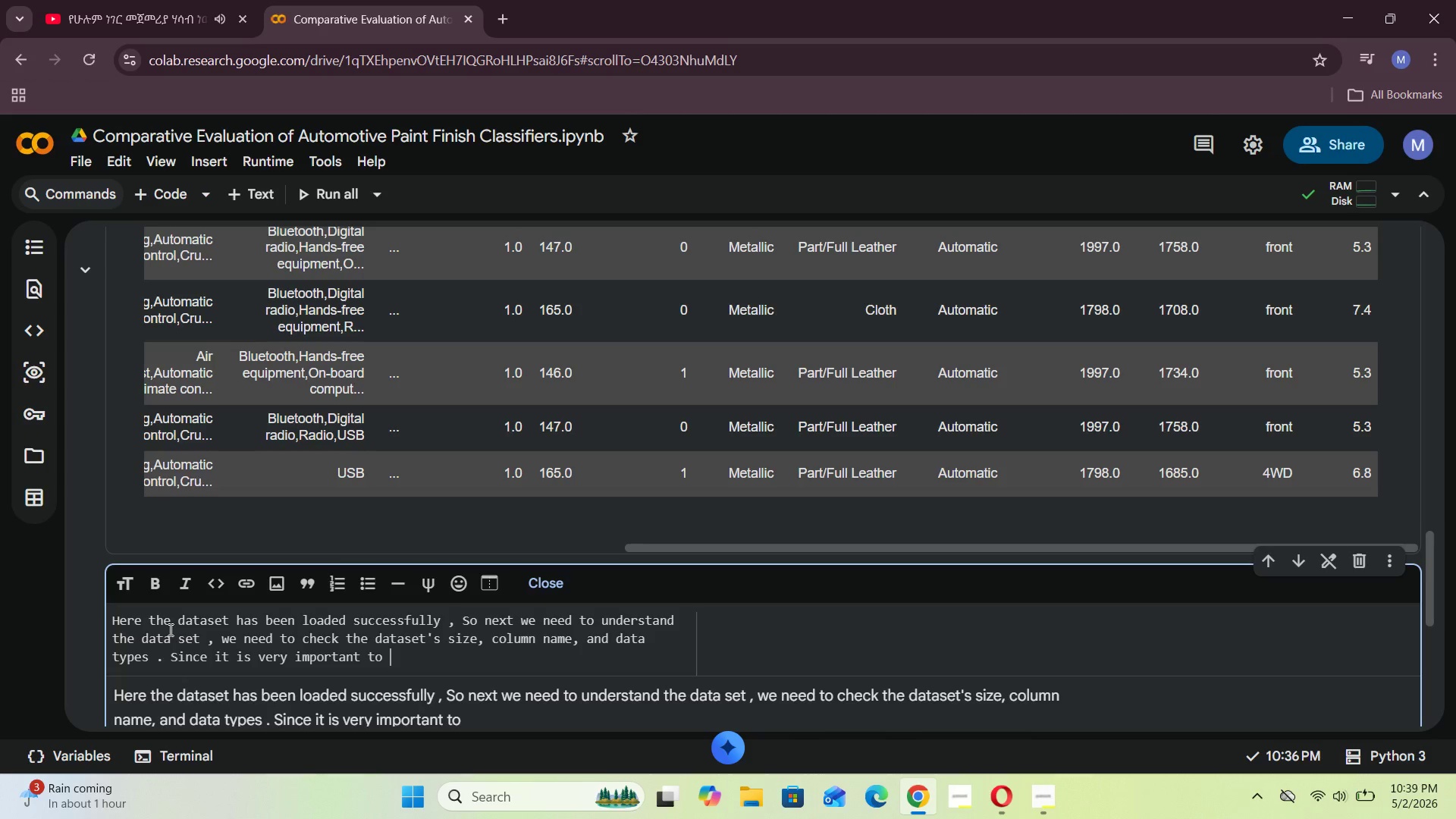 
wait(5.62)
 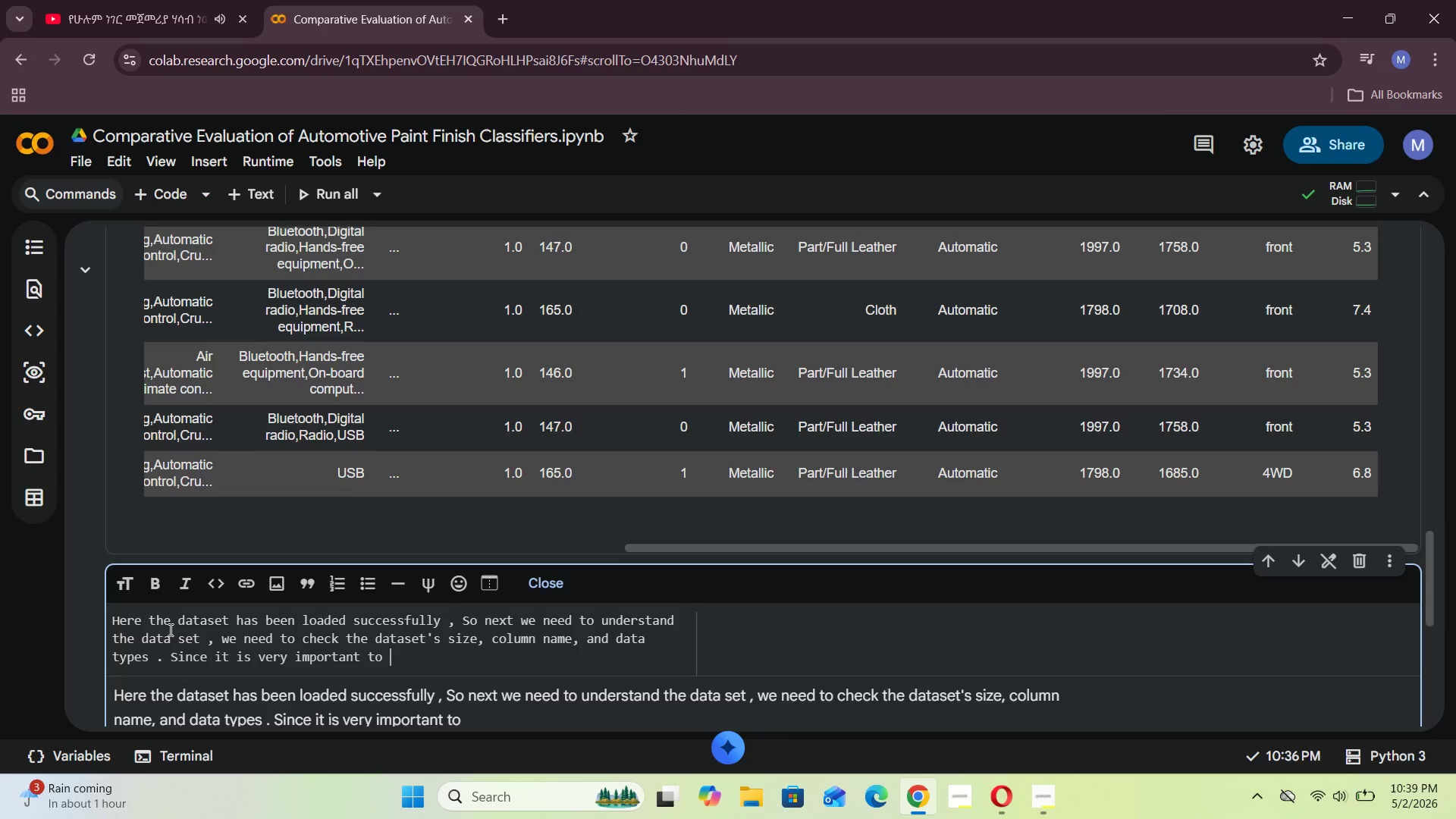 
type(understand the dataset before building any classification model.)
 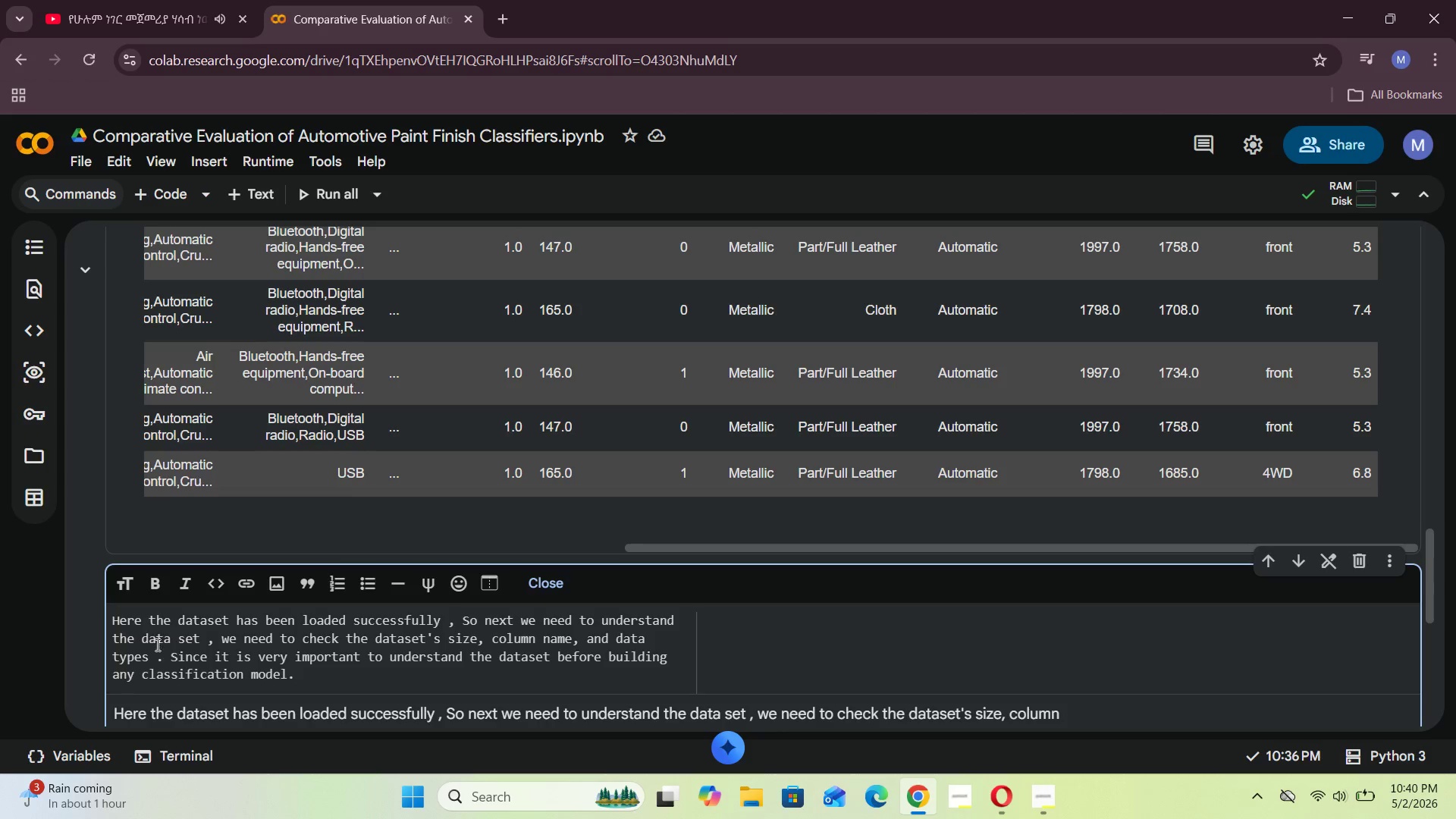 
left_click_drag(start_coordinate=[166, 654], to_coordinate=[297, 687])
 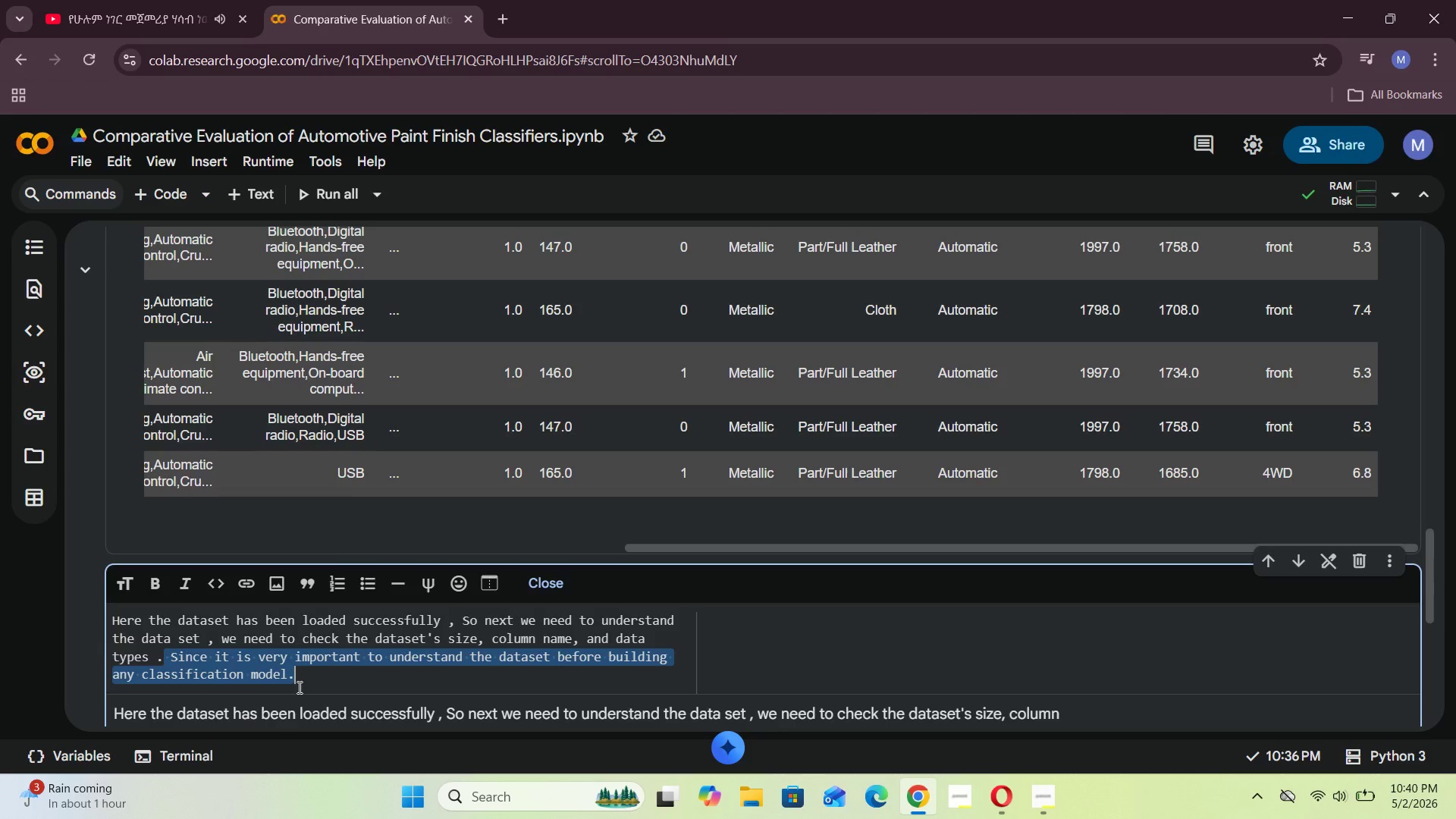 
key(Control+X)
 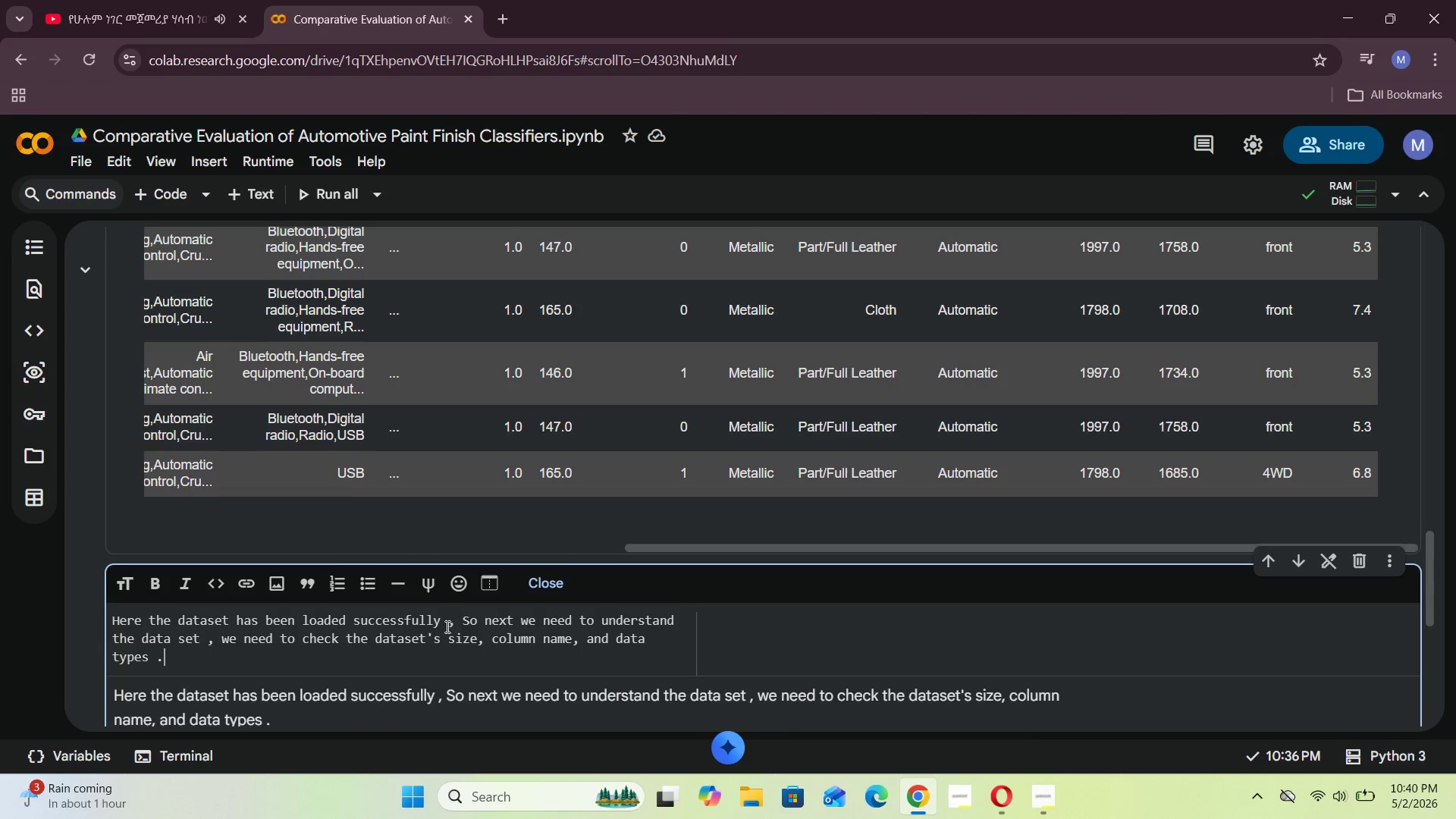 
left_click([458, 621])
 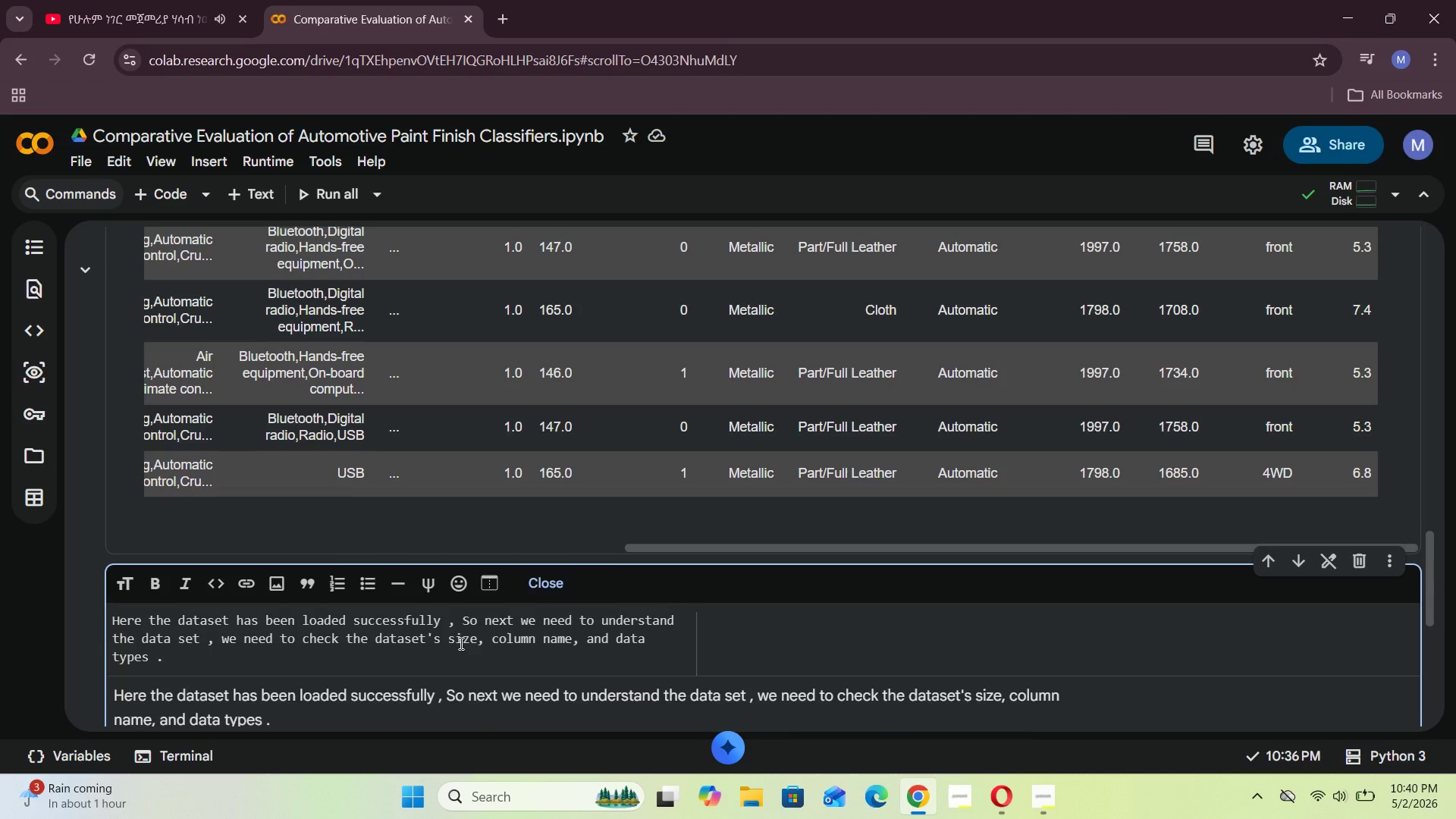 
key(Space)
 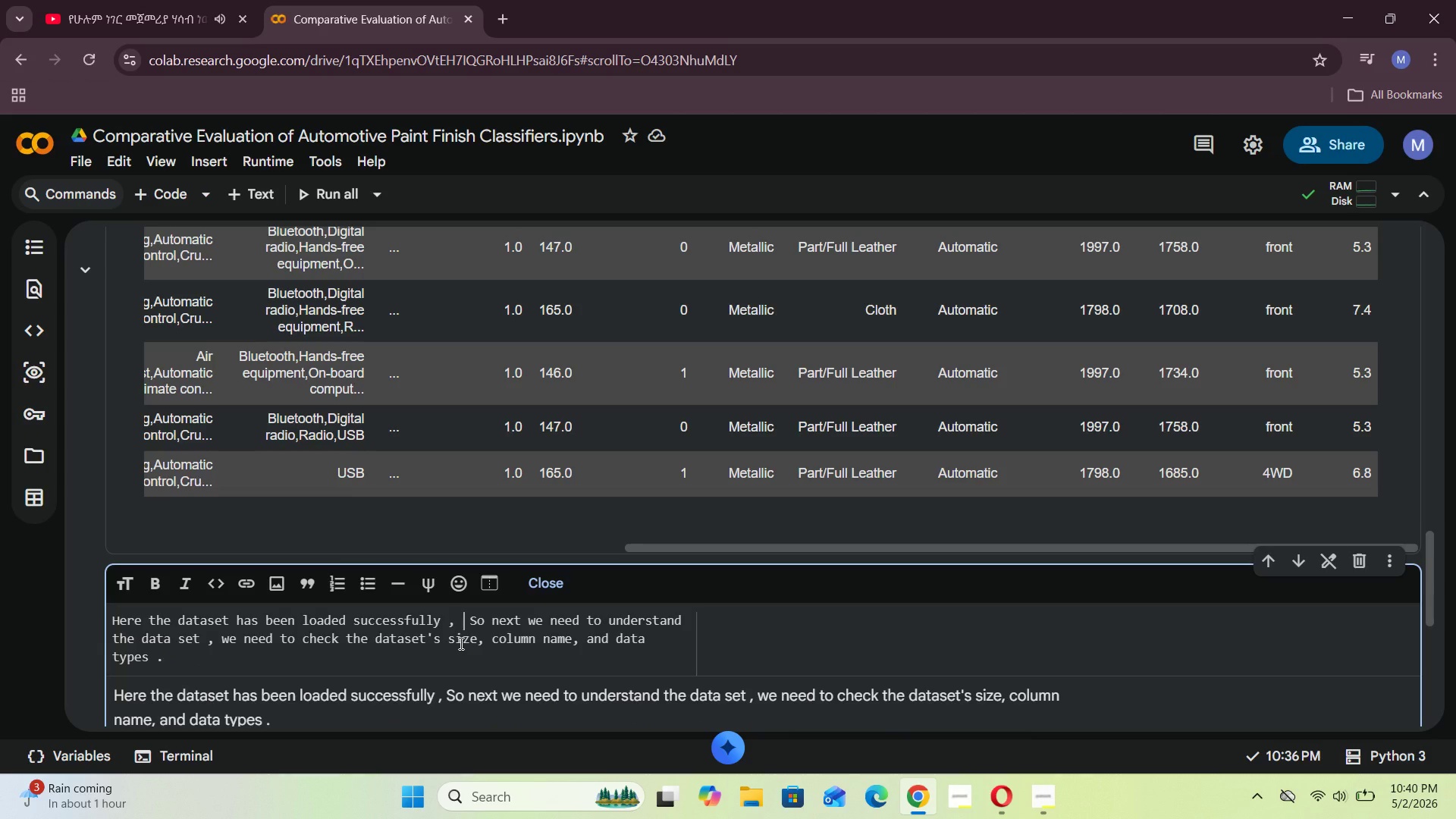 
key(Control+V)
 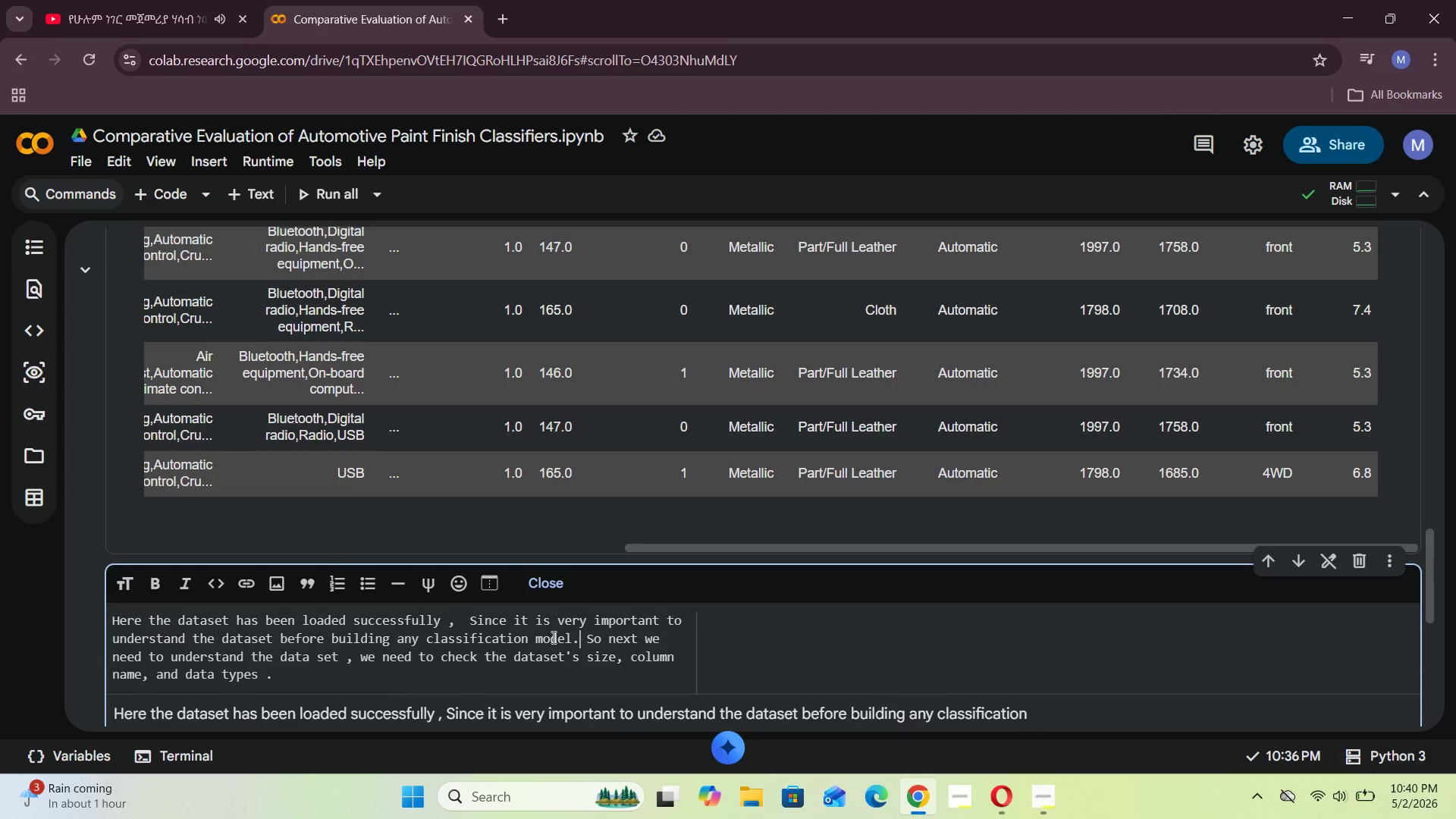 
wait(5.59)
 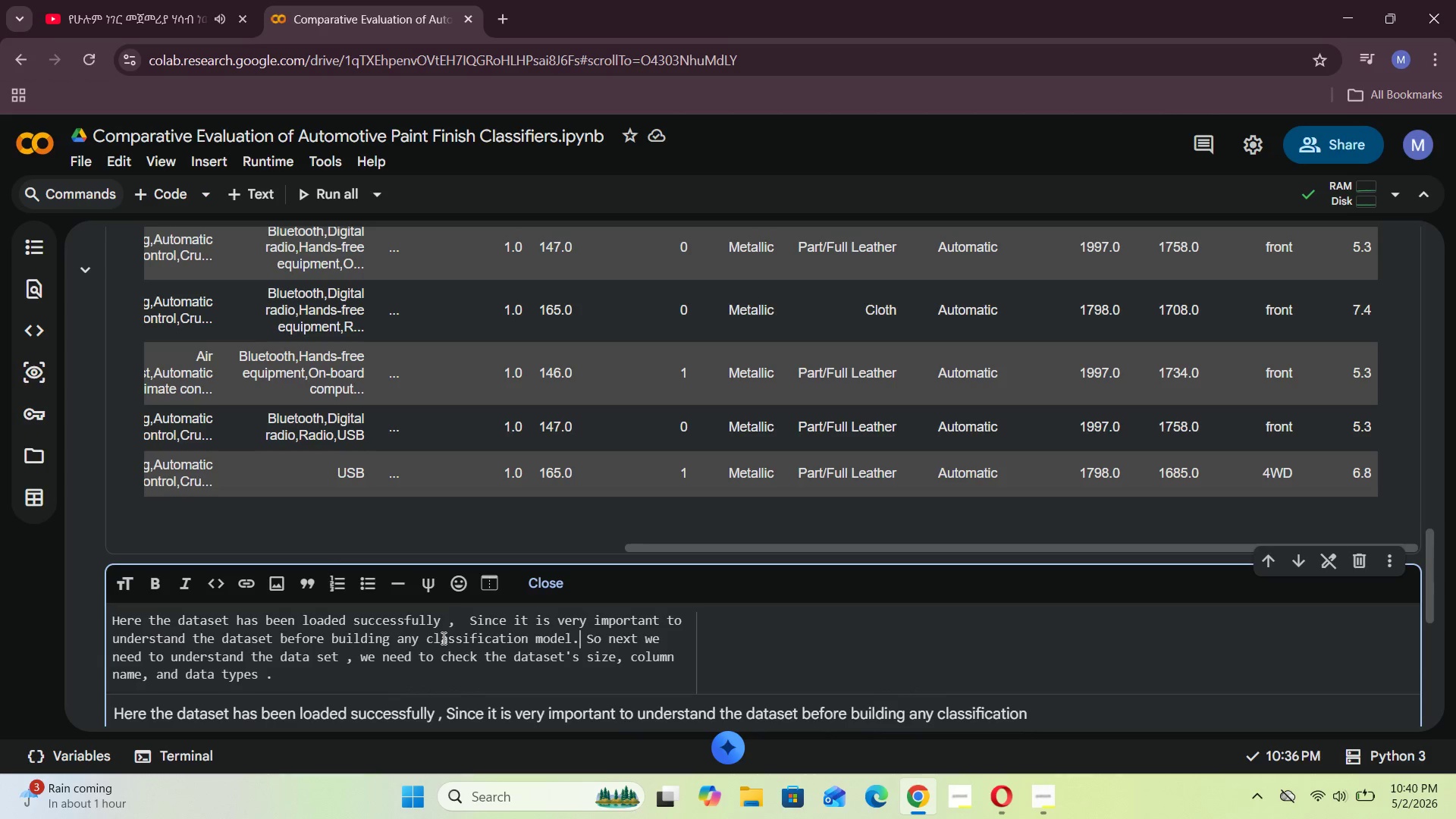 
left_click([607, 644])
 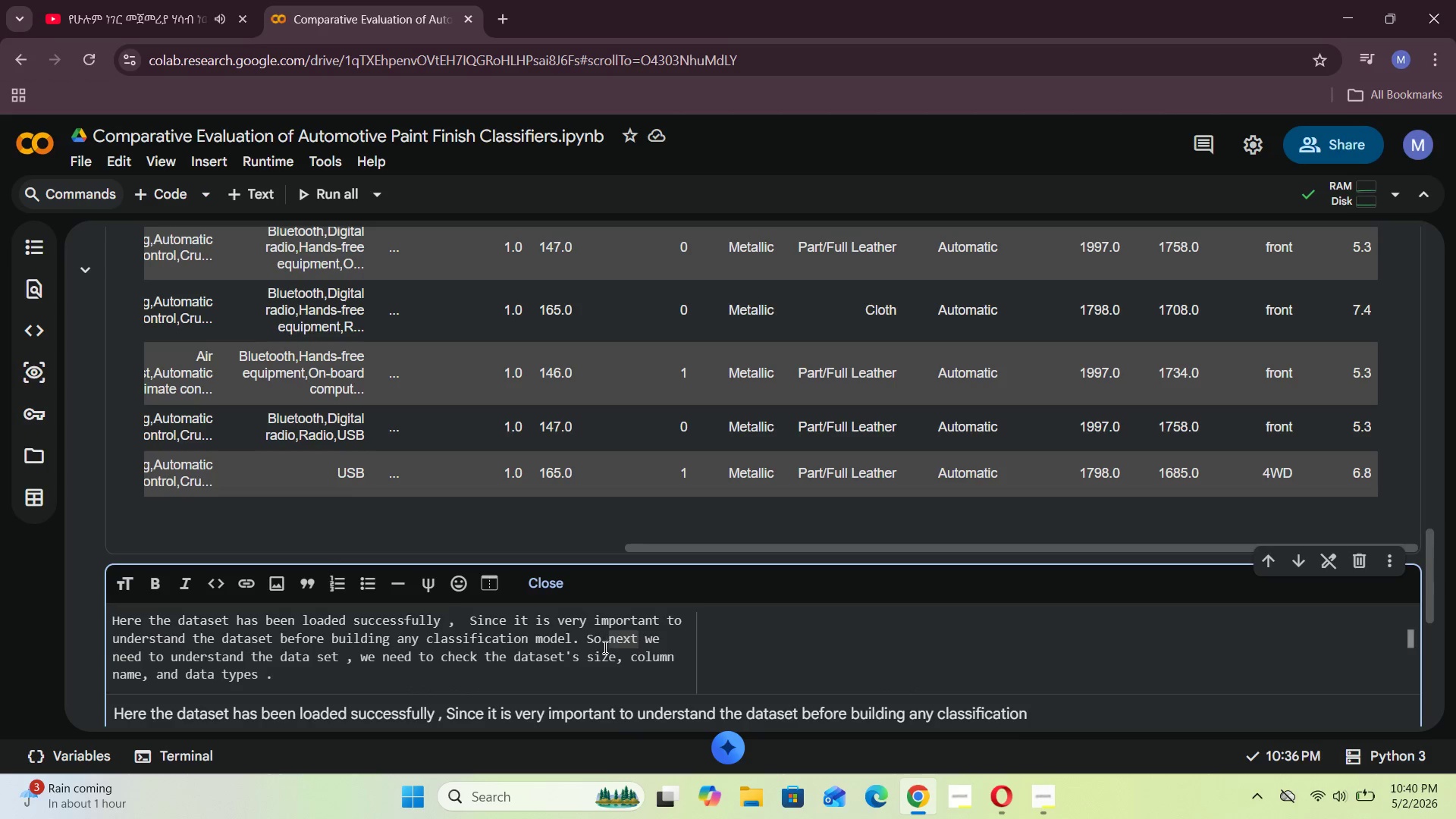 
key(Backspace)
 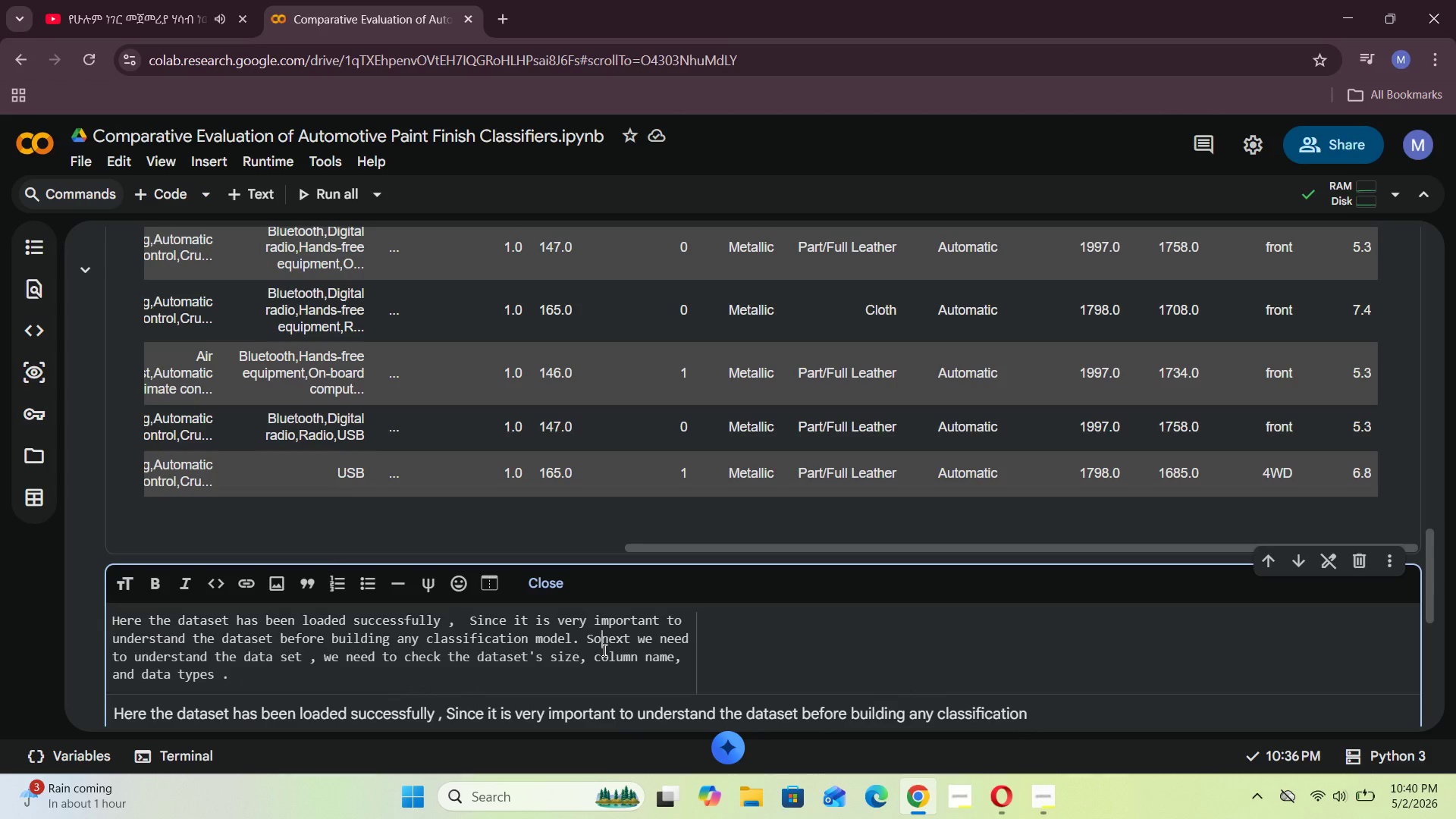 
key(Backspace)
 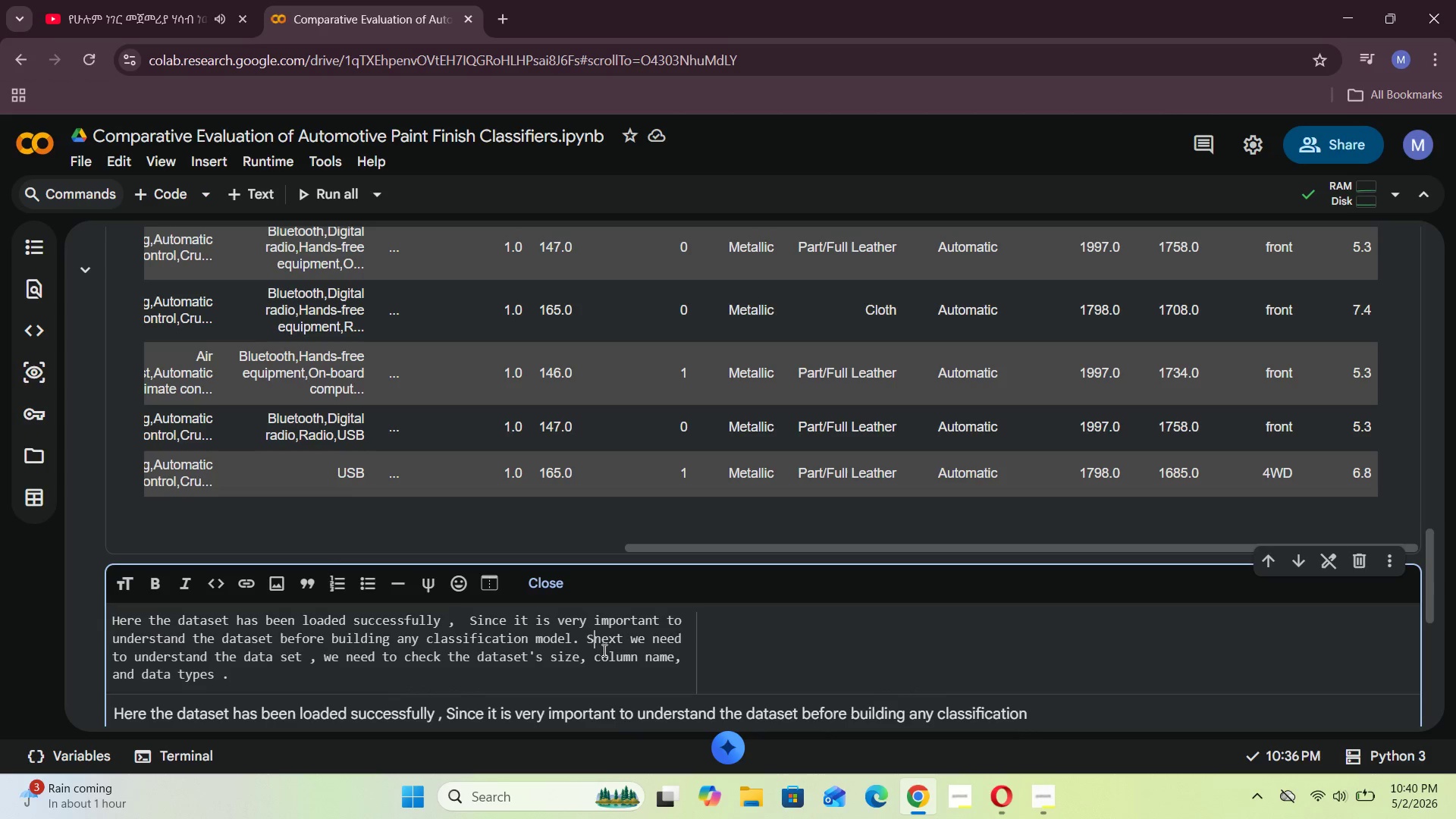 
key(Backspace)
 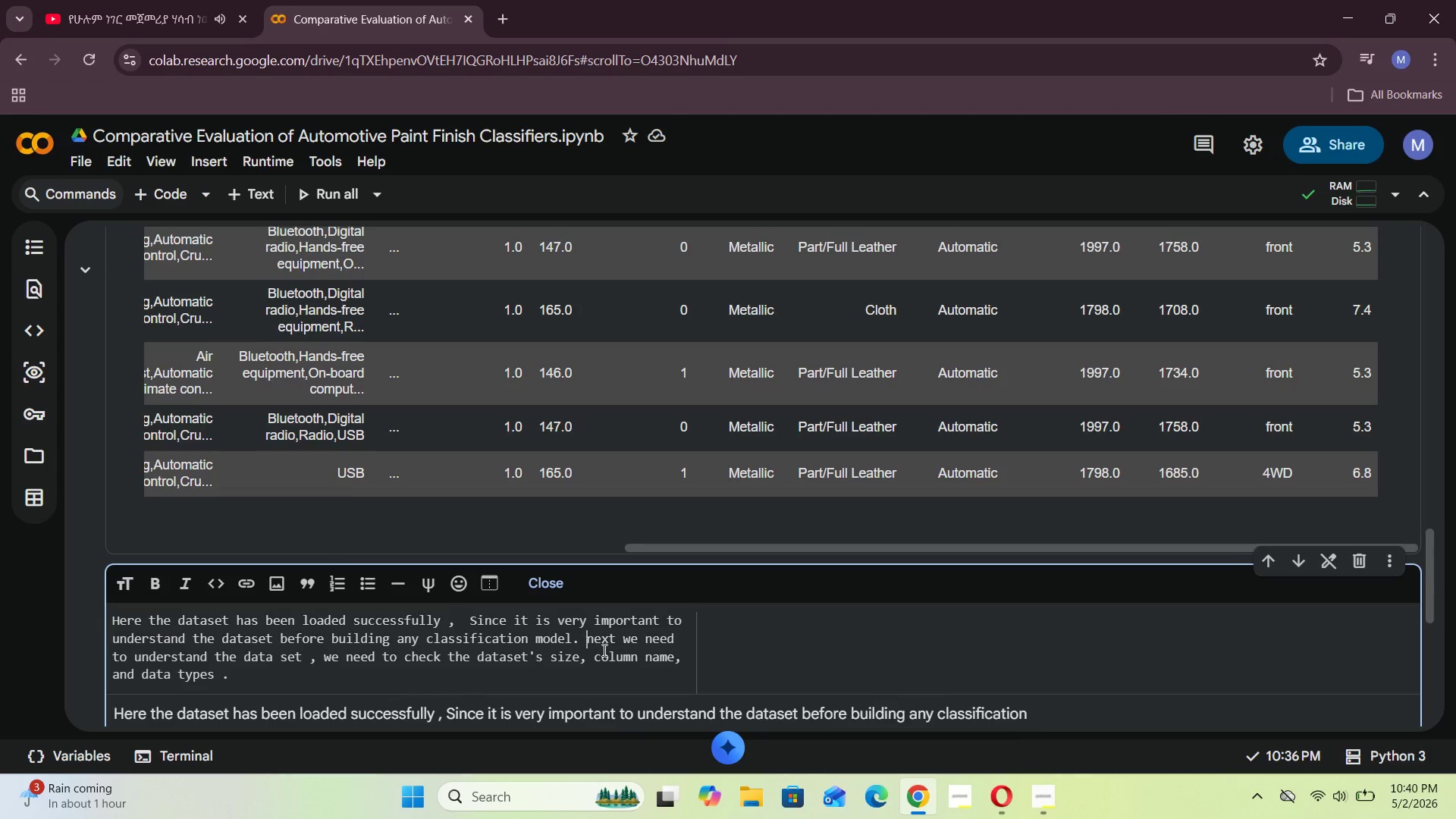 
key(Backspace)
 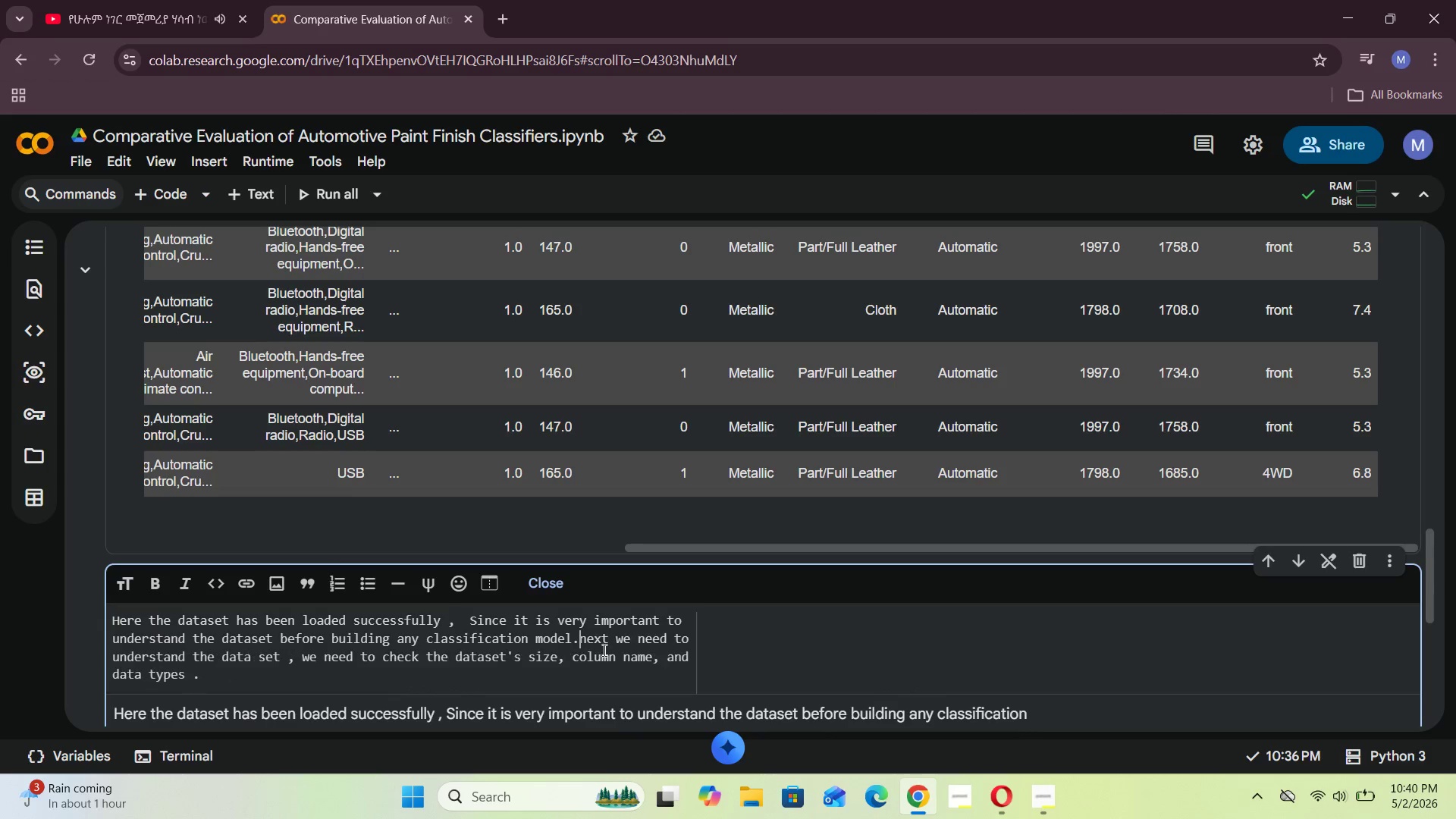 
key(Backspace)
 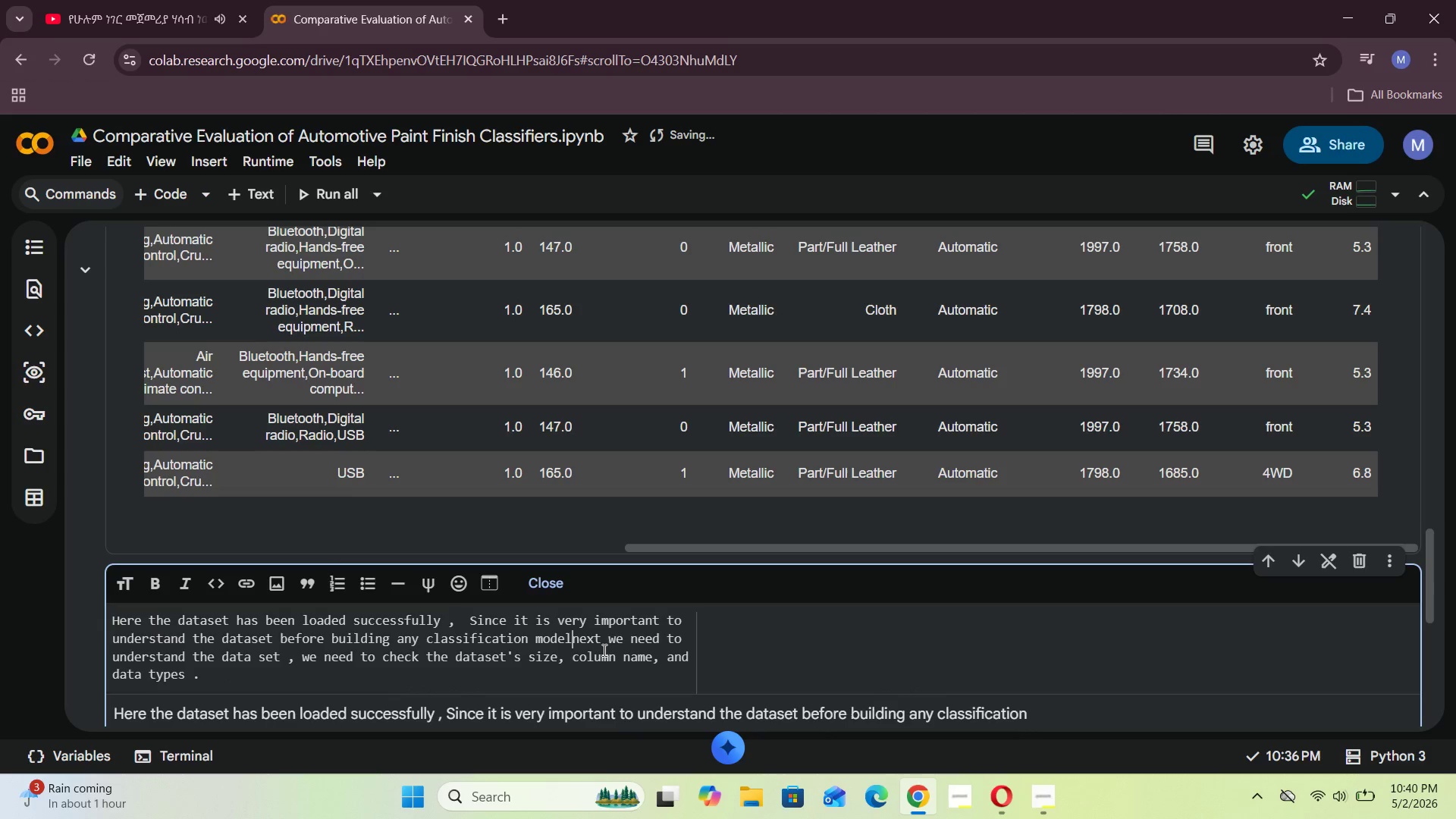 
key(Space)
 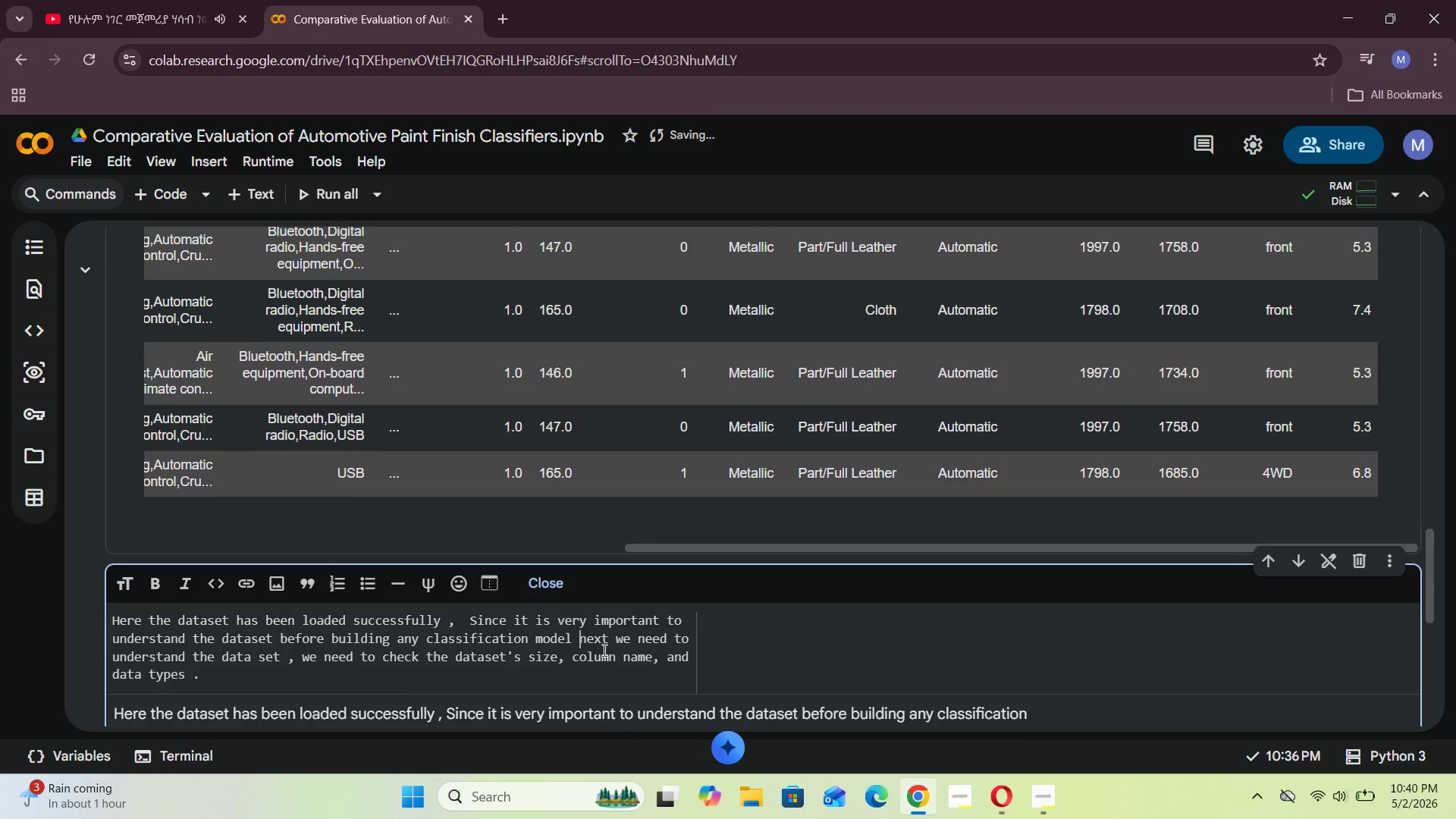 
key(Comma)
 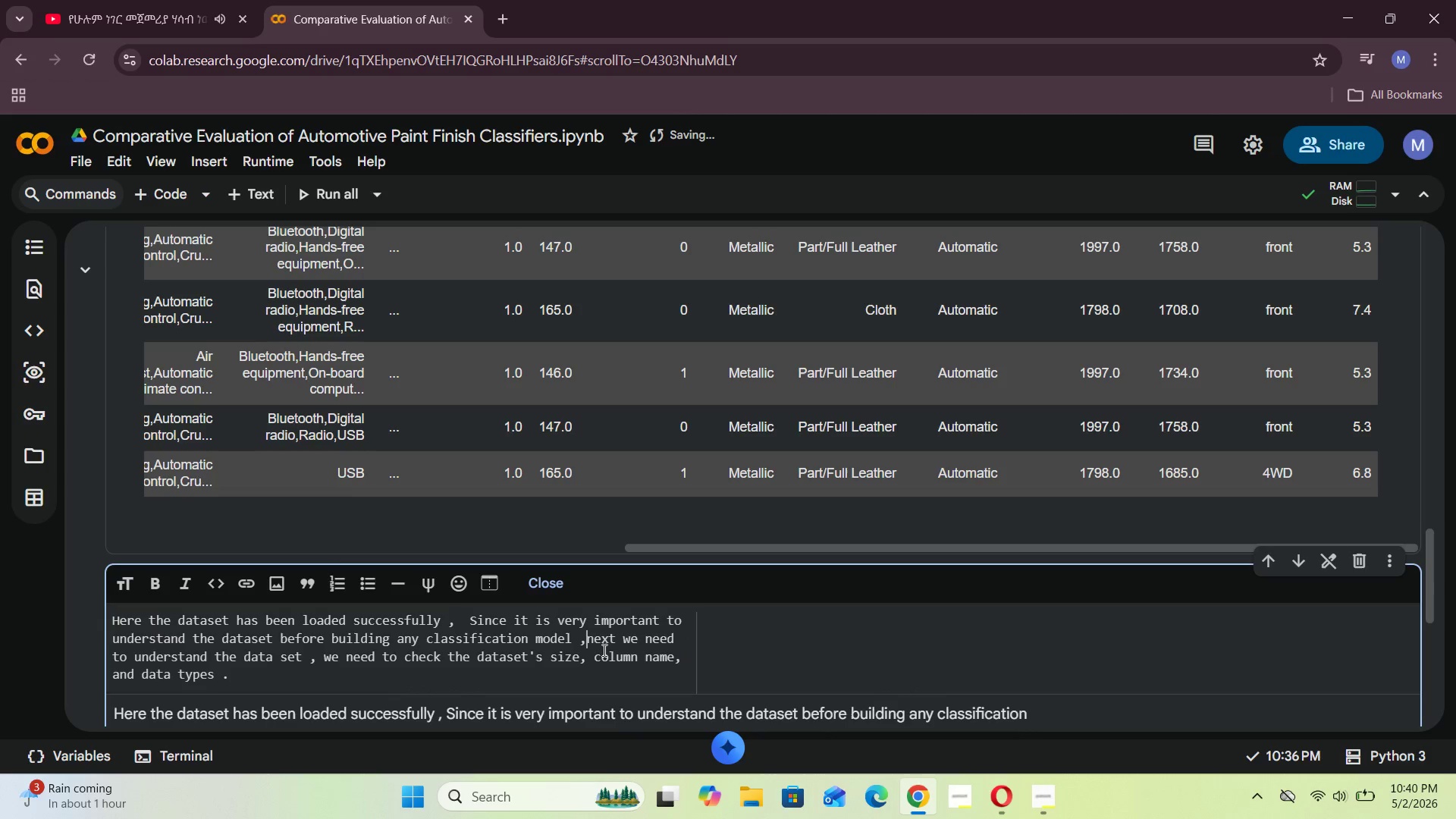 
key(Space)
 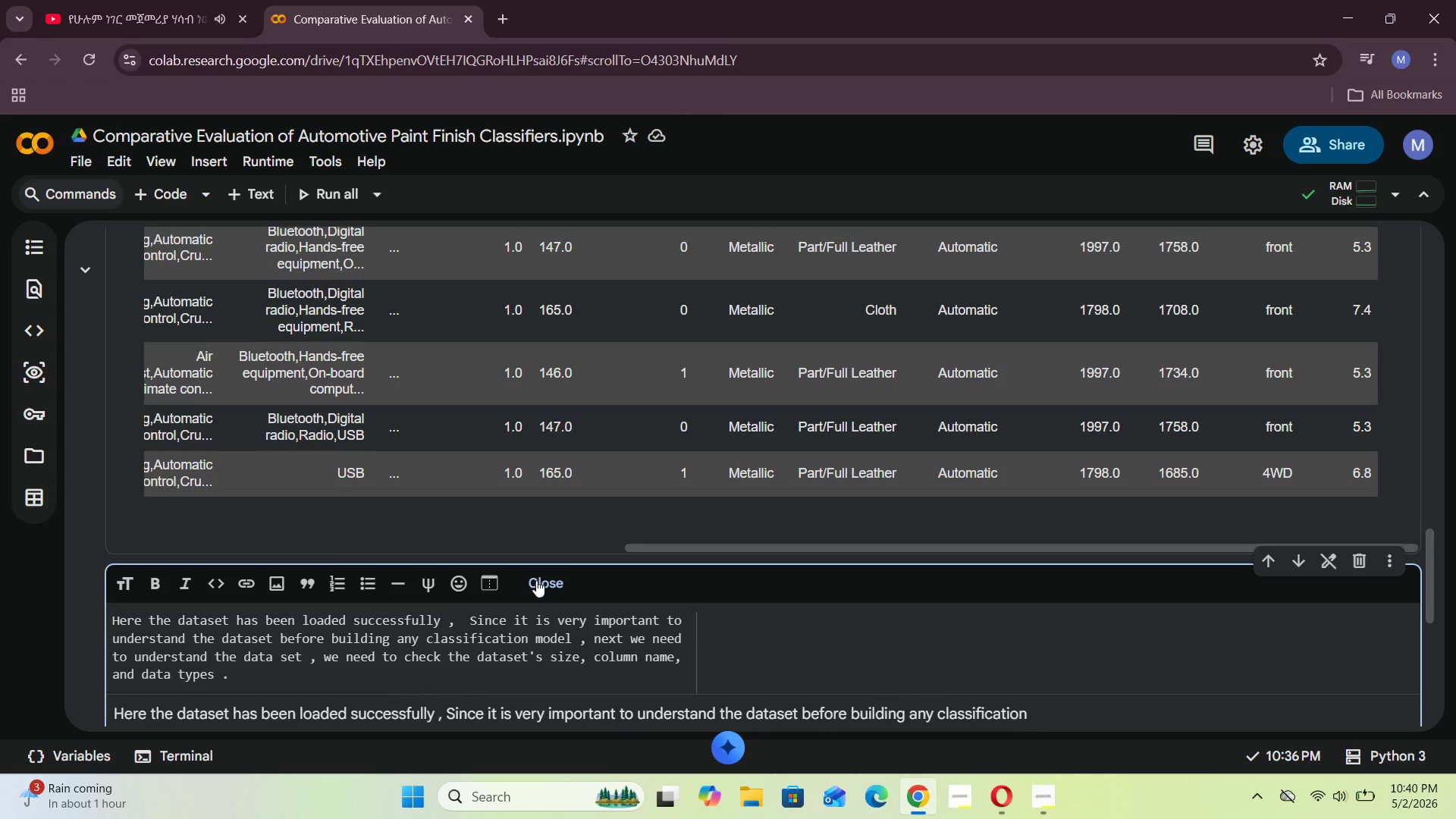 
left_click([562, 581])
 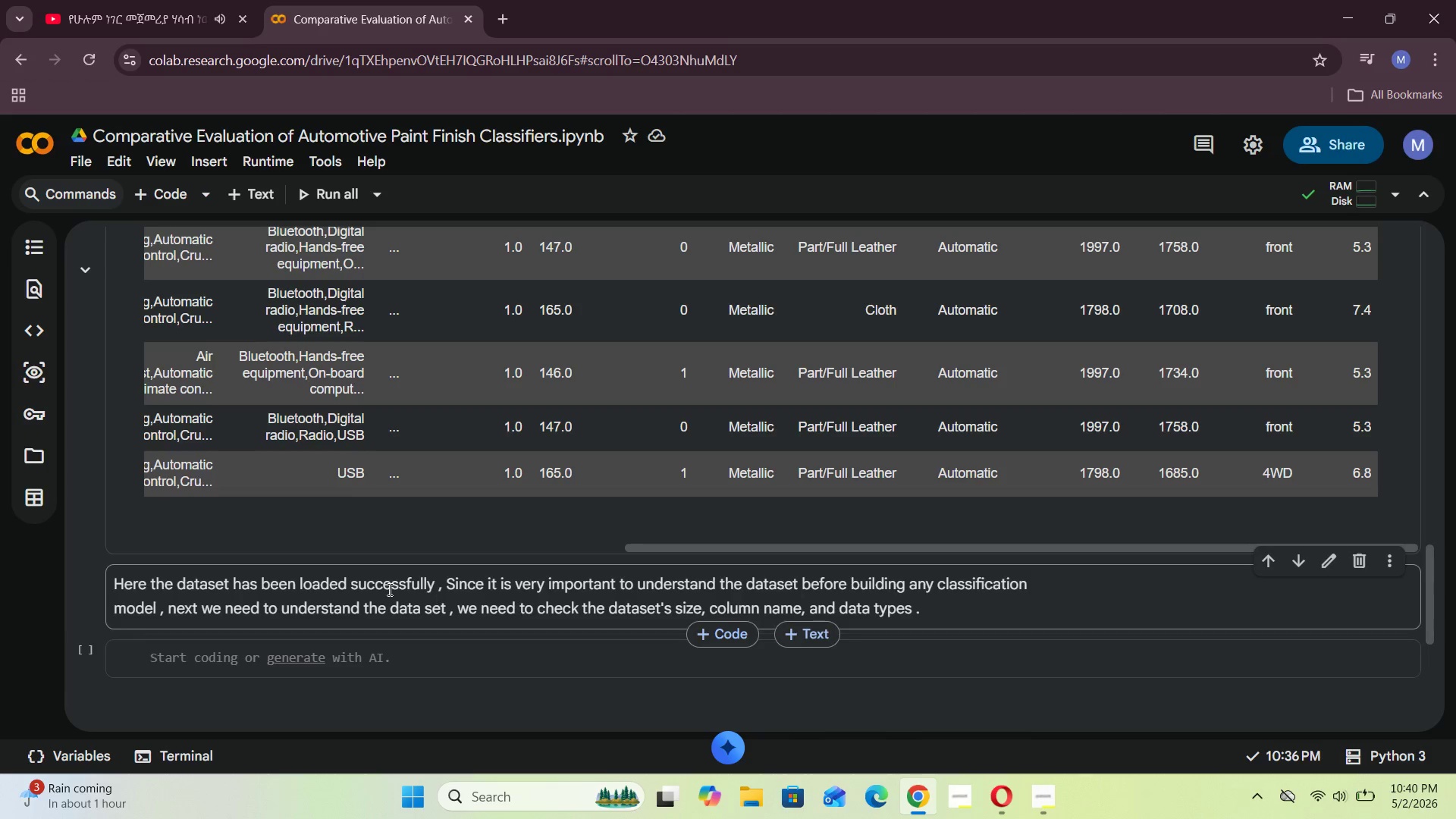 
left_click([209, 511])
 